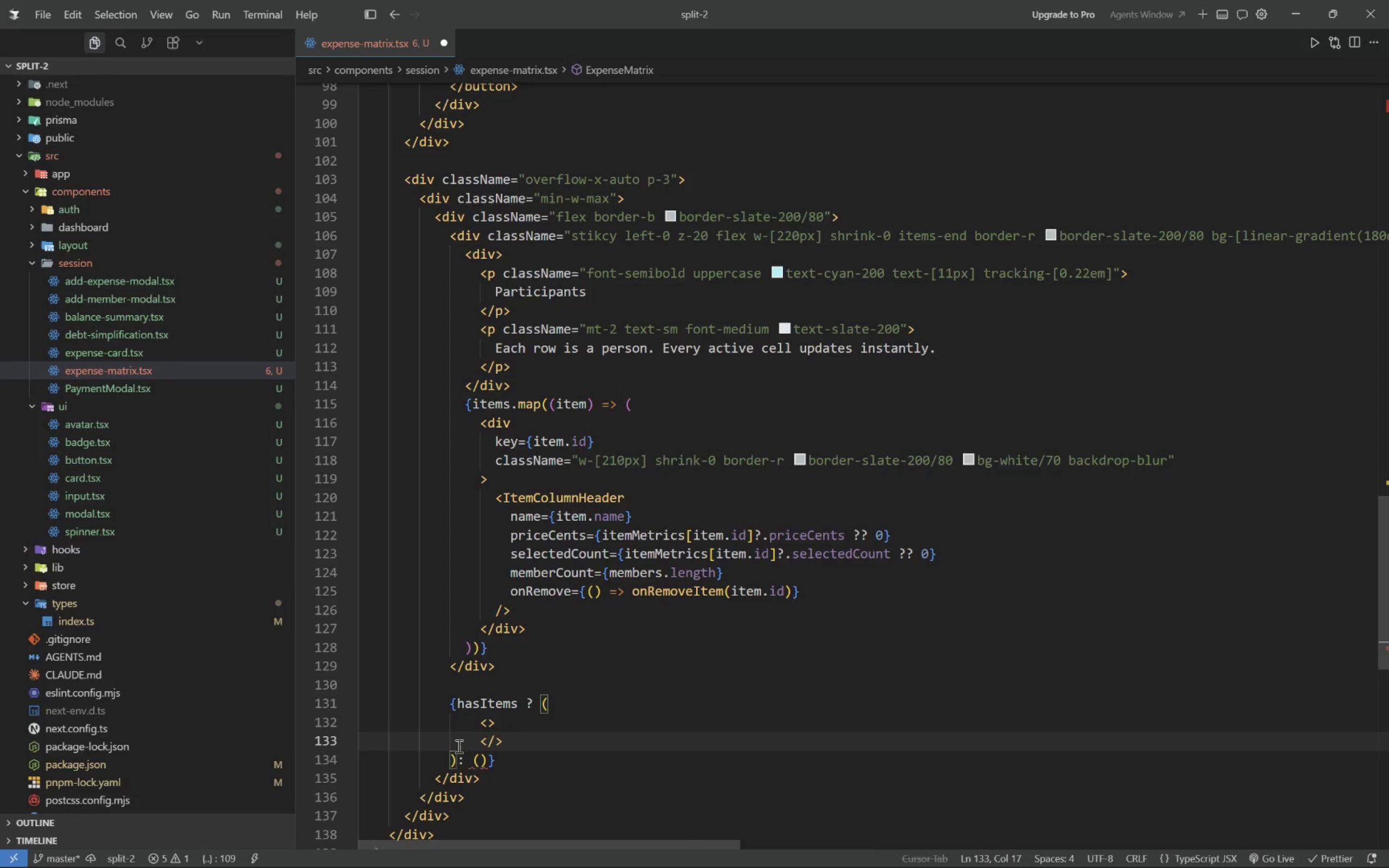 
key(Enter)
 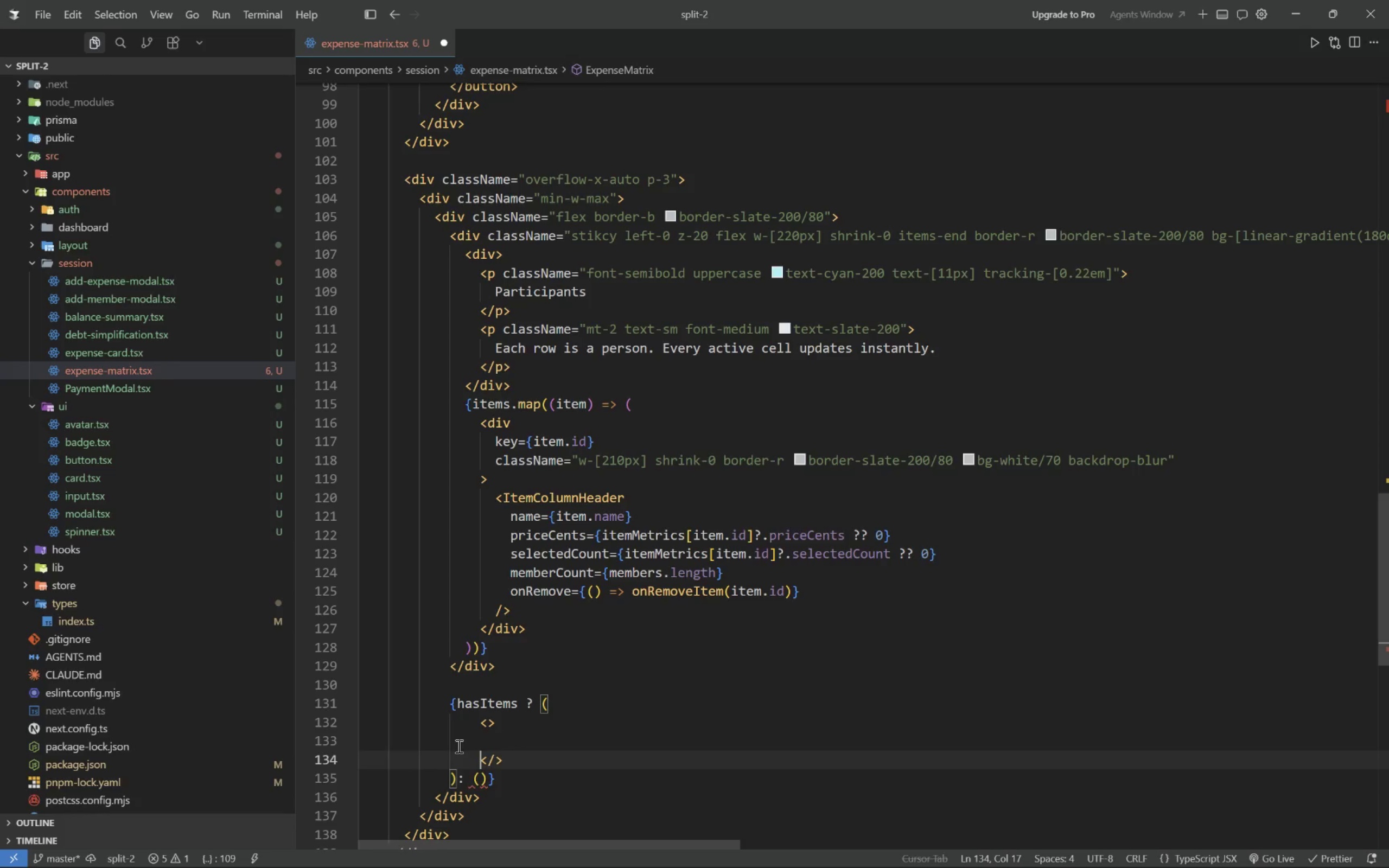 
key(ArrowUp)
 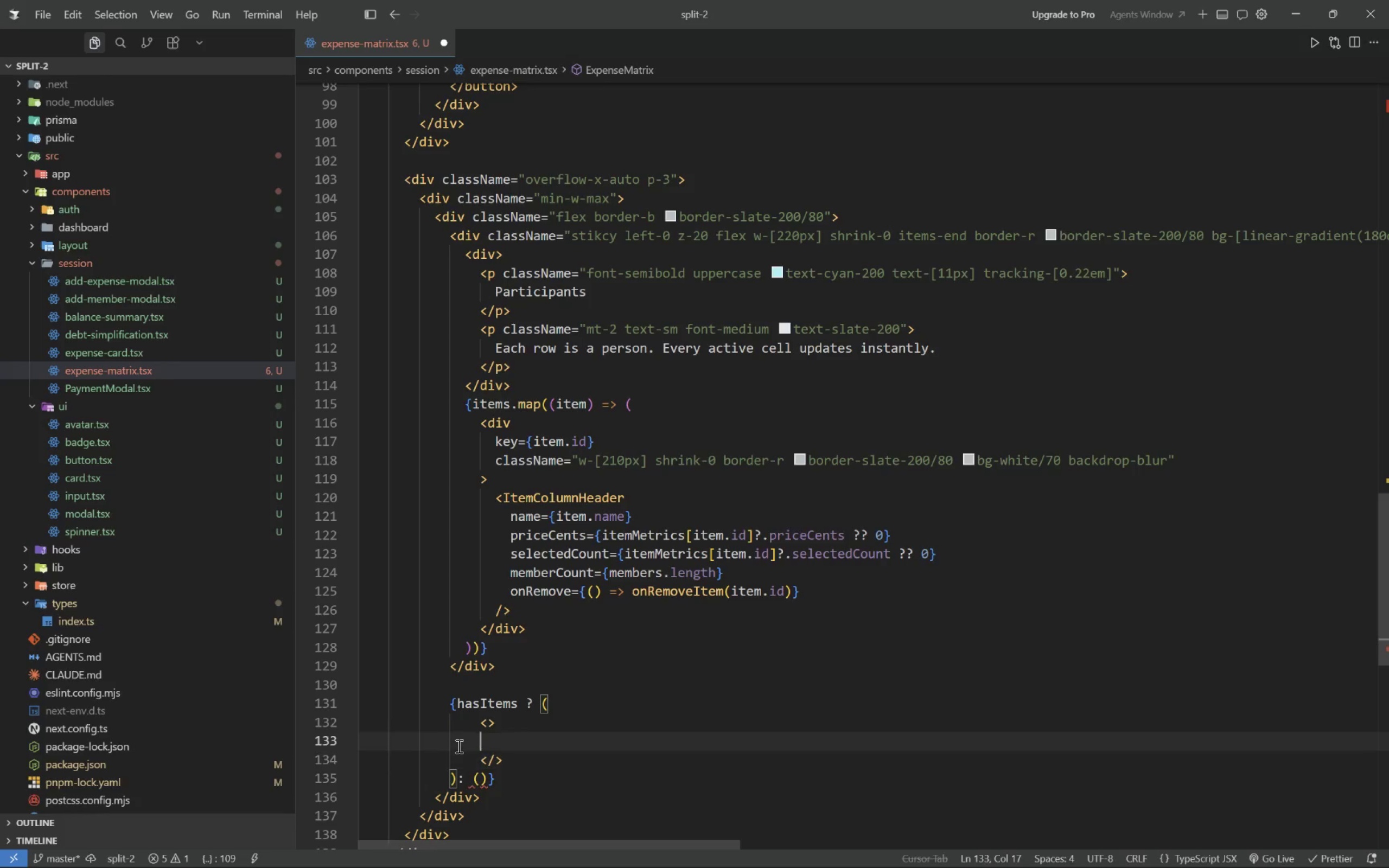 
key(Tab)
type({members.map((member, index)
 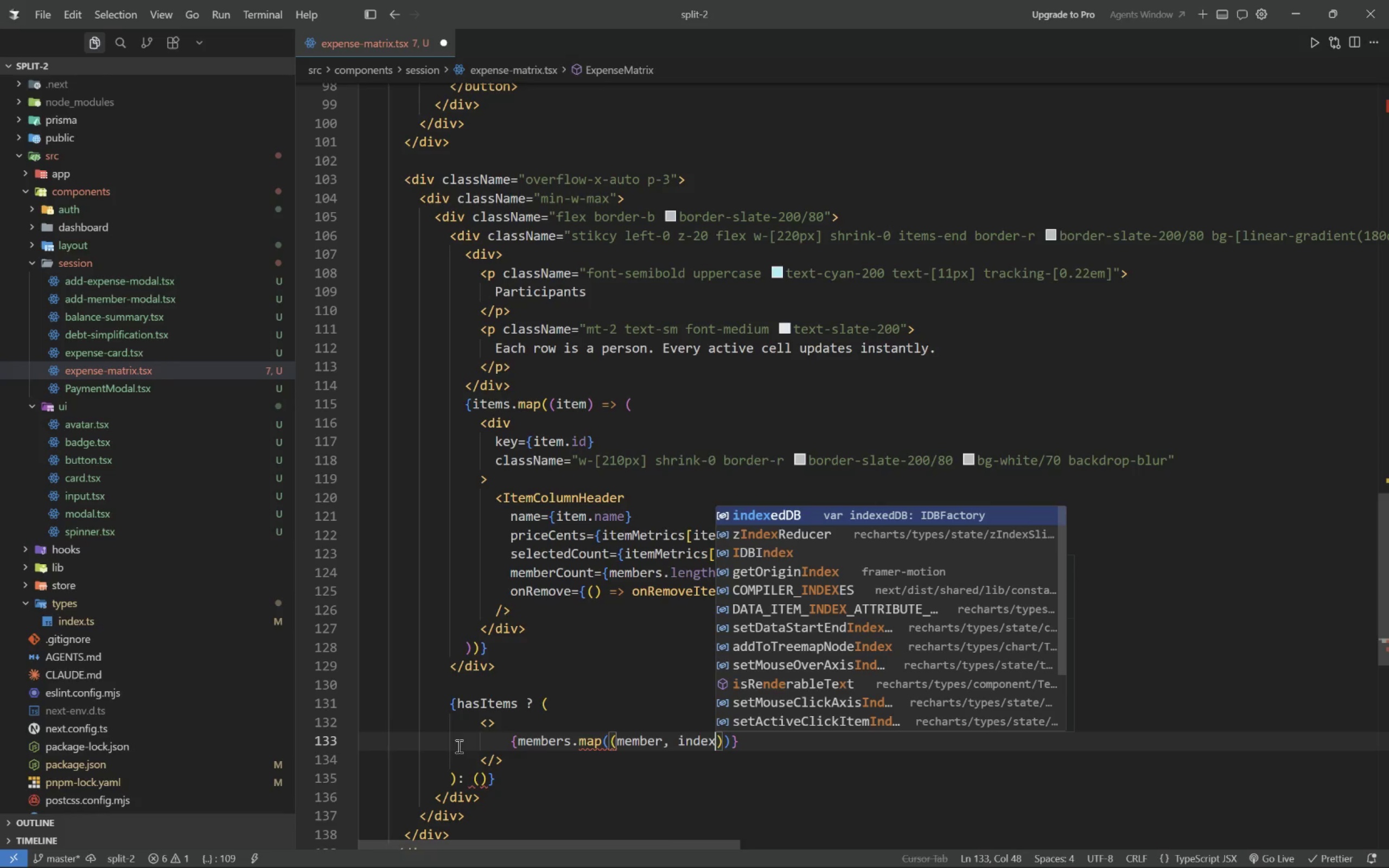 
key(ArrowRight)
 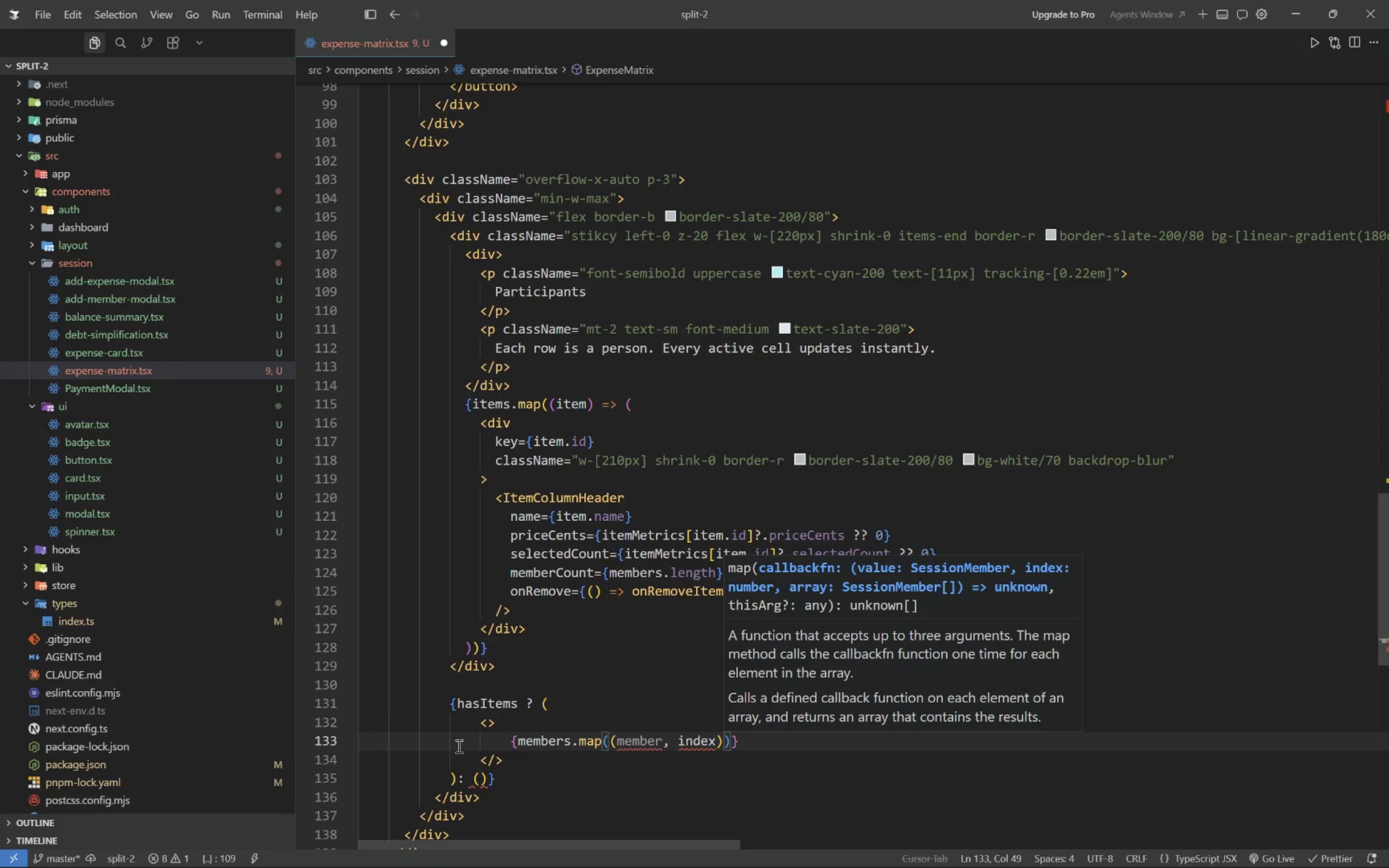 
key(Space)
 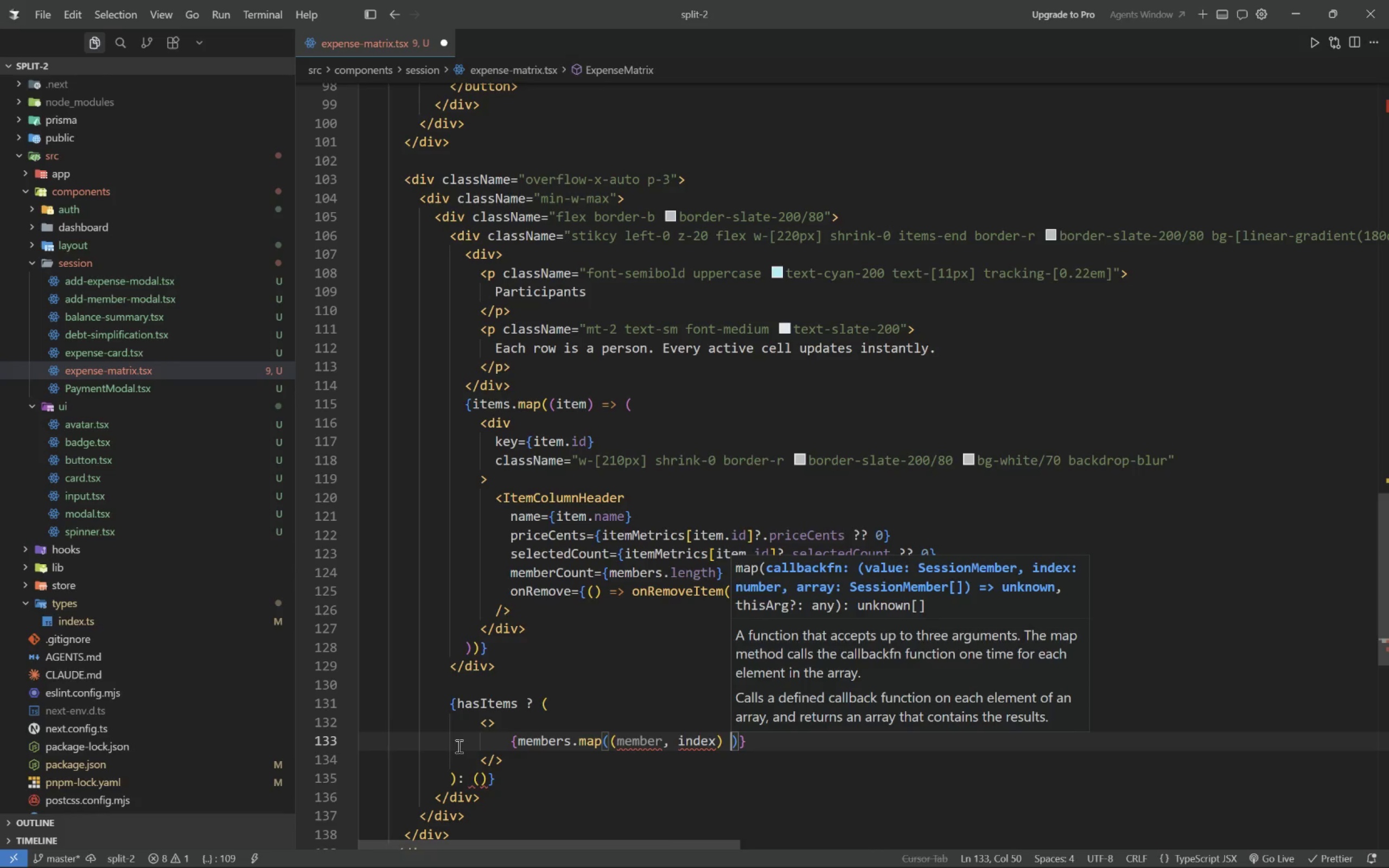 
key(Equal)
 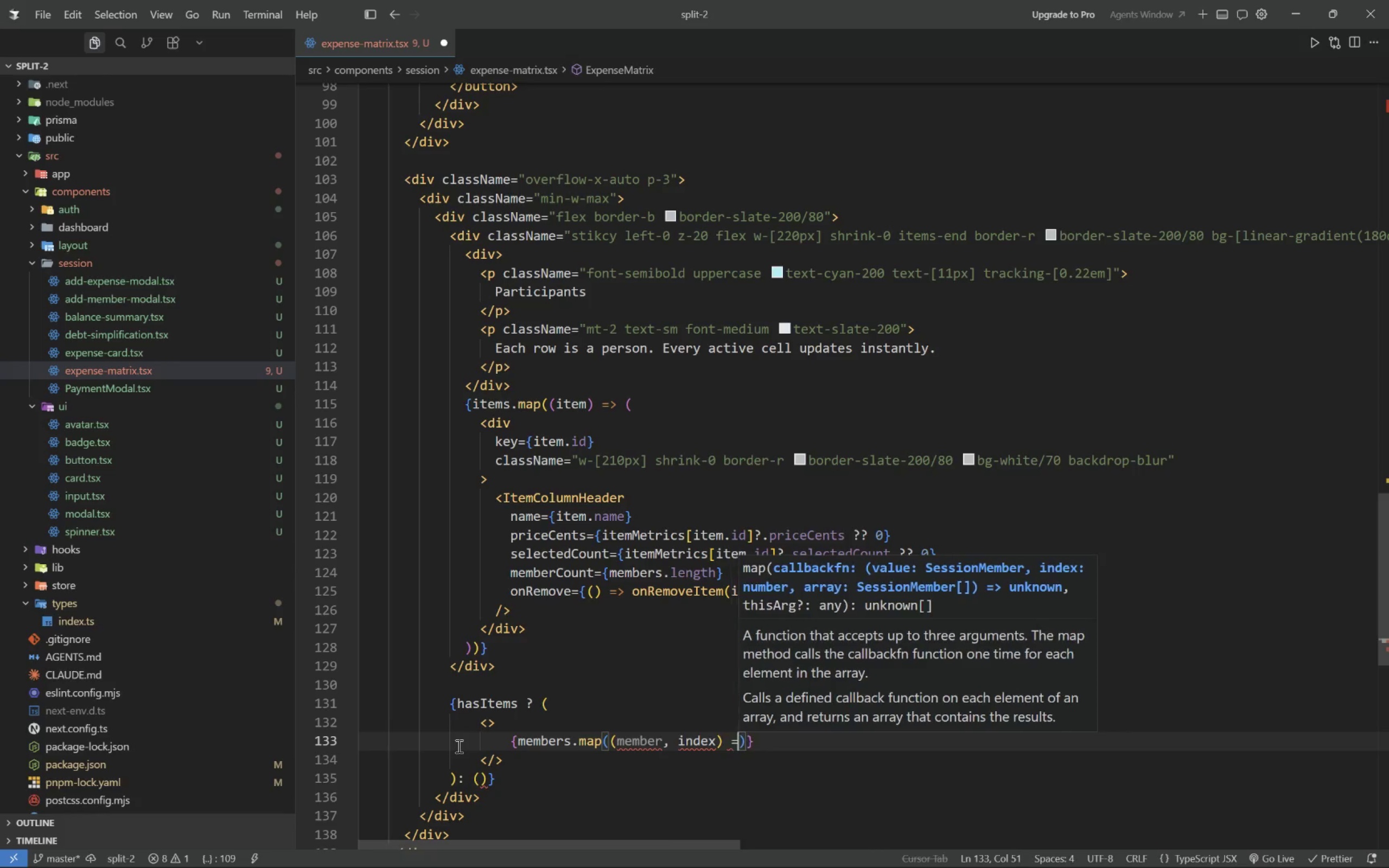 
key(Shift+Period)
 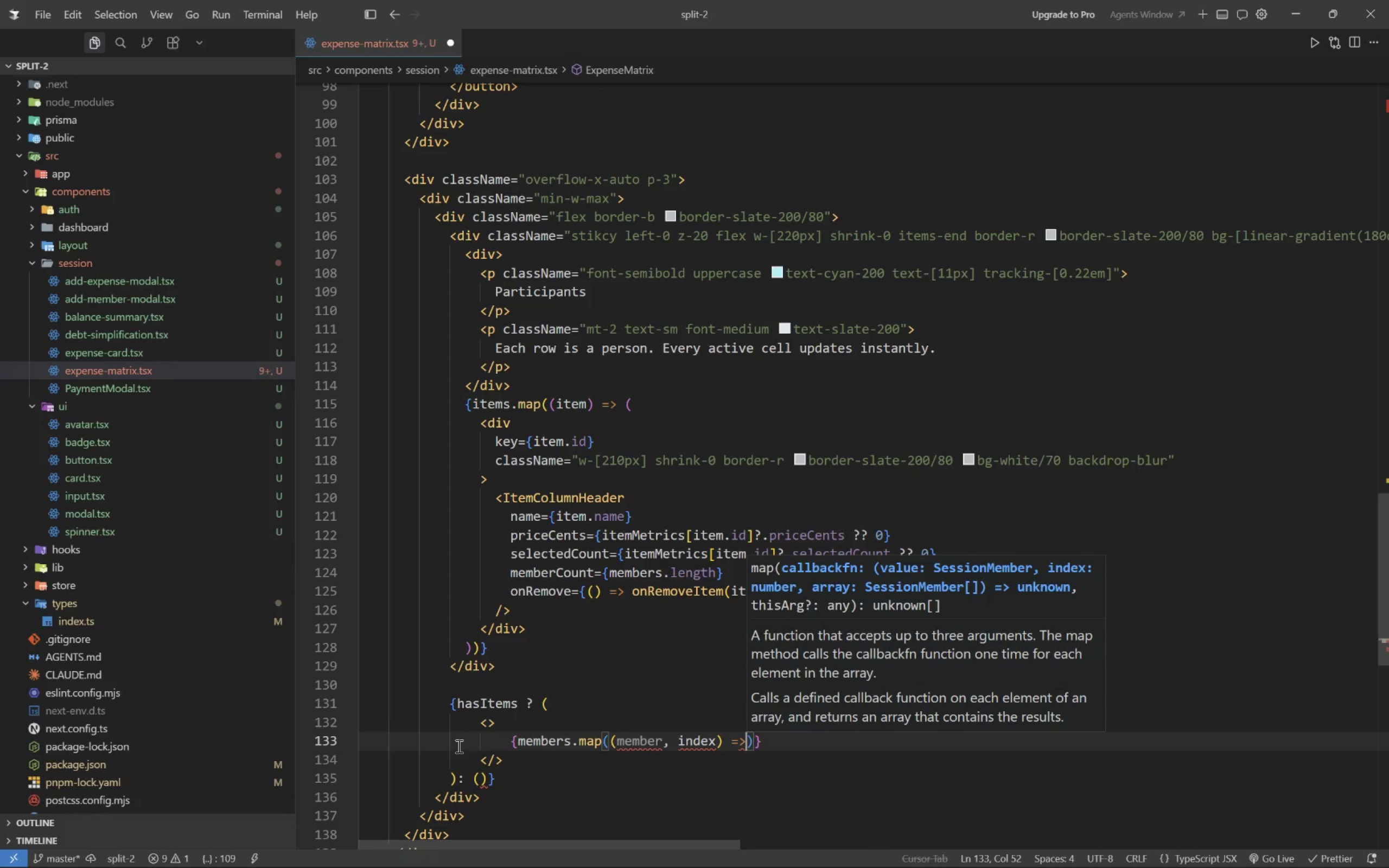 
key(Space)
 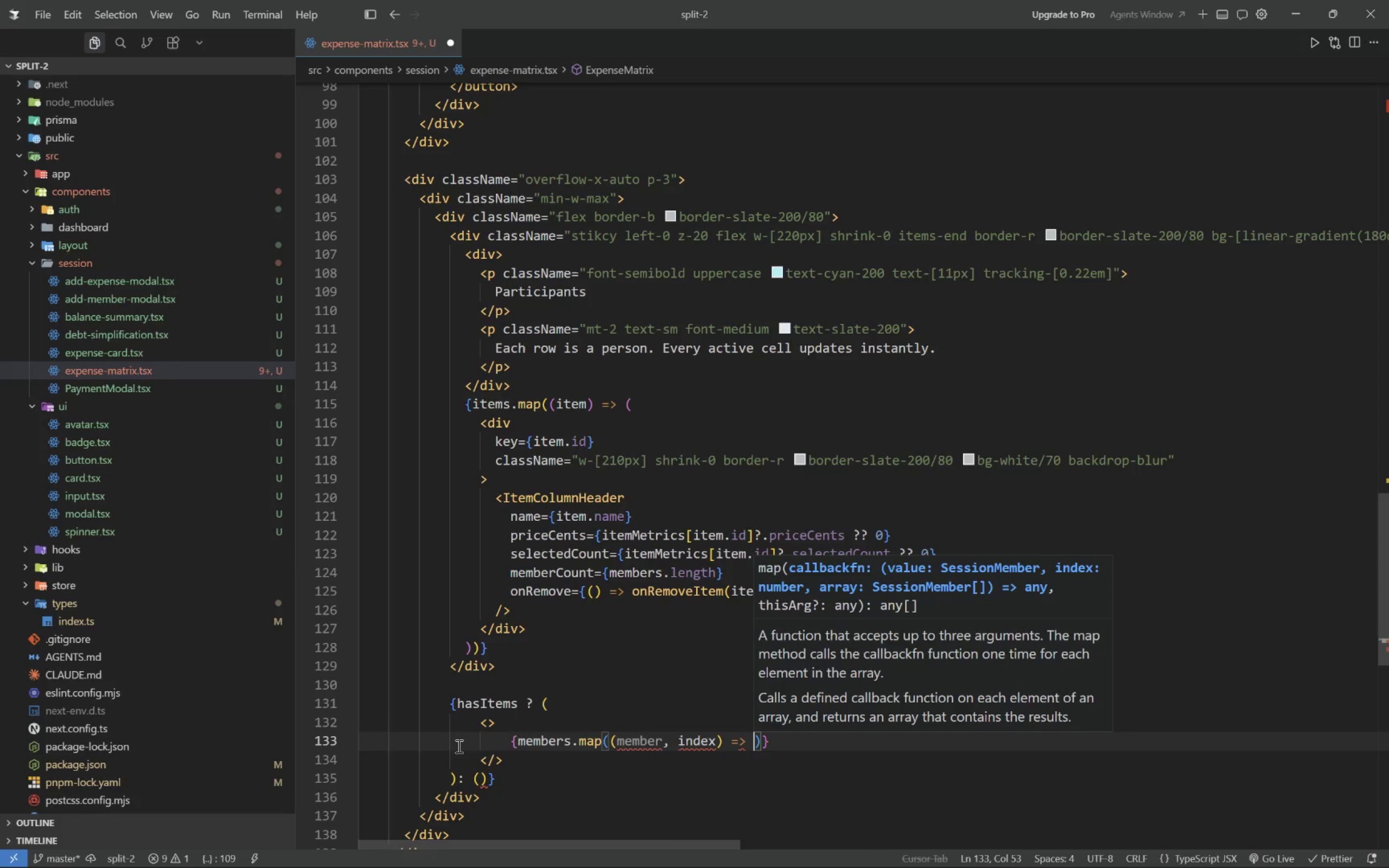 
key(Shift+9)
 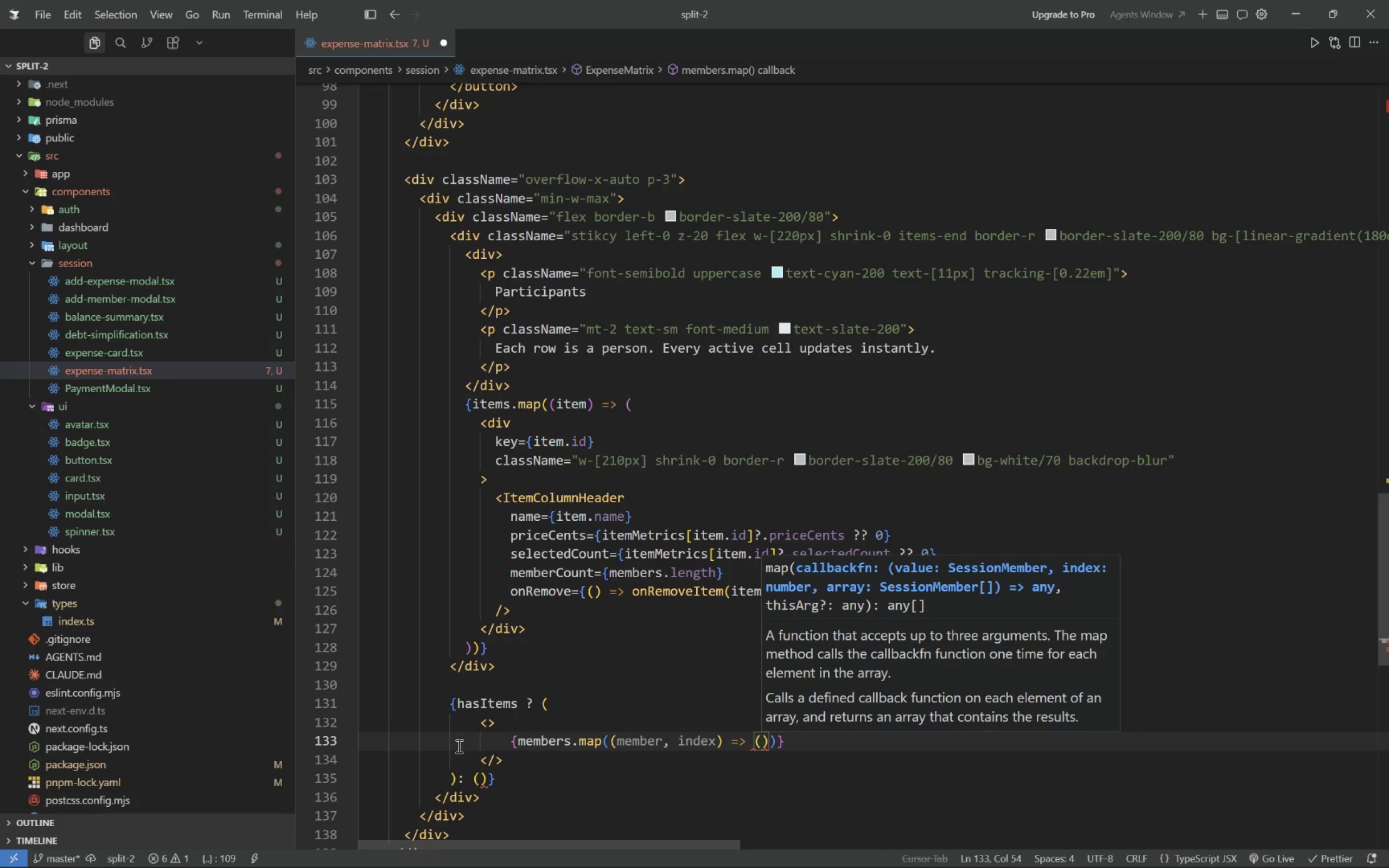 
key(Enter)
 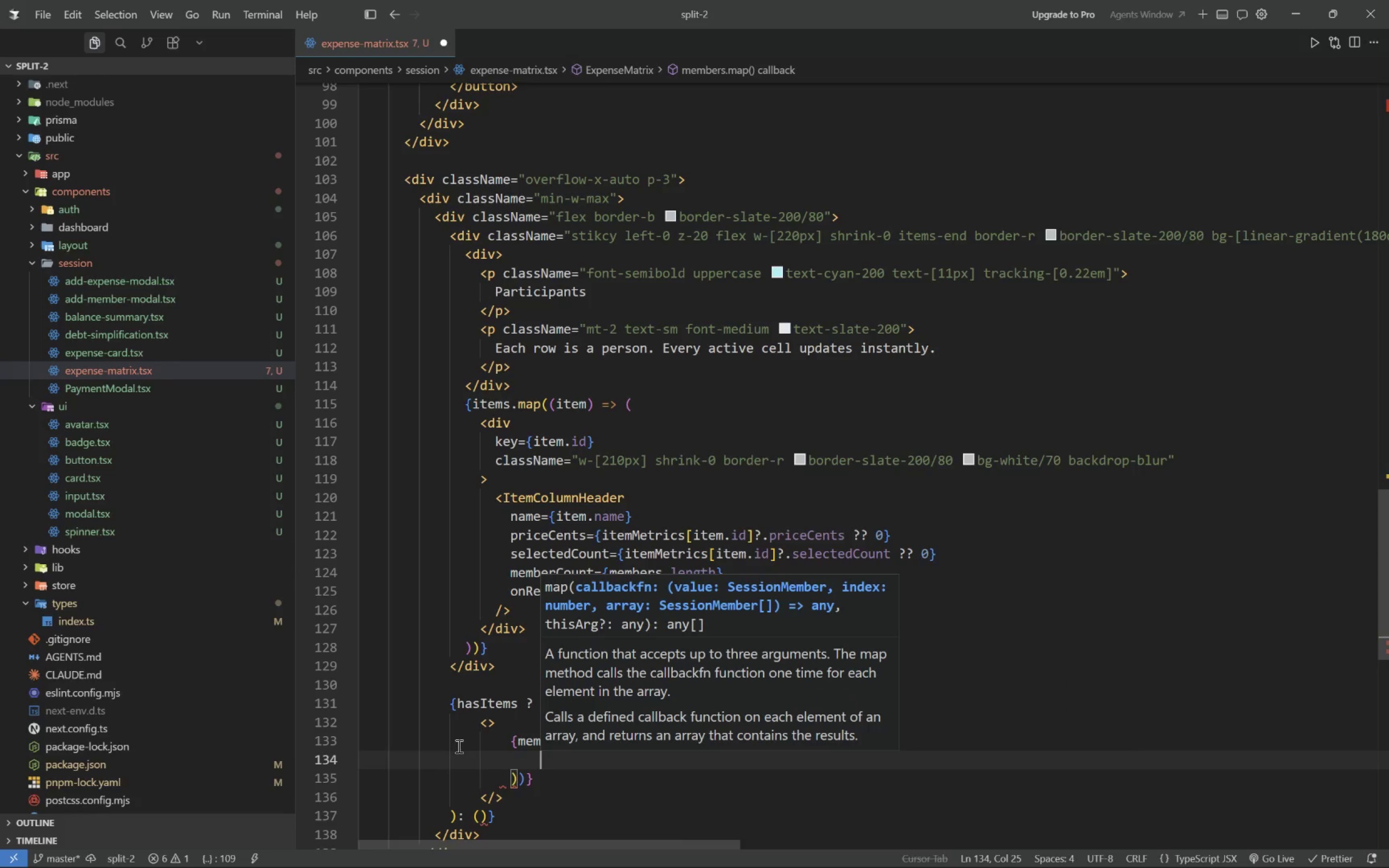 
type(div)
key(Tab)
 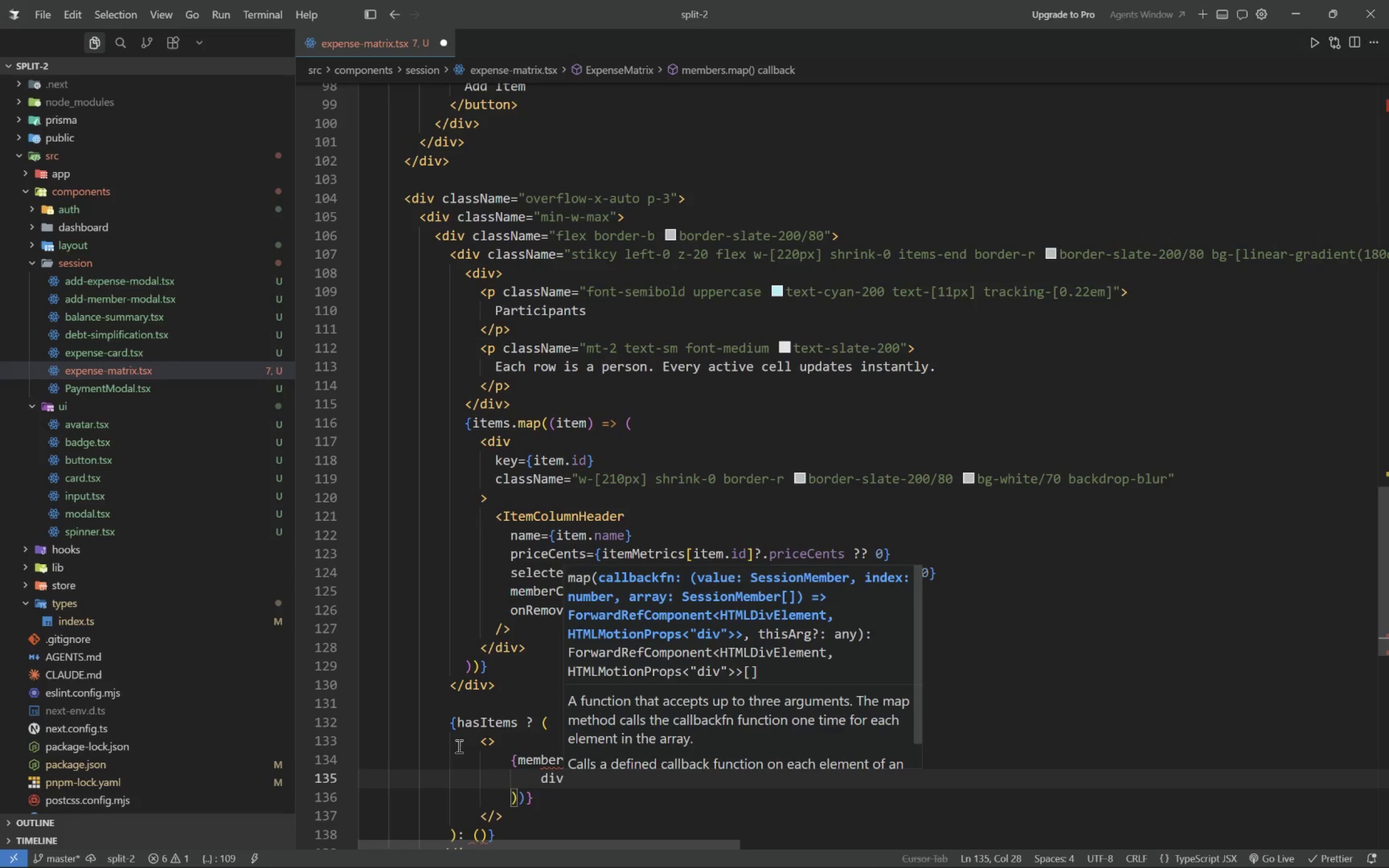 
key(Control+Z)
 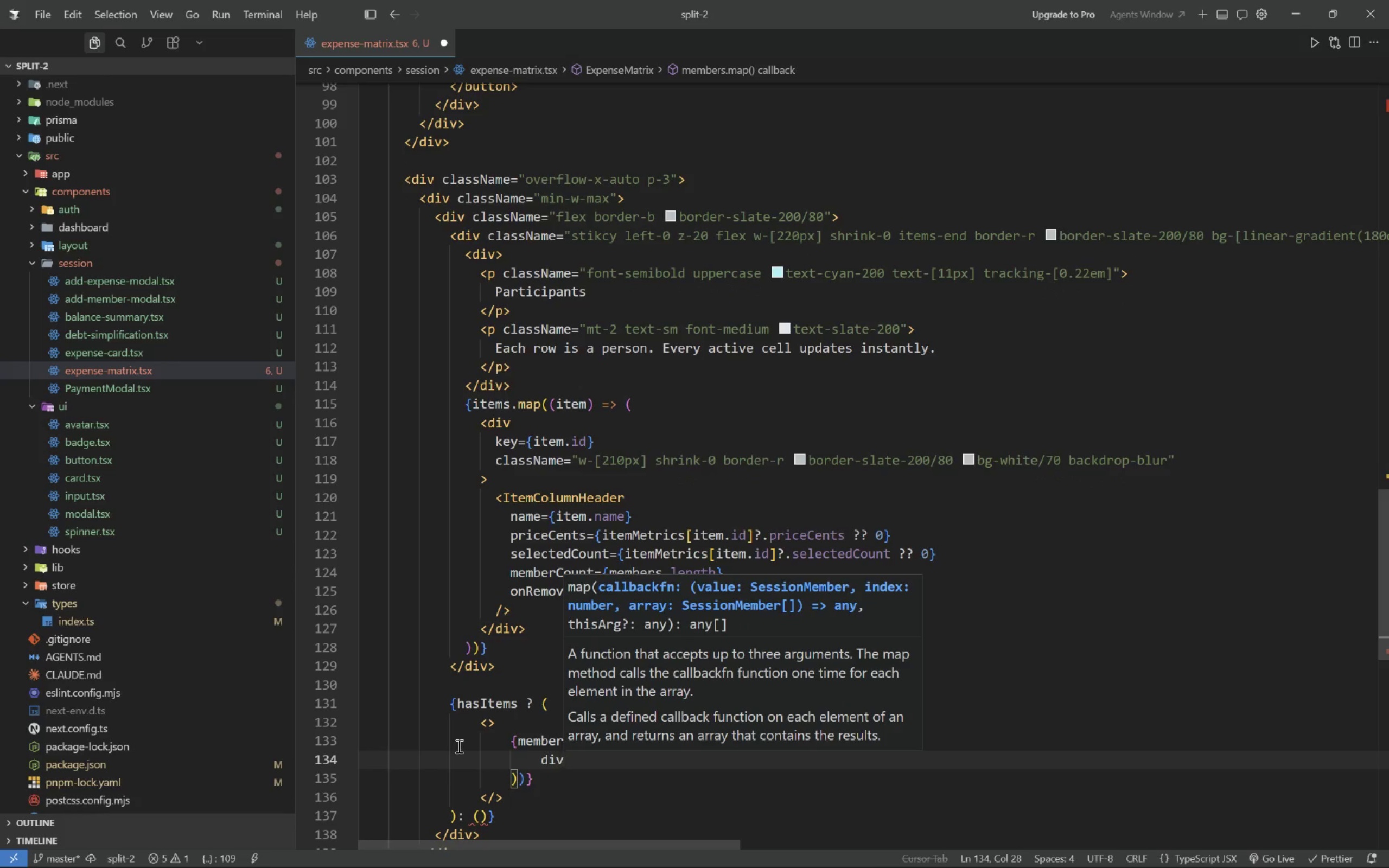 
key(Shift+ShiftLeft)
 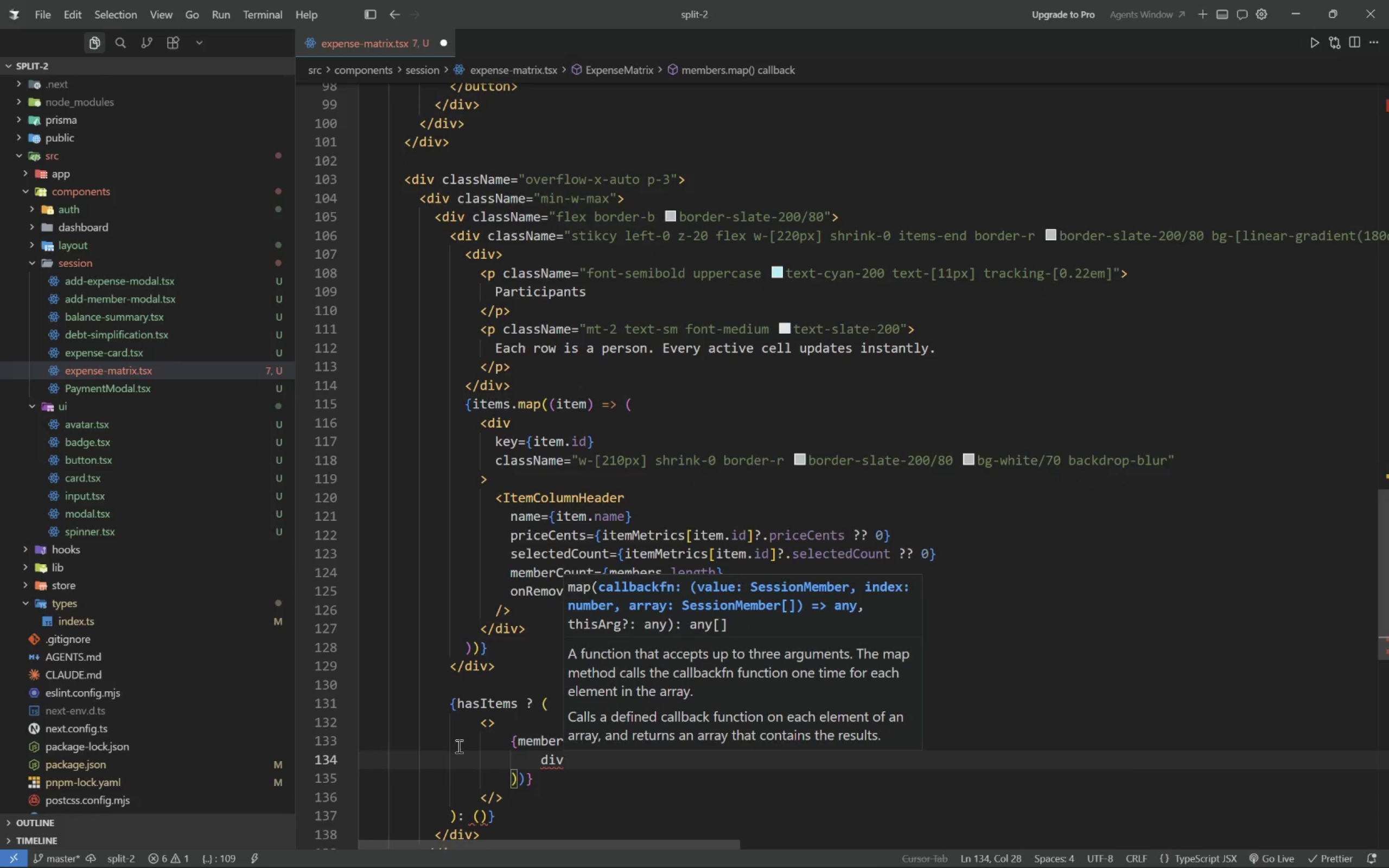 
key(Shift+Period)
 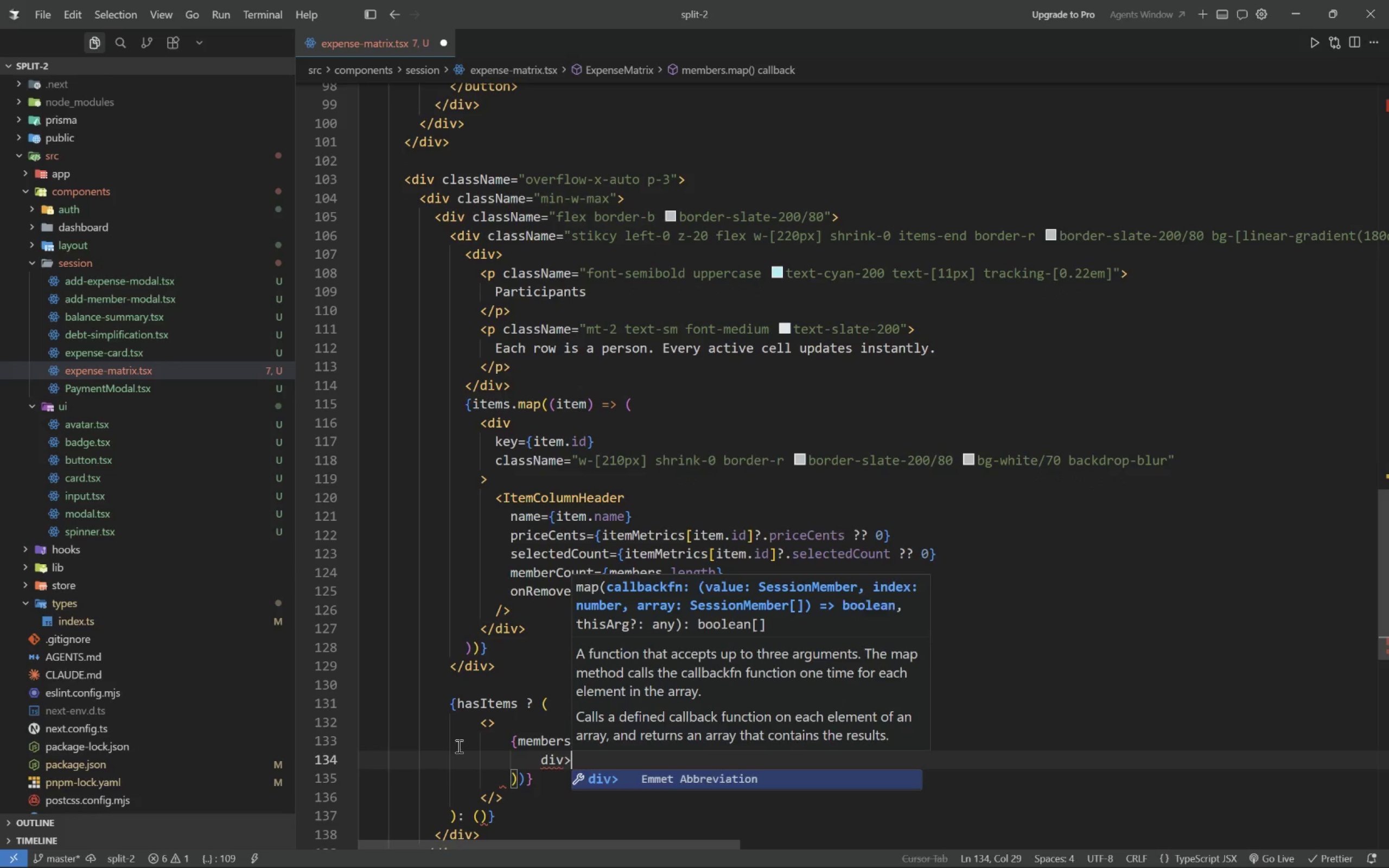 
key(Tab)
 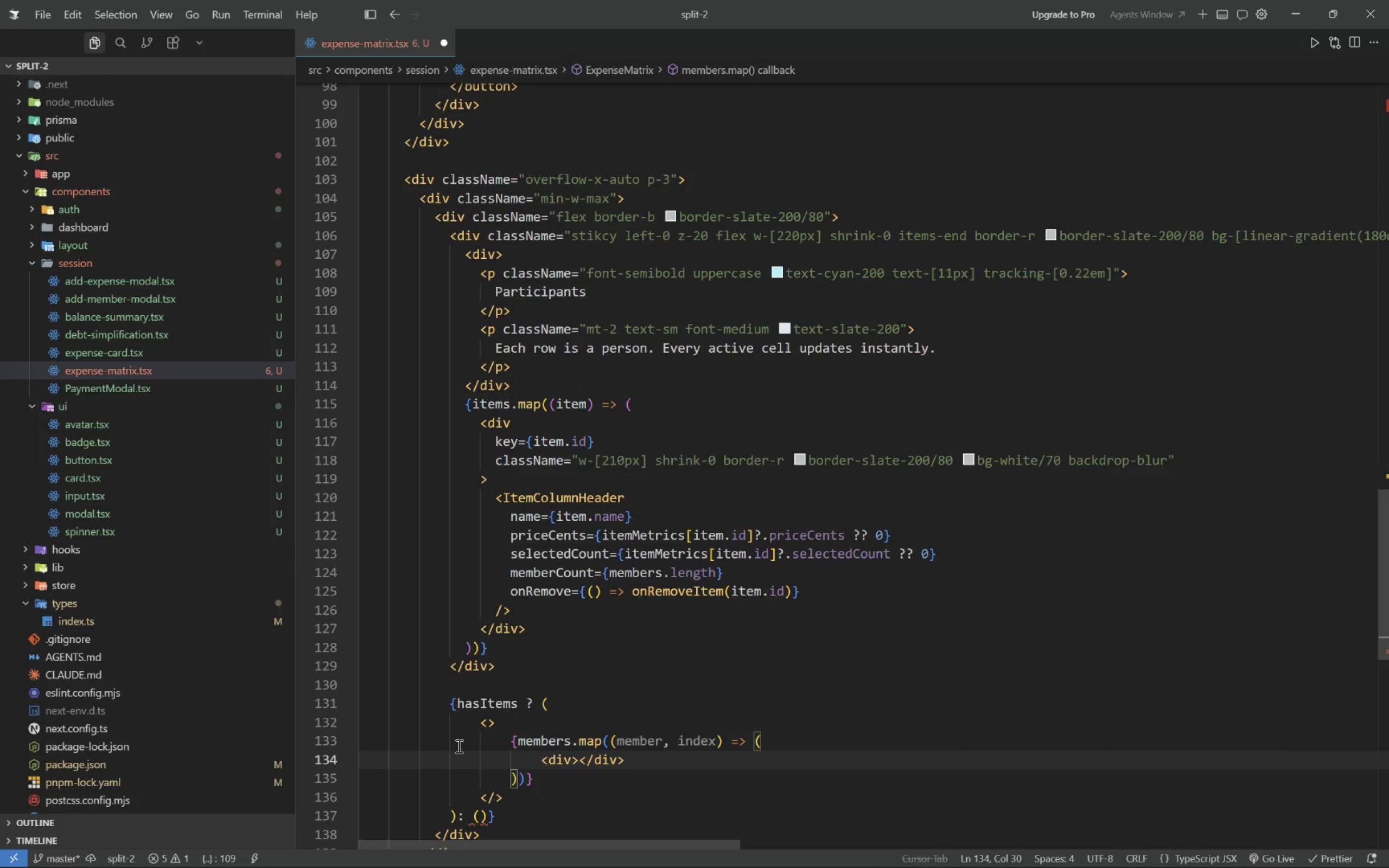 
key(ArrowLeft)
 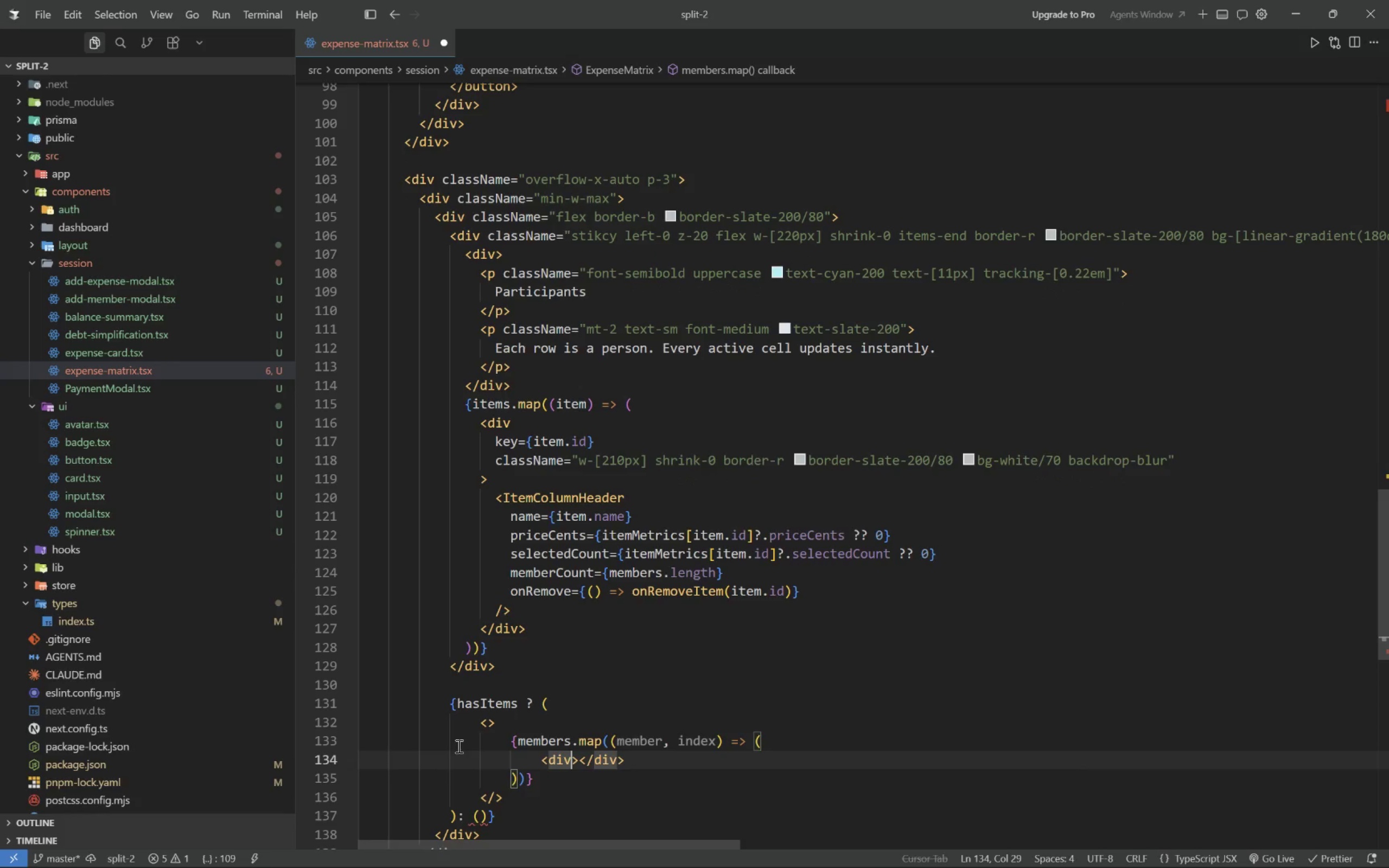 
key(Enter)
 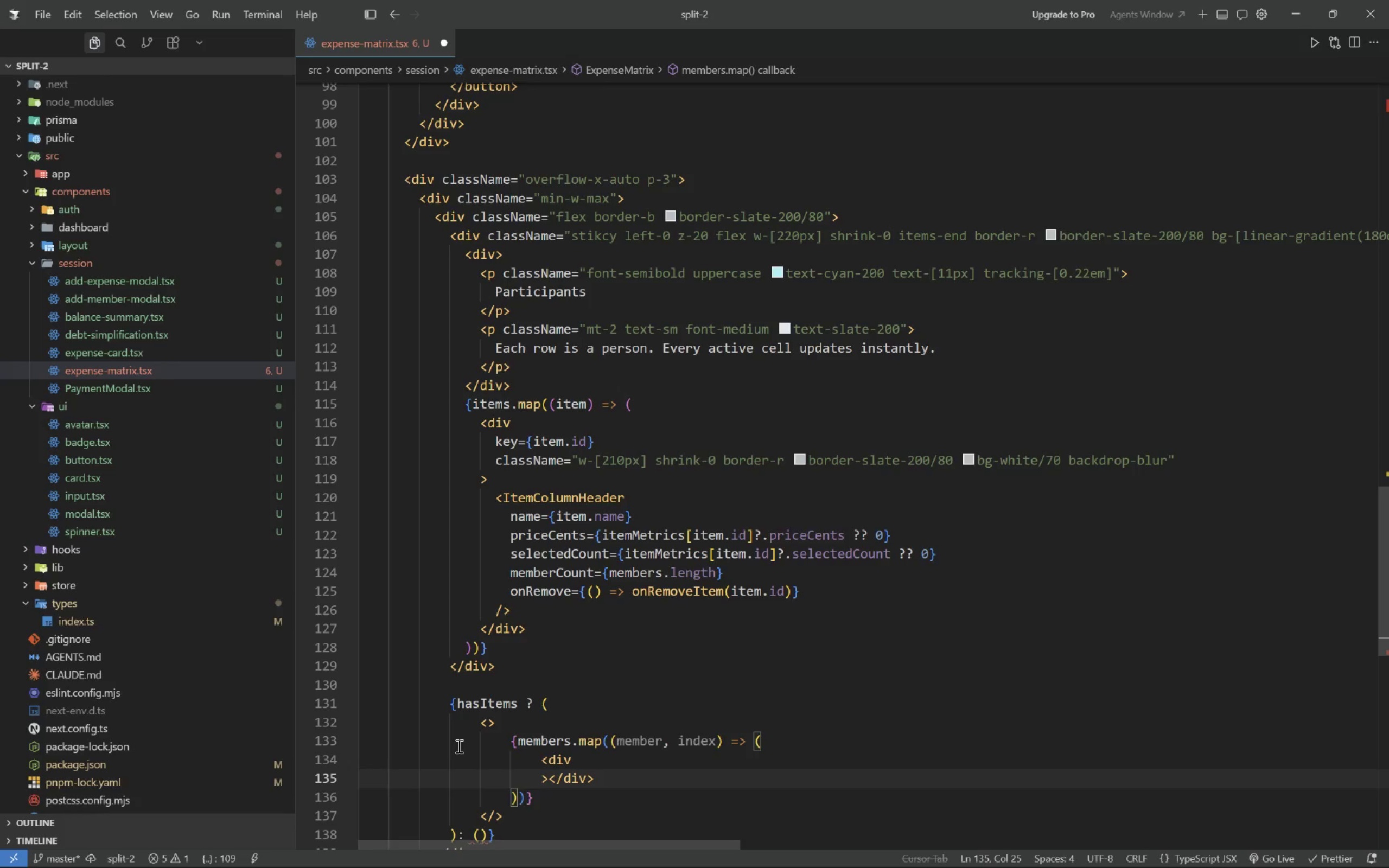 
key(Enter)
 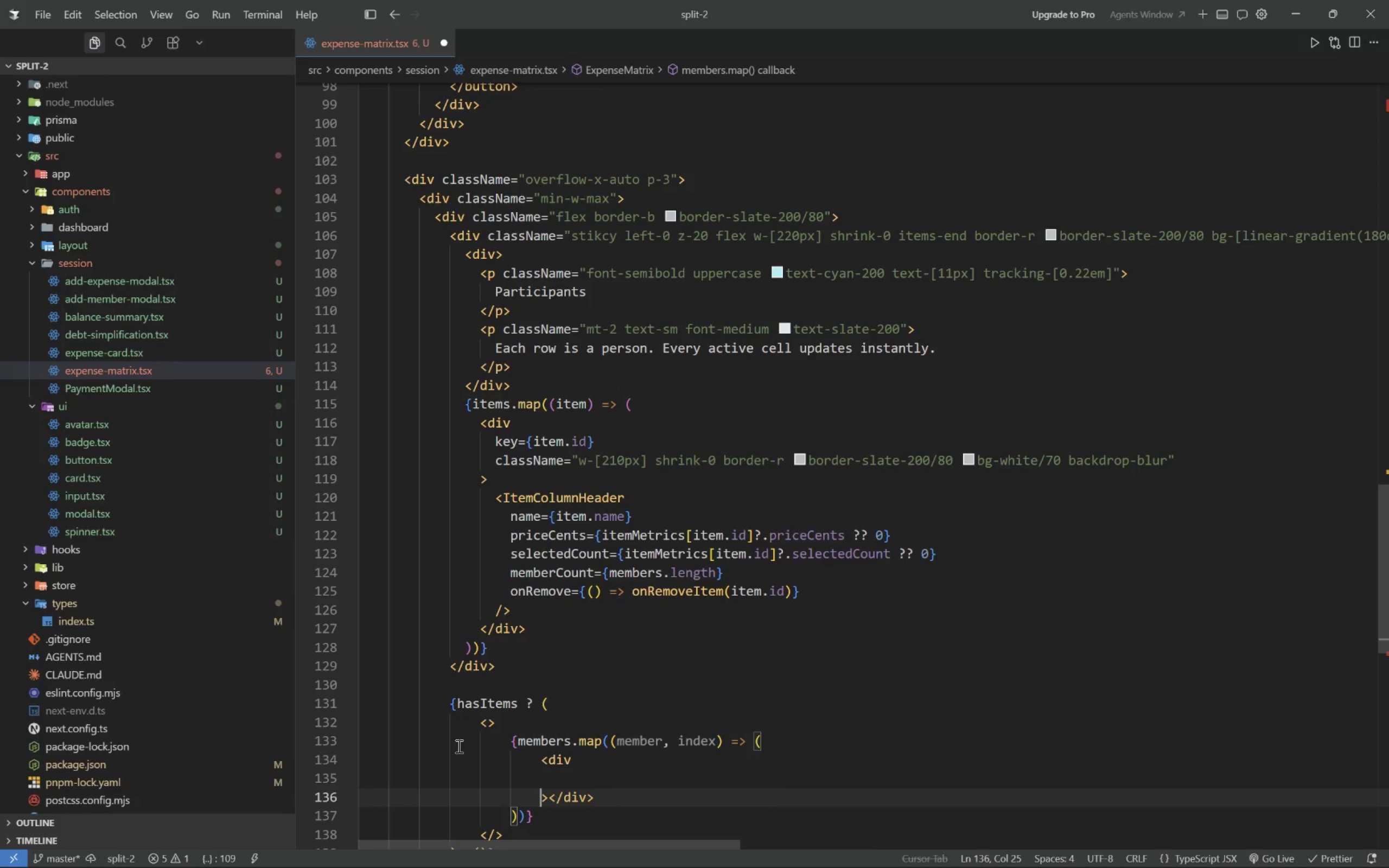 
key(ArrowUp)
 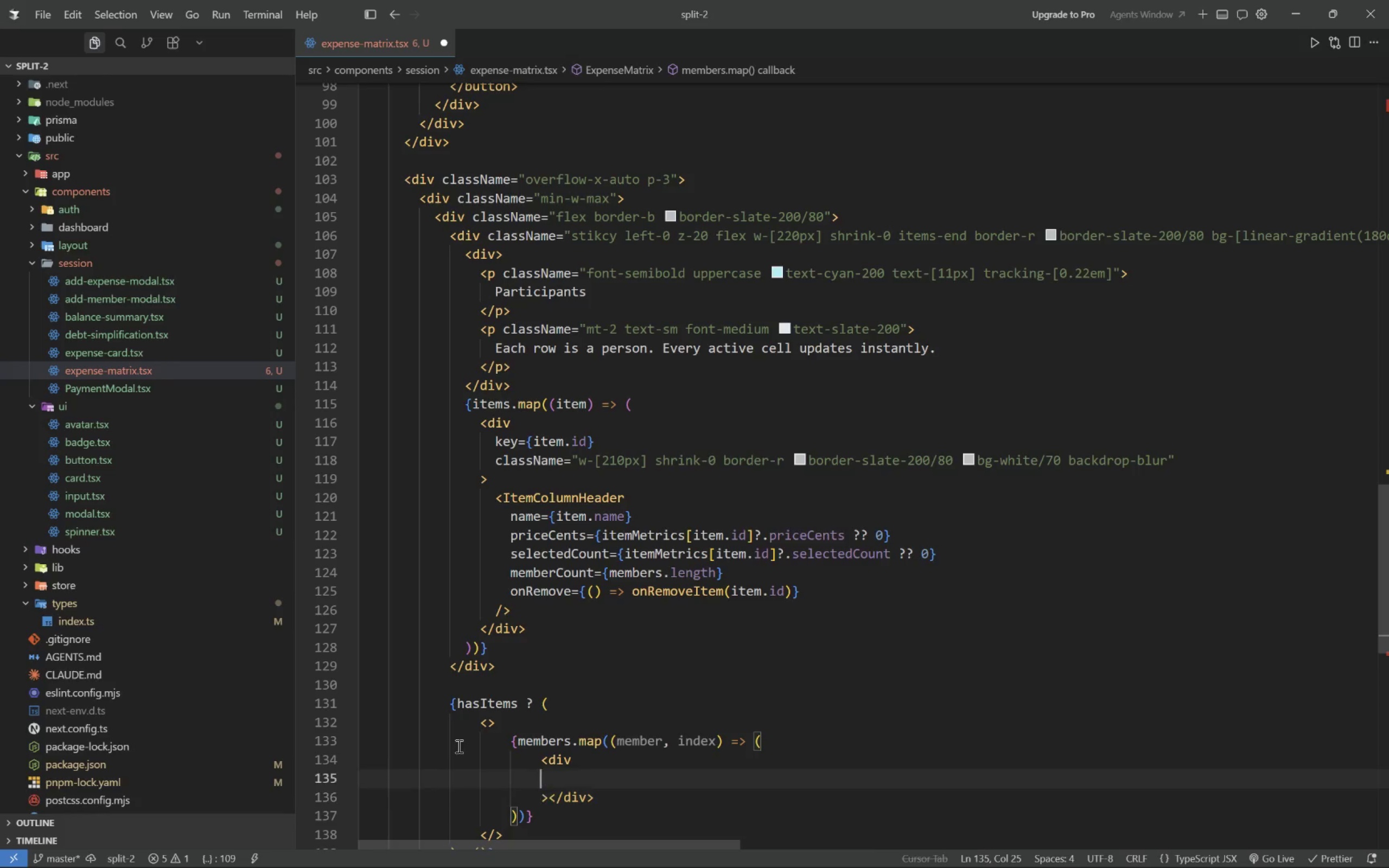 
key(Tab)
type(key)
key(Tab)
type(member.useI)
key(Tab)
key(Tab)
 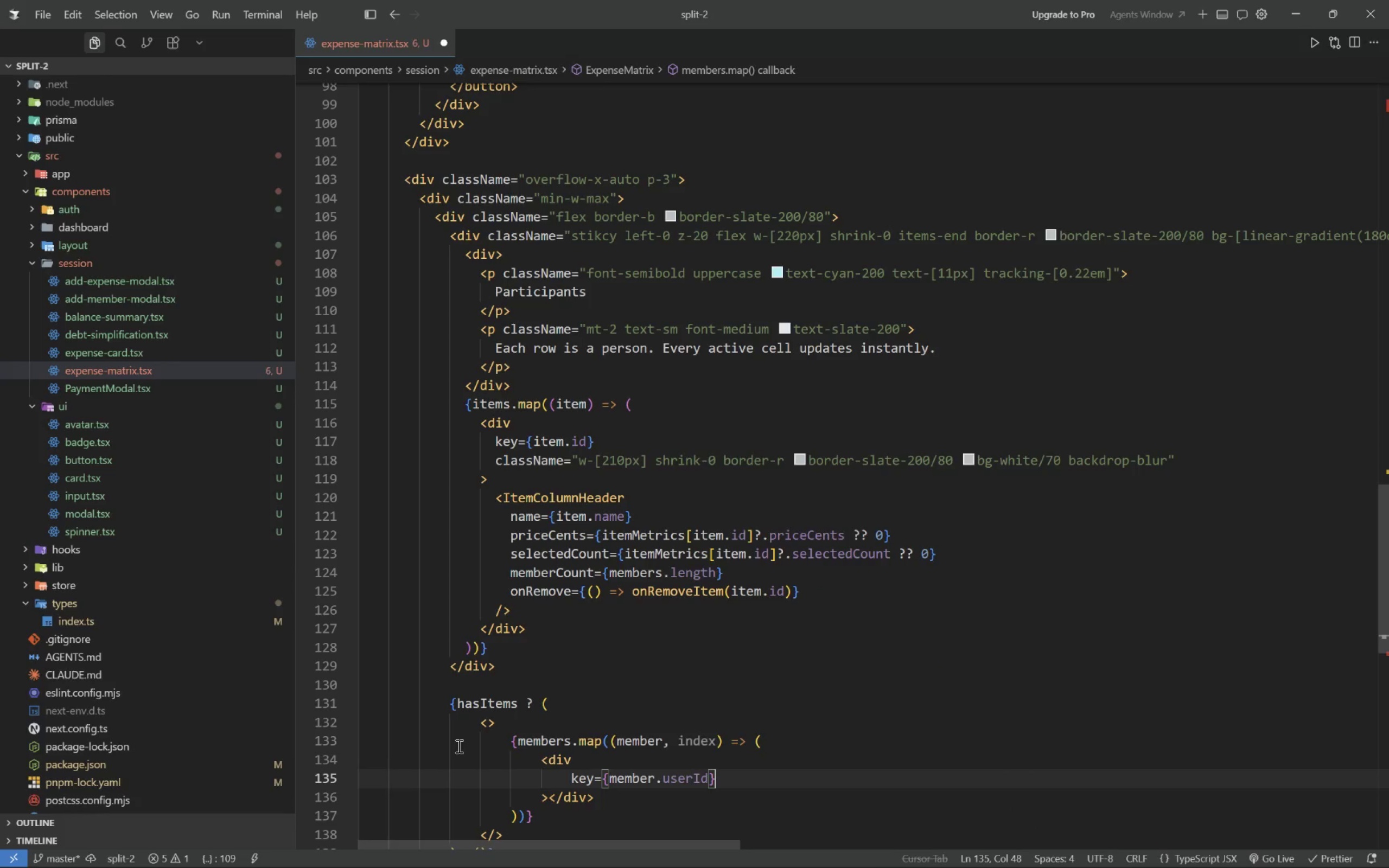 
key(Enter)
 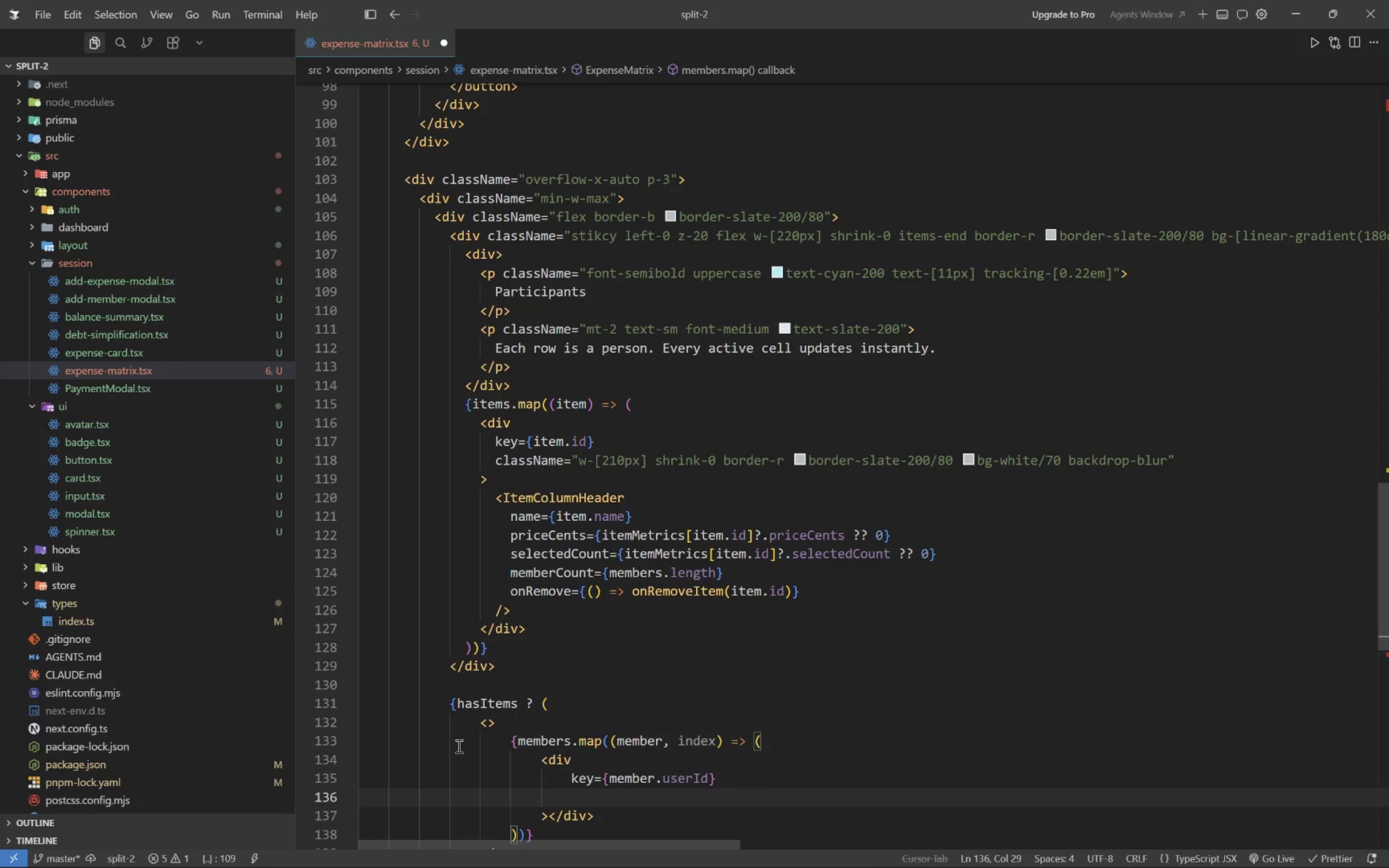 
type(classNam)
key(Tab)
type(flex-)
key(Backspace)
type( border-b border-slate-200/8i)
key(Backspace)
type(0 even:bg-wh)
key(Tab)
type(/3)
key(Backspace)
type(35")
 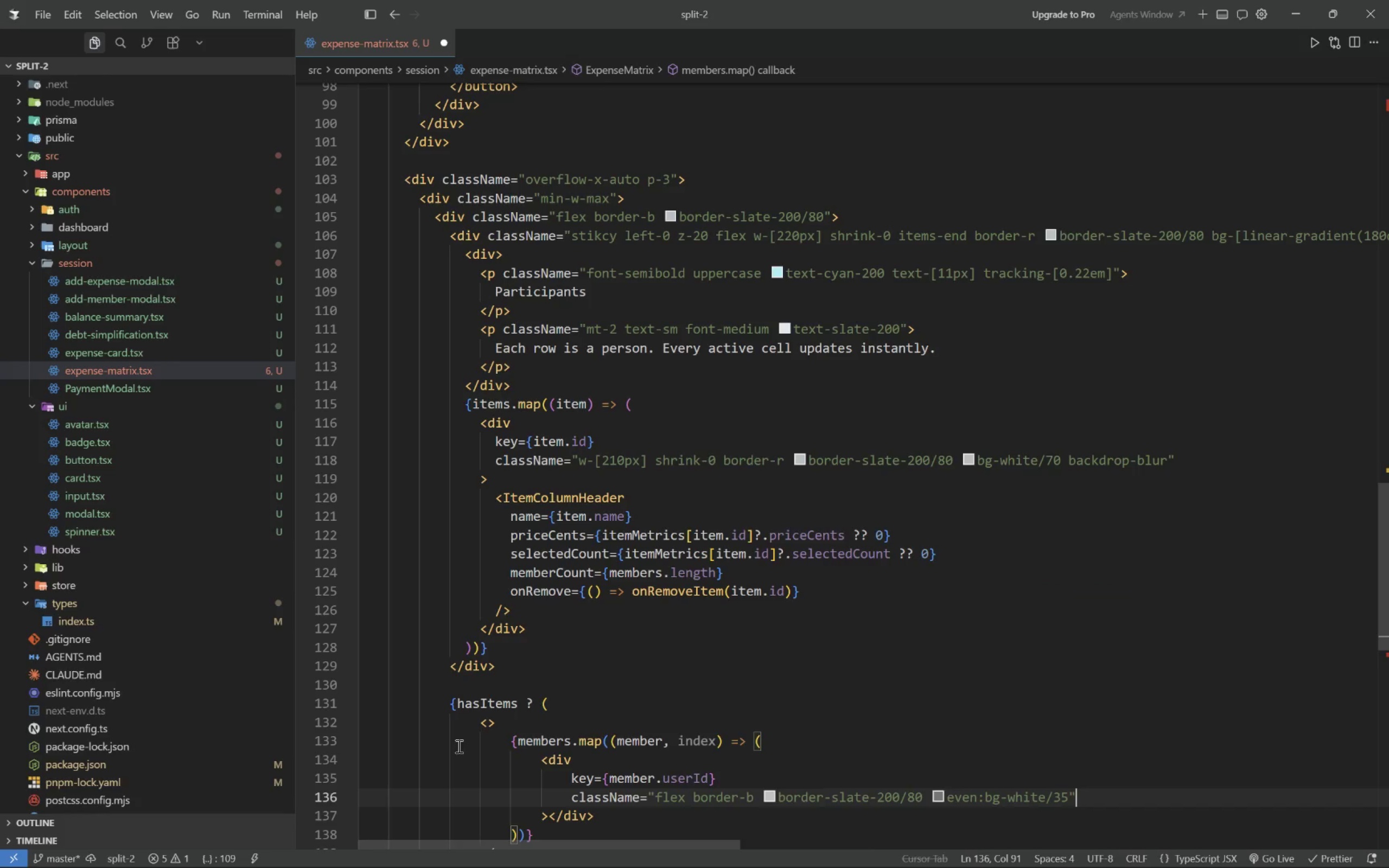 
key(ArrowDown)
 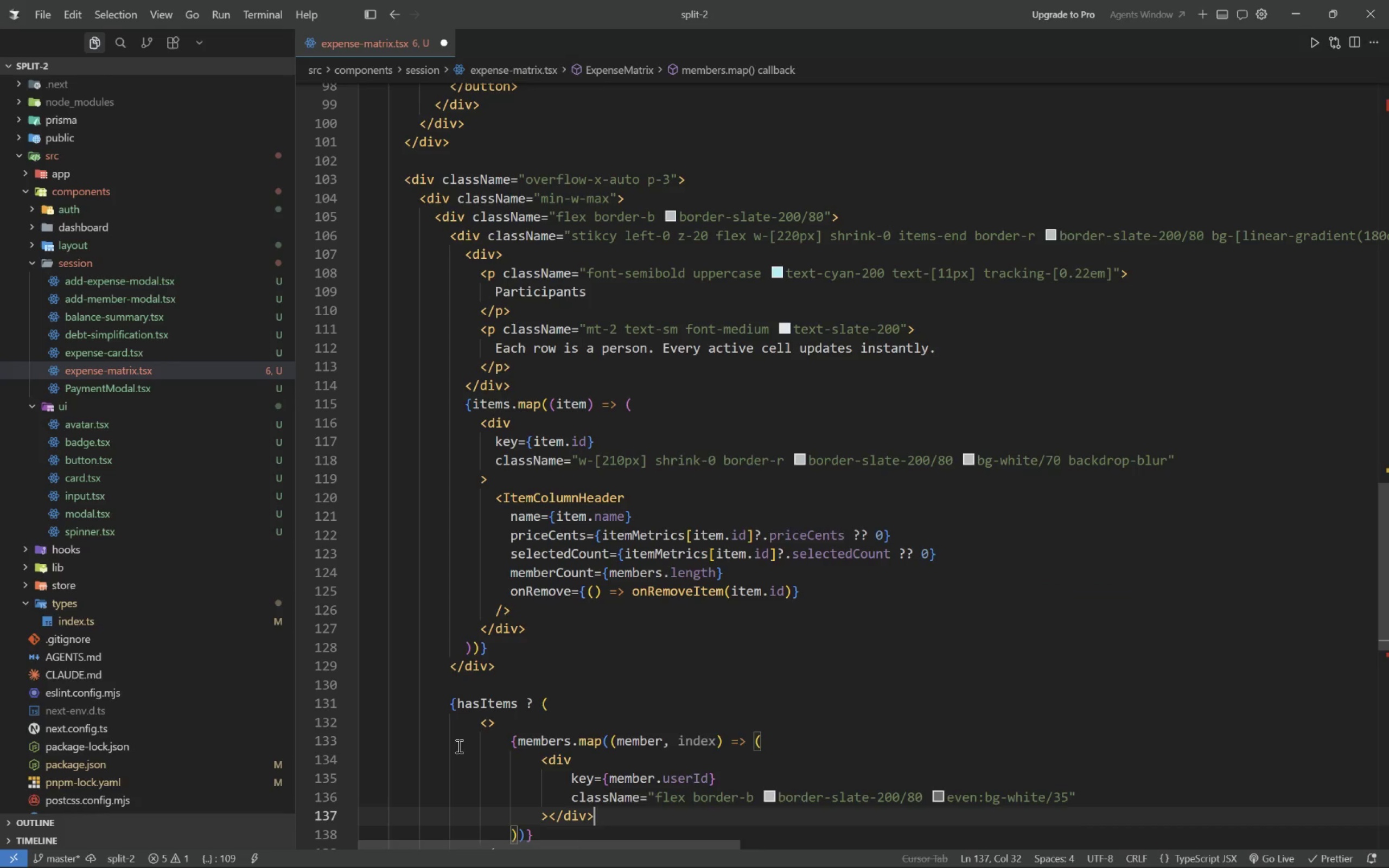 
hold_key(key=ArrowLeft, duration=0.67)
 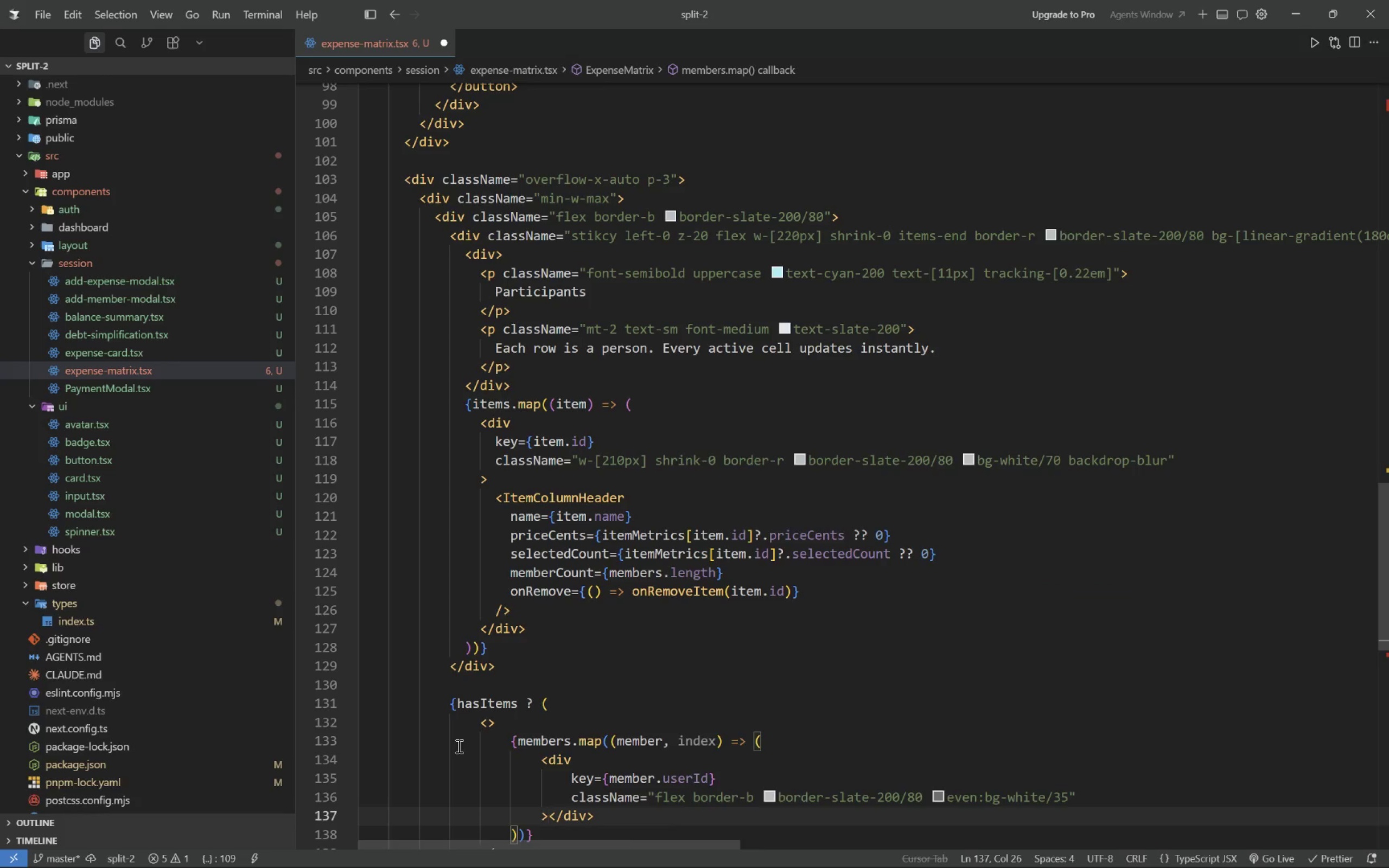 
key(Enter)
 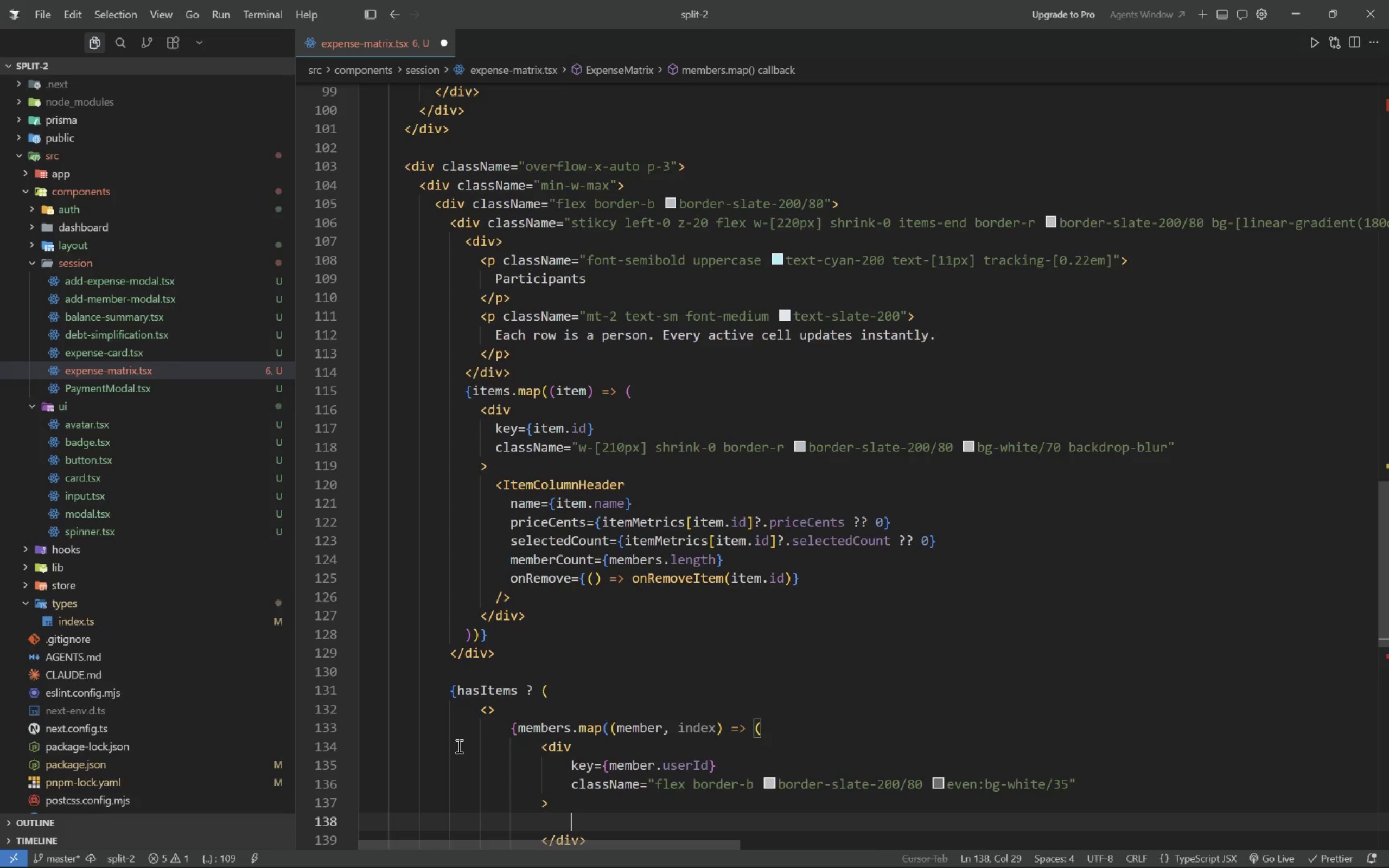 
type(div)
key(Tab)
 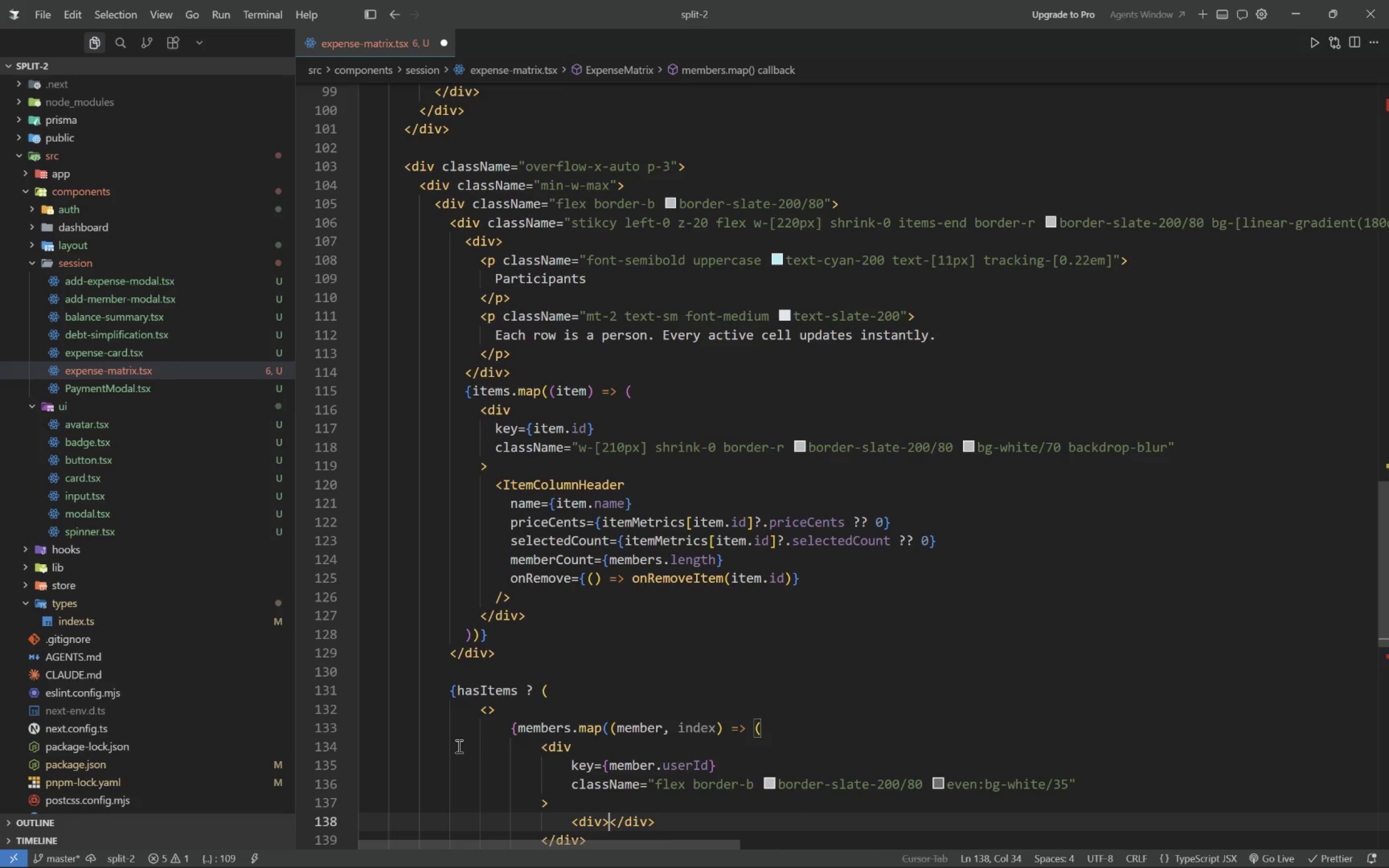 
key(ArrowLeft)
 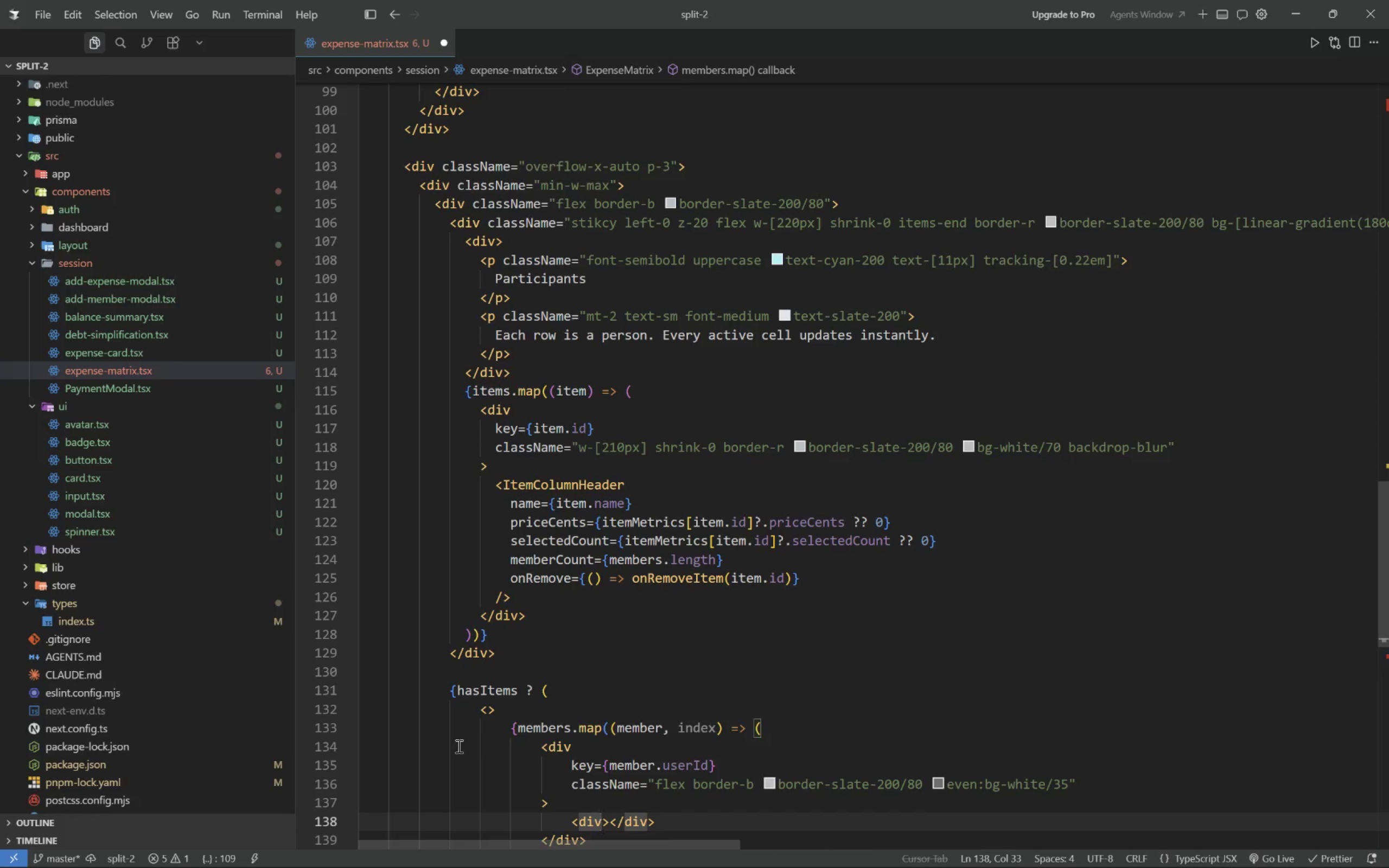 
type( classNam)
key(Tab)
type(sticky left-0 z-1)
key(Tab)
type( w-[220px] shrink-0 border-4r)
key(Backspace)
key(Backspace)
type(r border-slate-200/9)
key(Backspace)
type(80 bg-l)
key(Backspace)
type([linear-grda)
key(Backspace)
key(Backspace)
type(adient(180deg,rgba(255,255,255,0.98))] shadow-[8px_0_22px_rgba(15,23,4a2)
key(Backspace)
key(Backspace)
type(2,0.05)])
key(Tab)
key(Tab)
 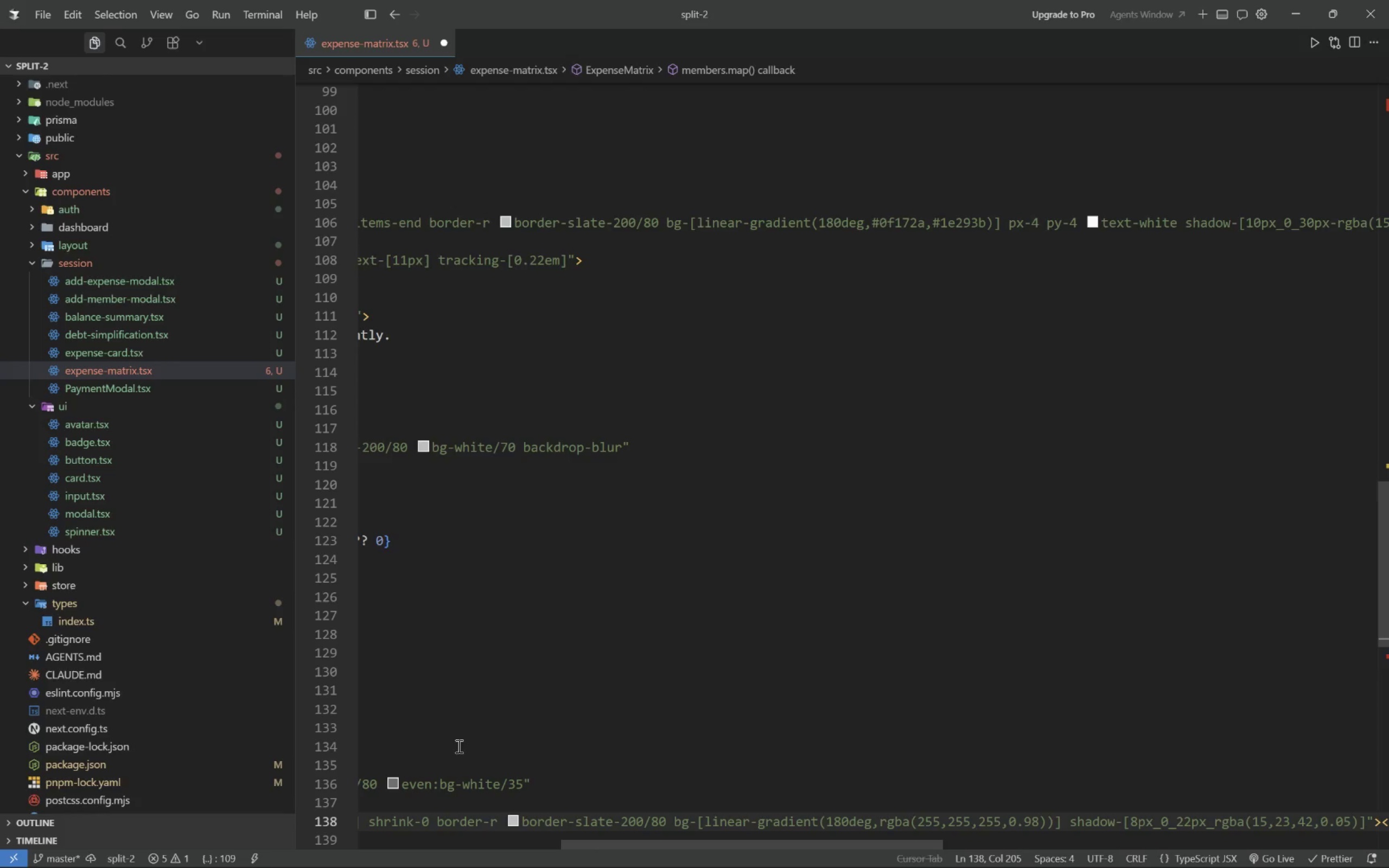 
key(Enter)
 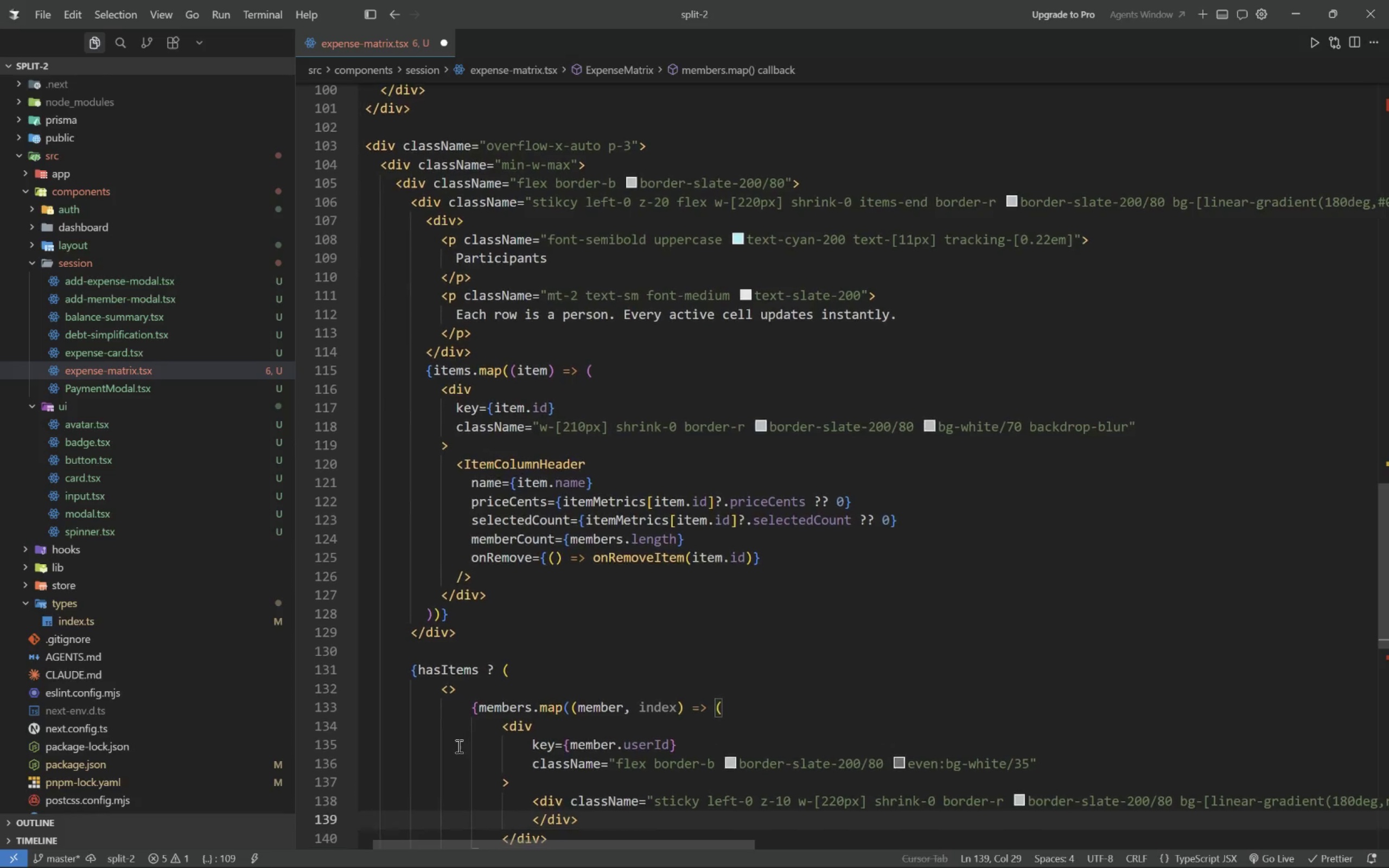 
key(Enter)
 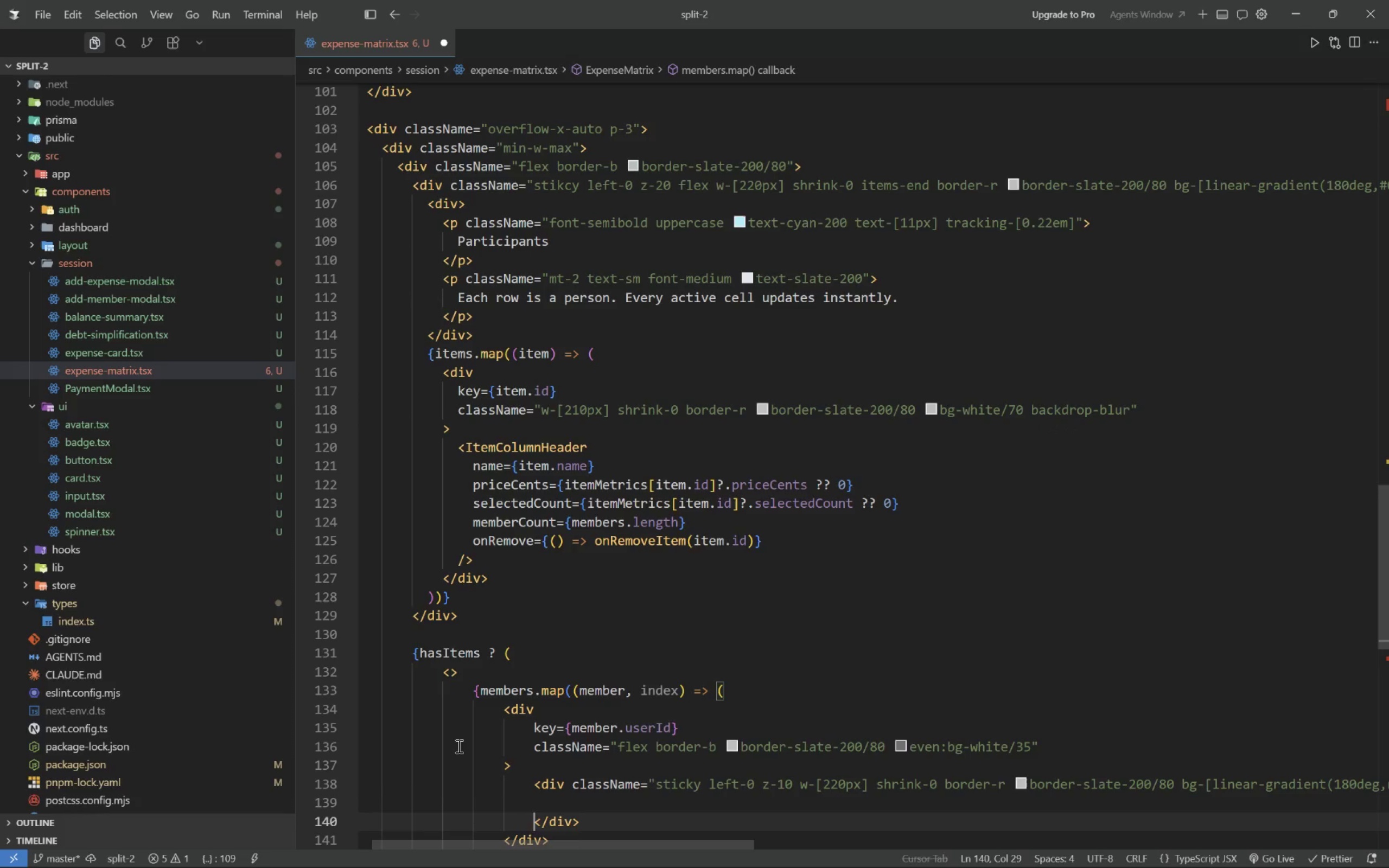 
key(ArrowUp)
 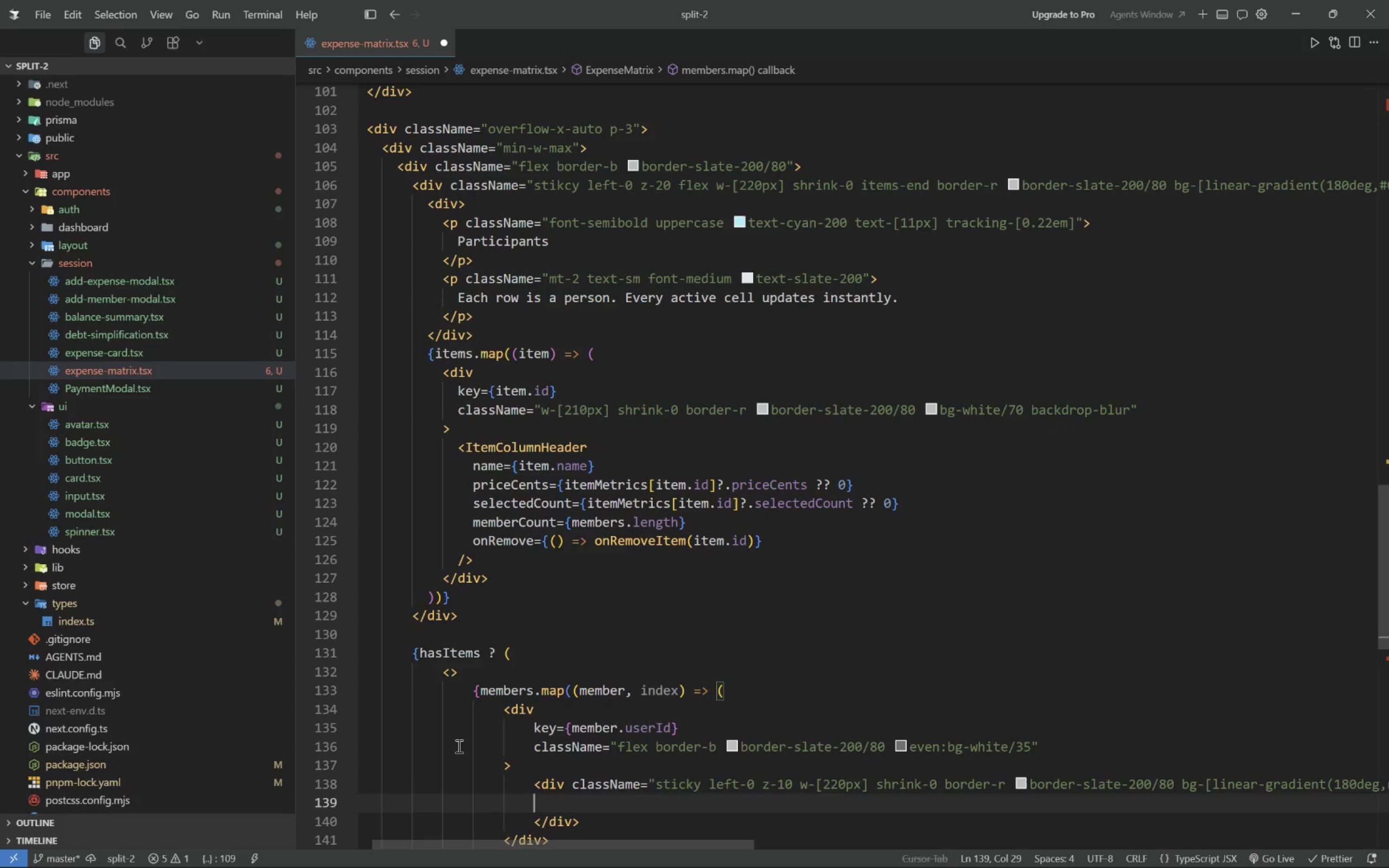 
key(Tab)
 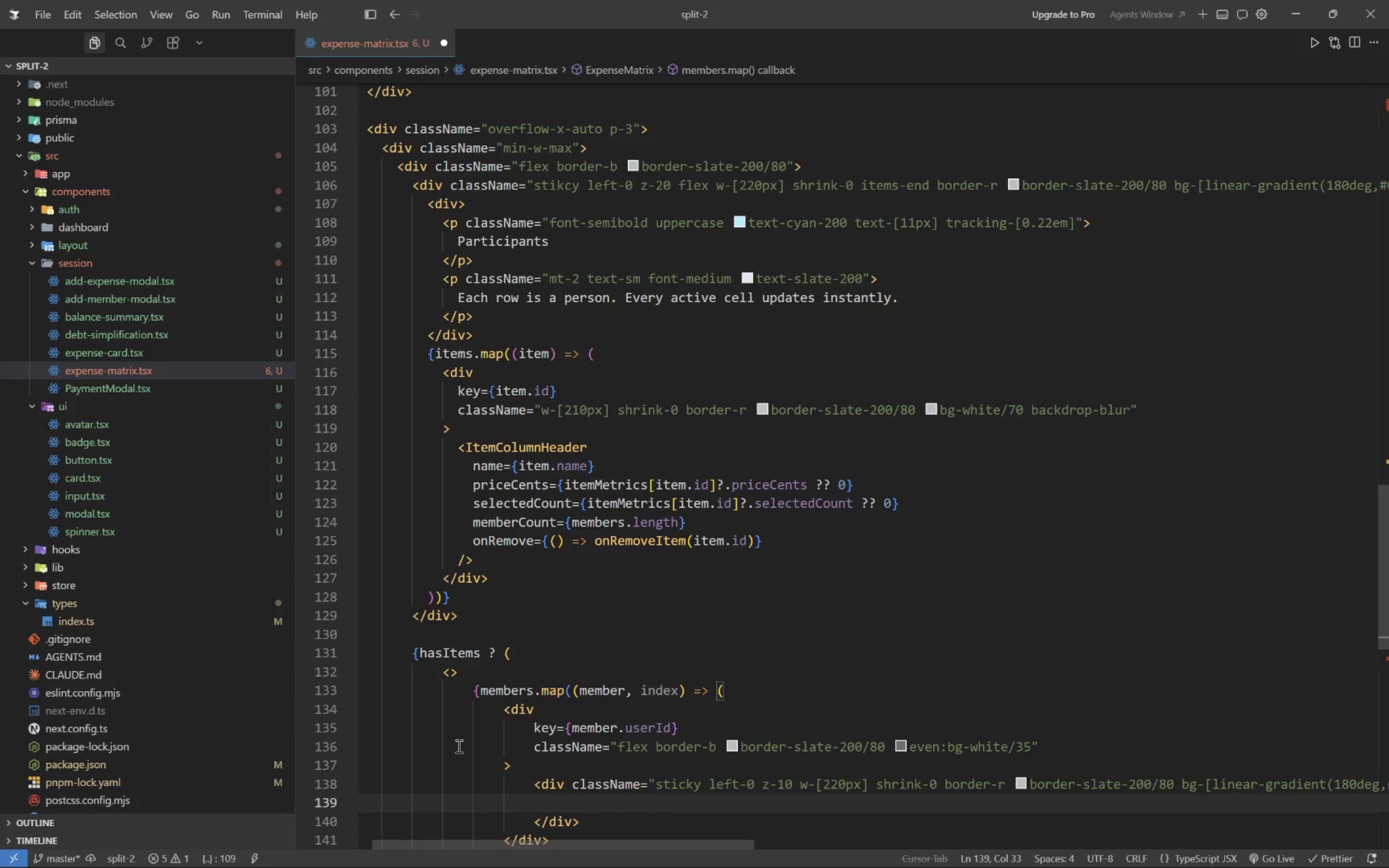 
type(<ParticipantRow he)
key(Backspace)
key(Backspace)
type(member={member)
key(Tab)
key(Tab)
type( index={index)
key(Tab)
key(Tab)
type( />)
 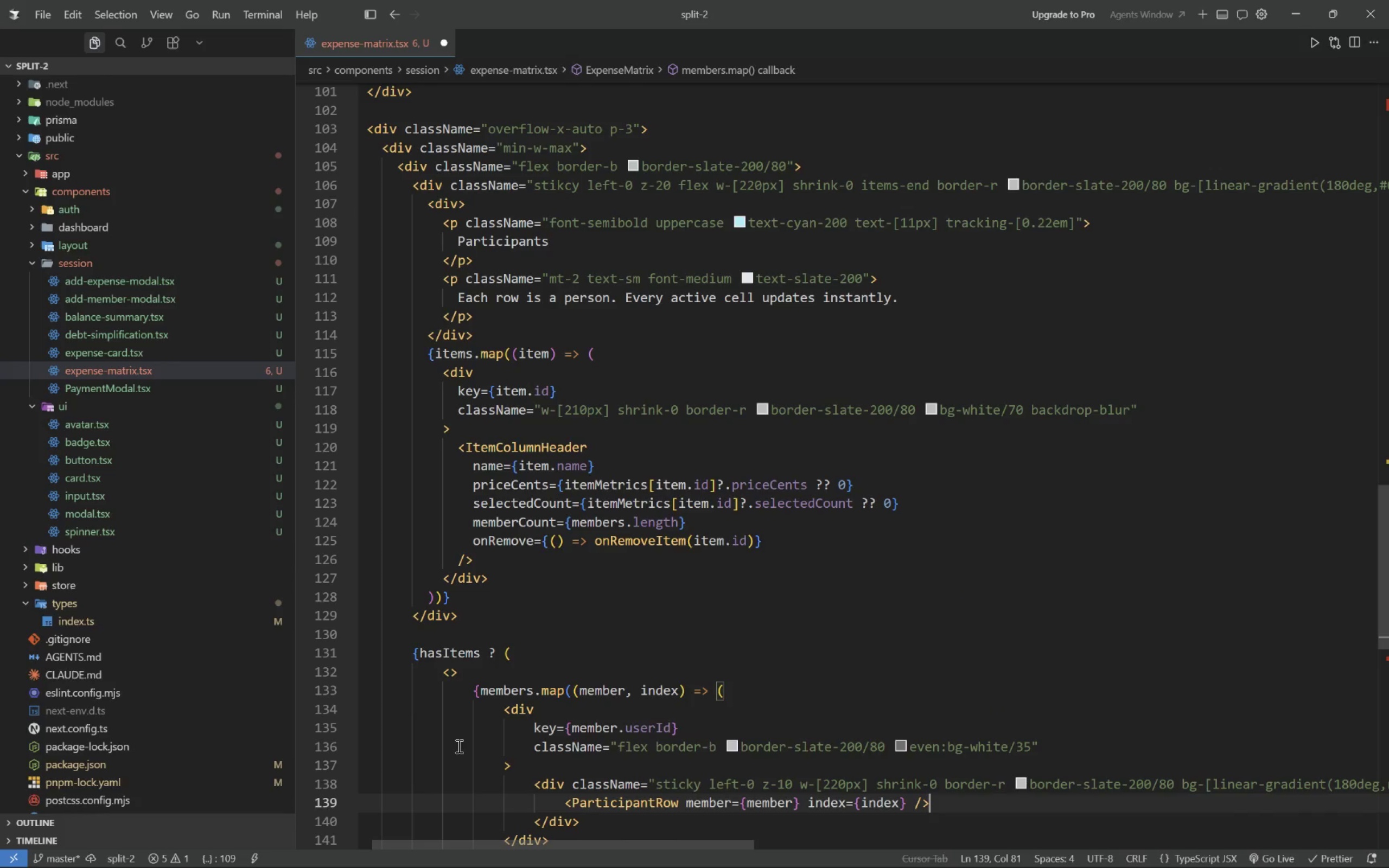 
key(ArrowDown)
 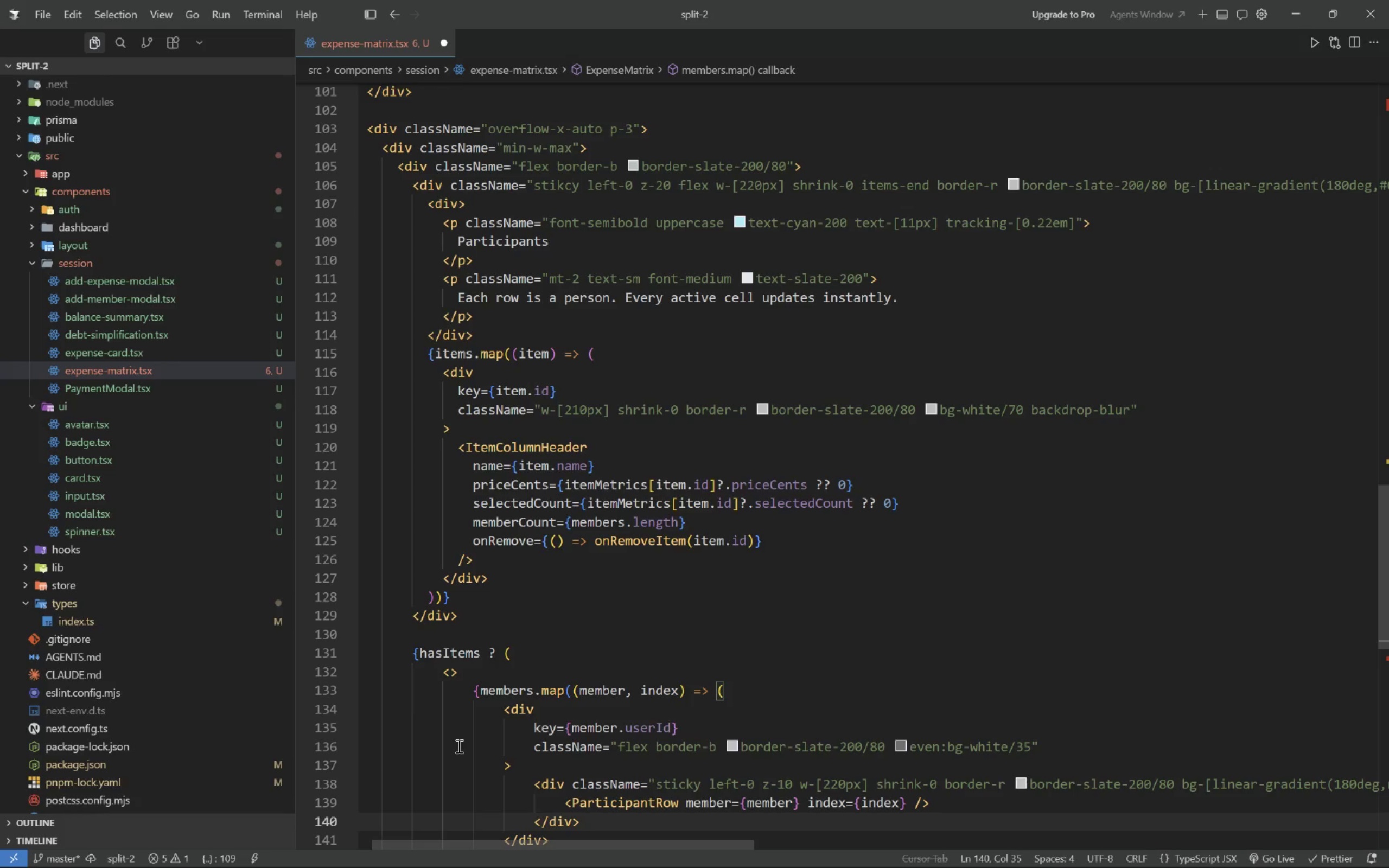 
wait(7.53)
 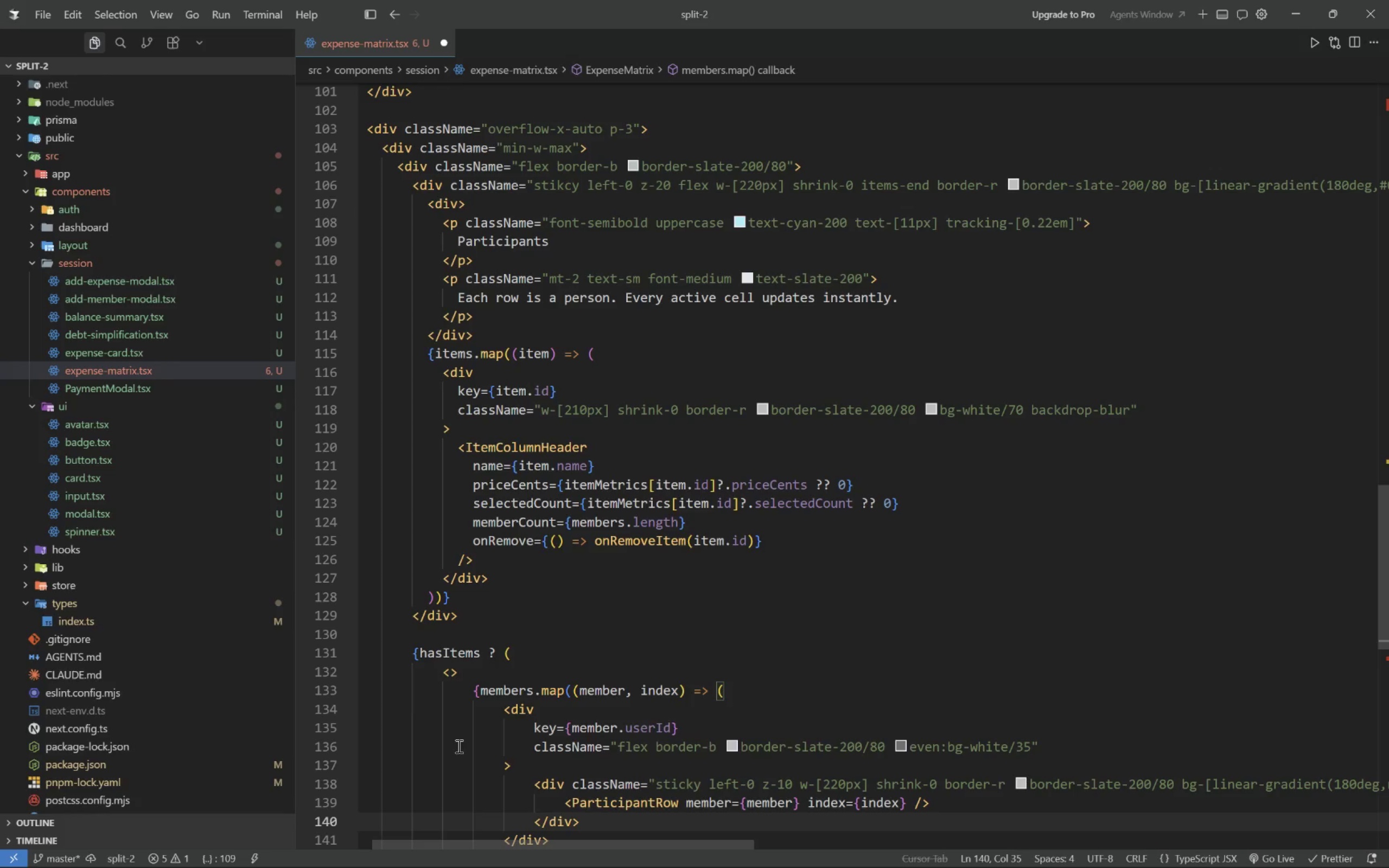 
key(Enter)
 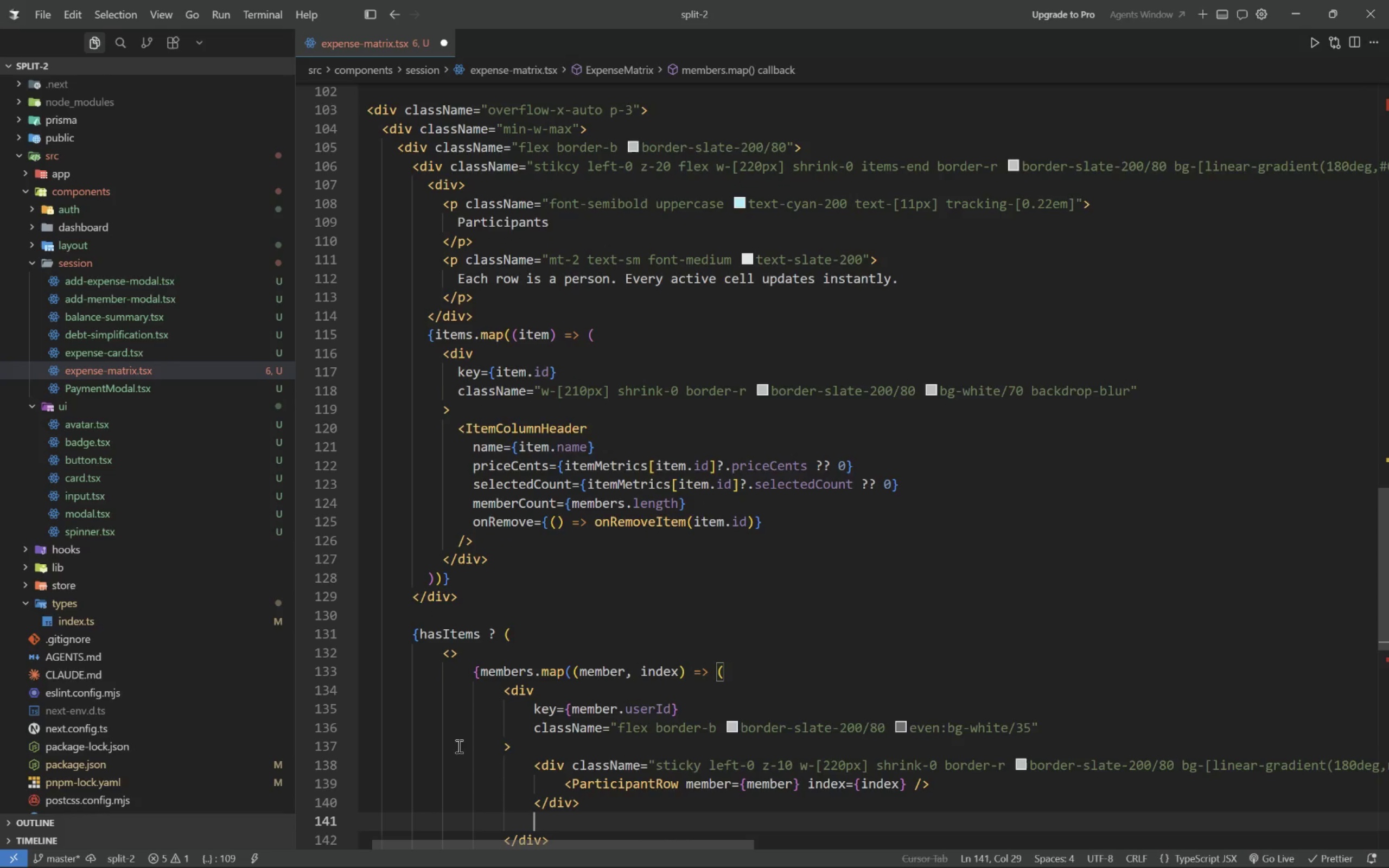 
key(Enter)
 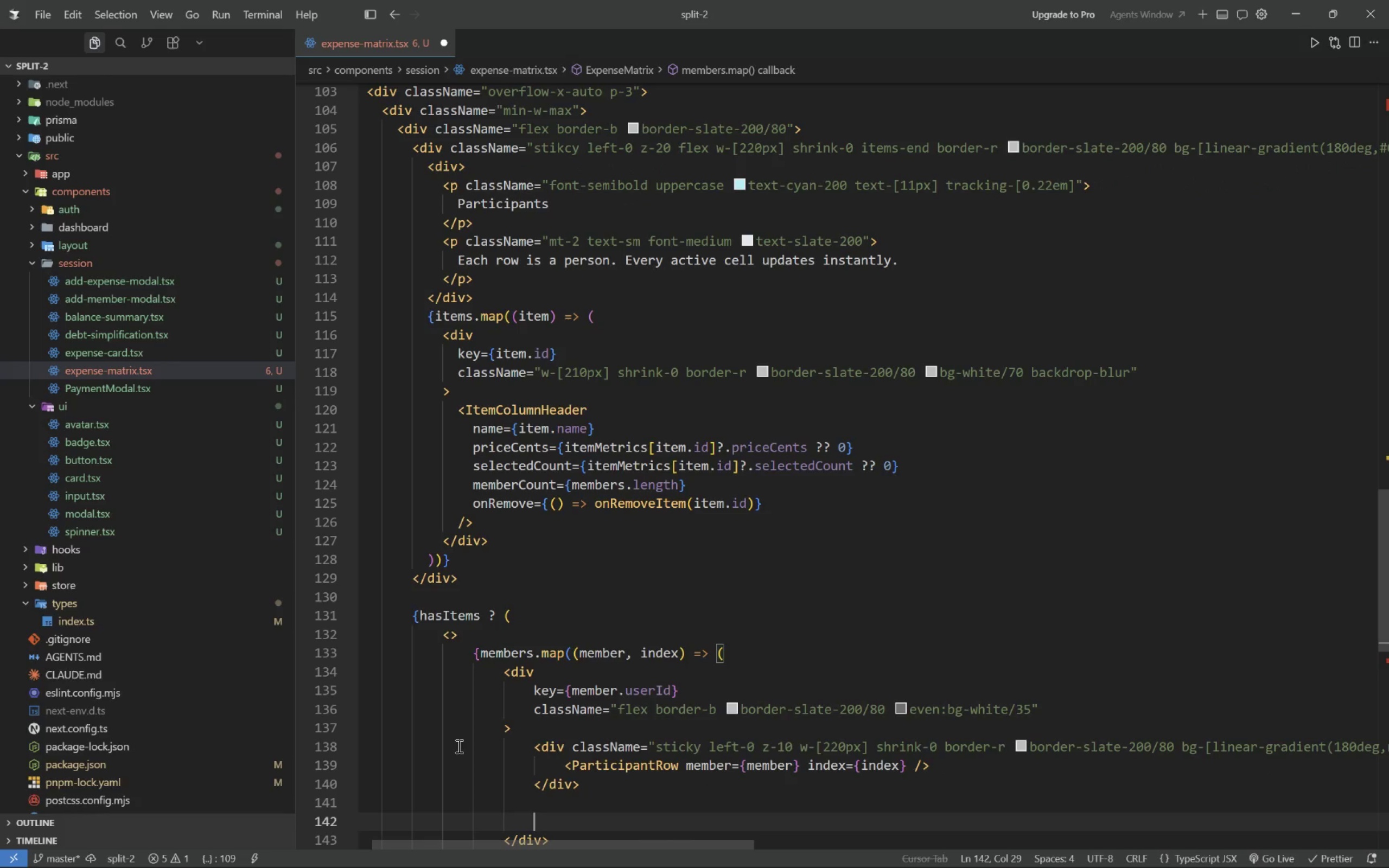 
type({items.map((item)
key(Tab)
 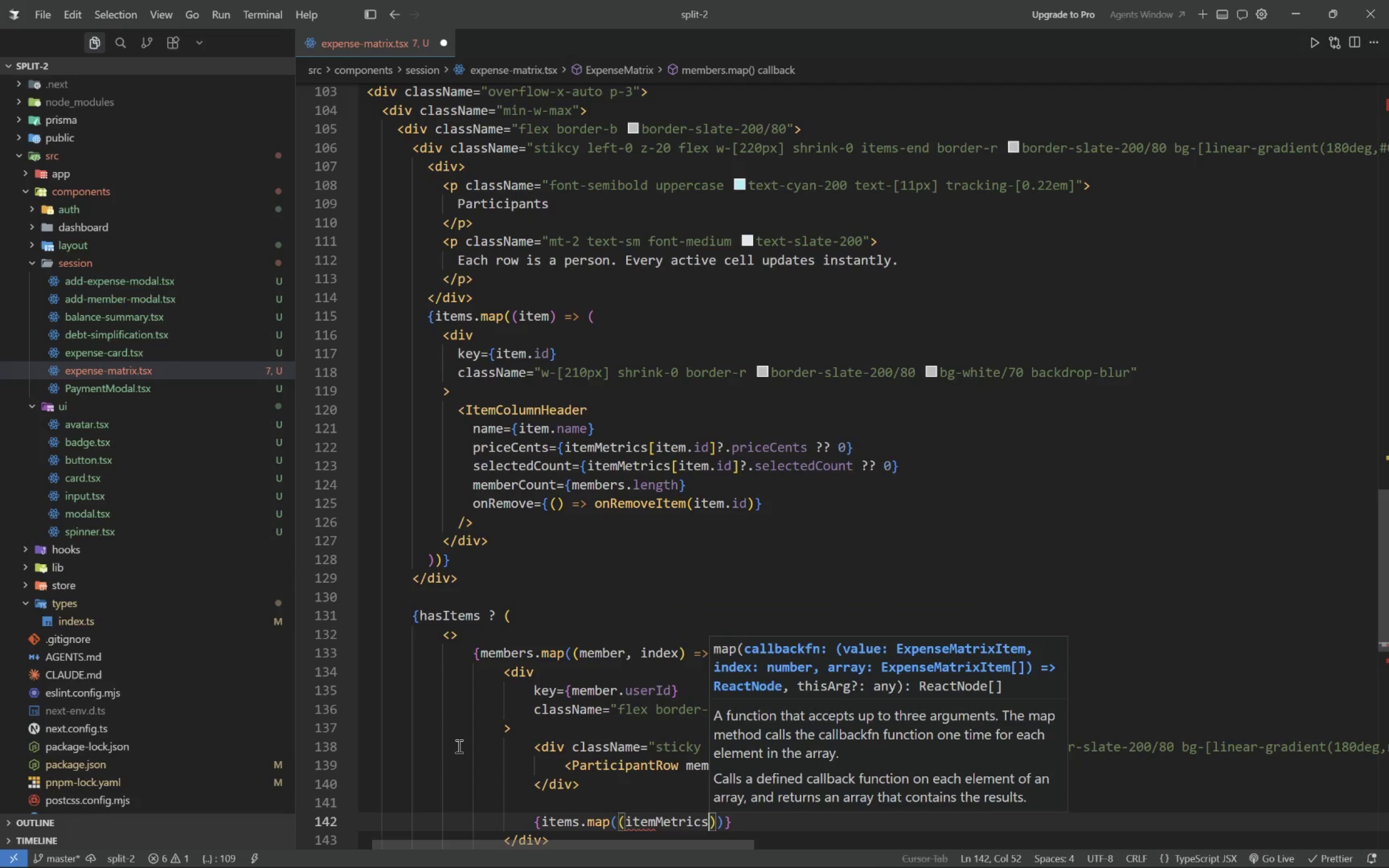 
key(Control+ControlLeft)
 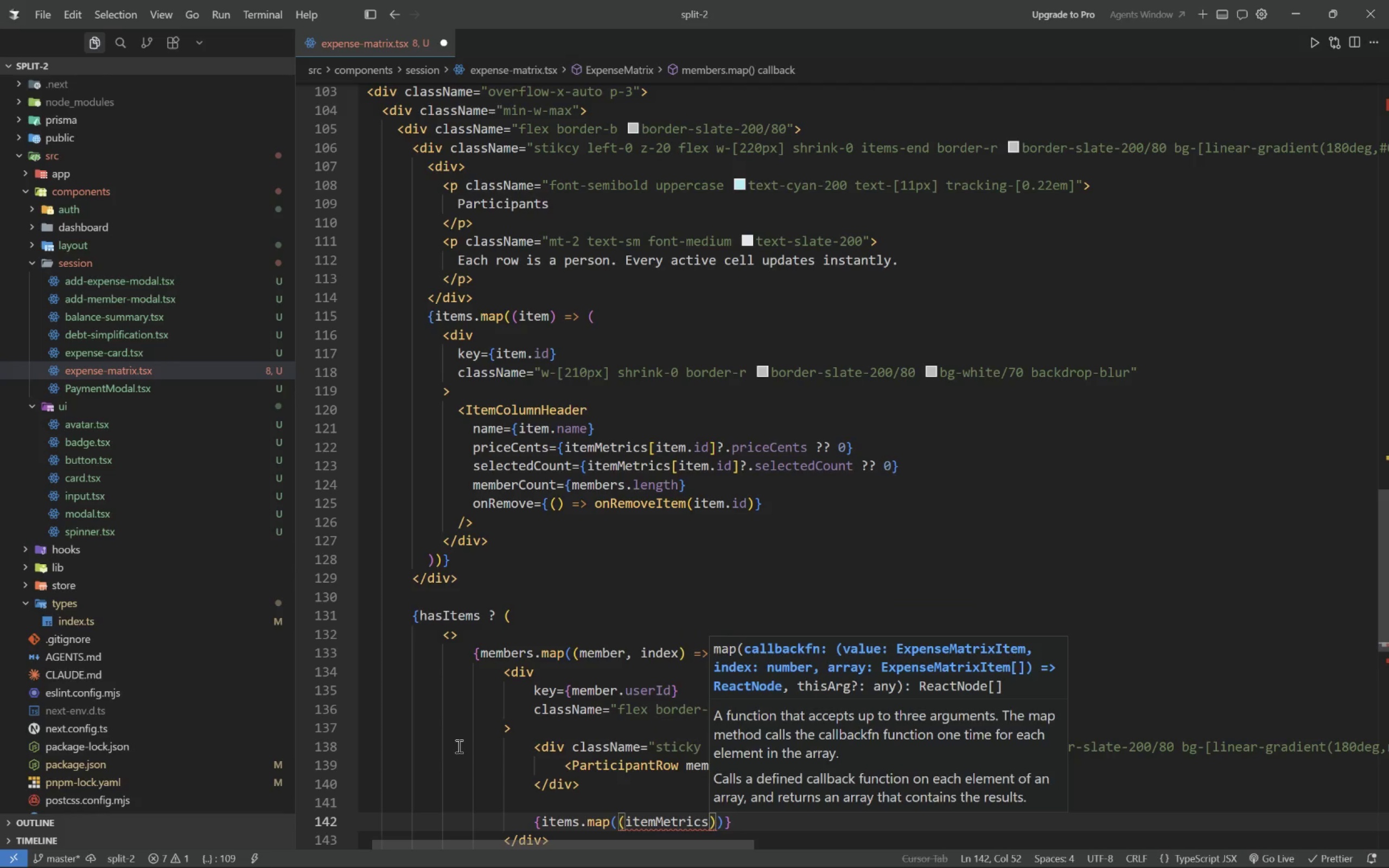 
key(Control+Z)
 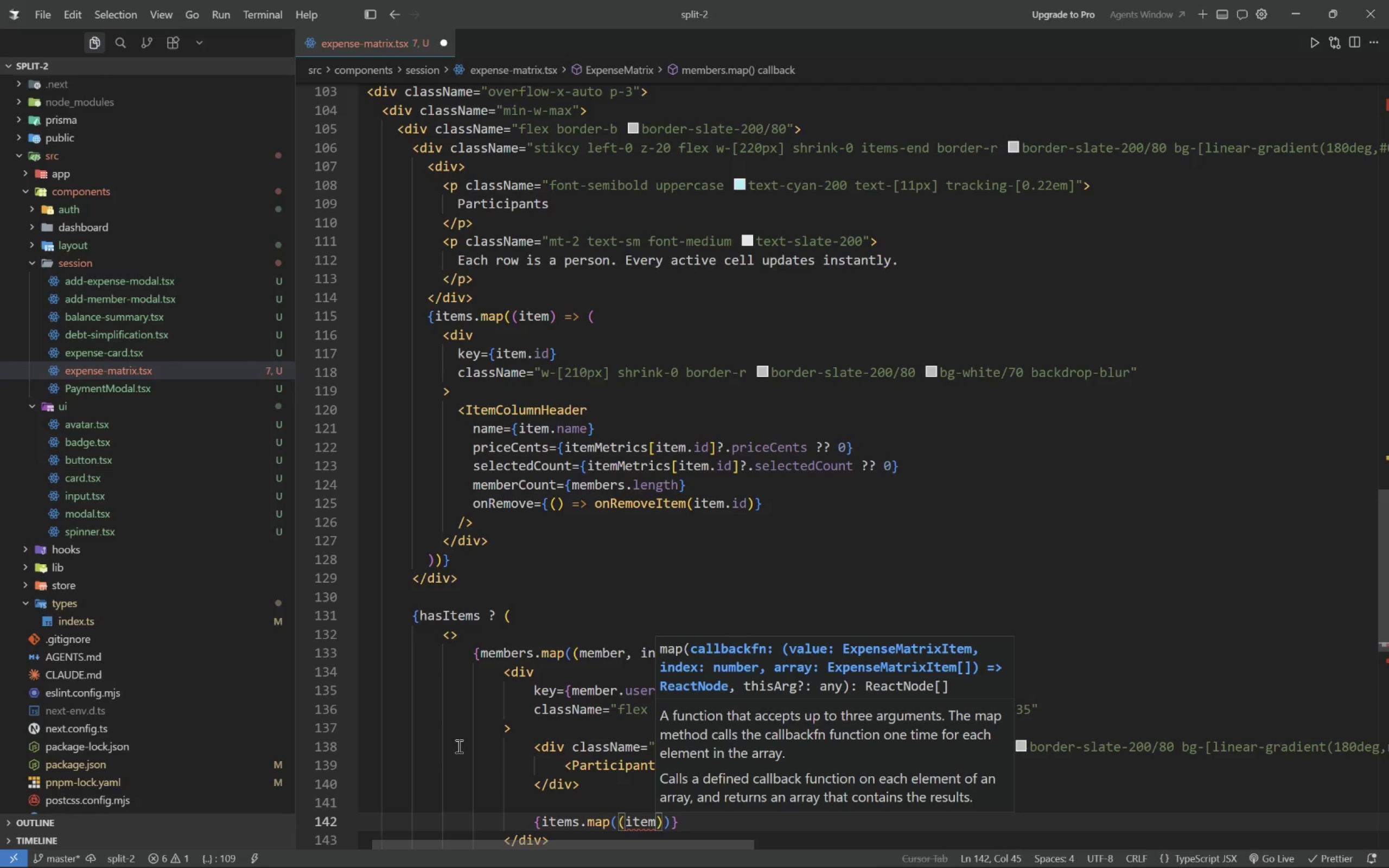 
key(Tab)
 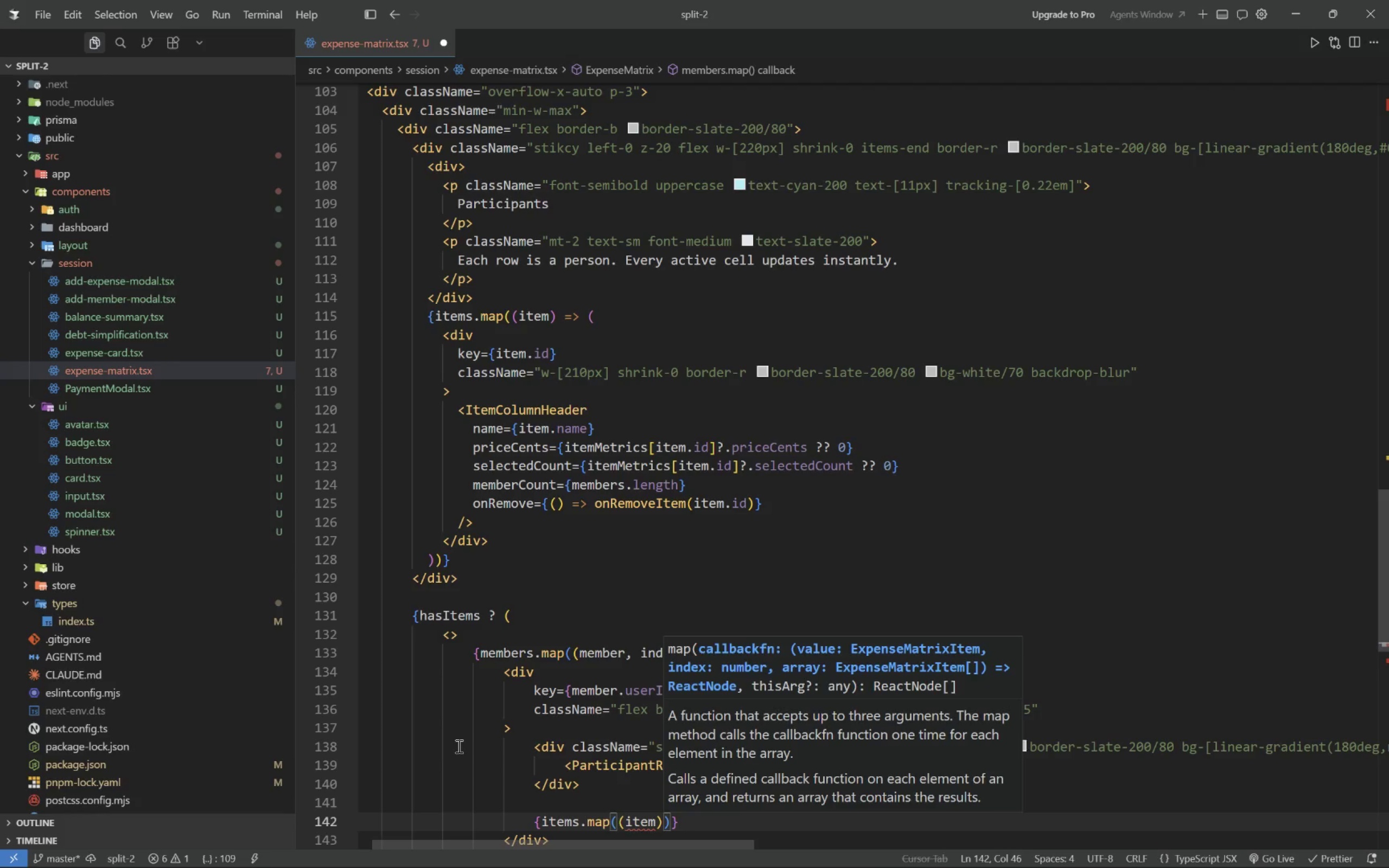 
key(Space)
 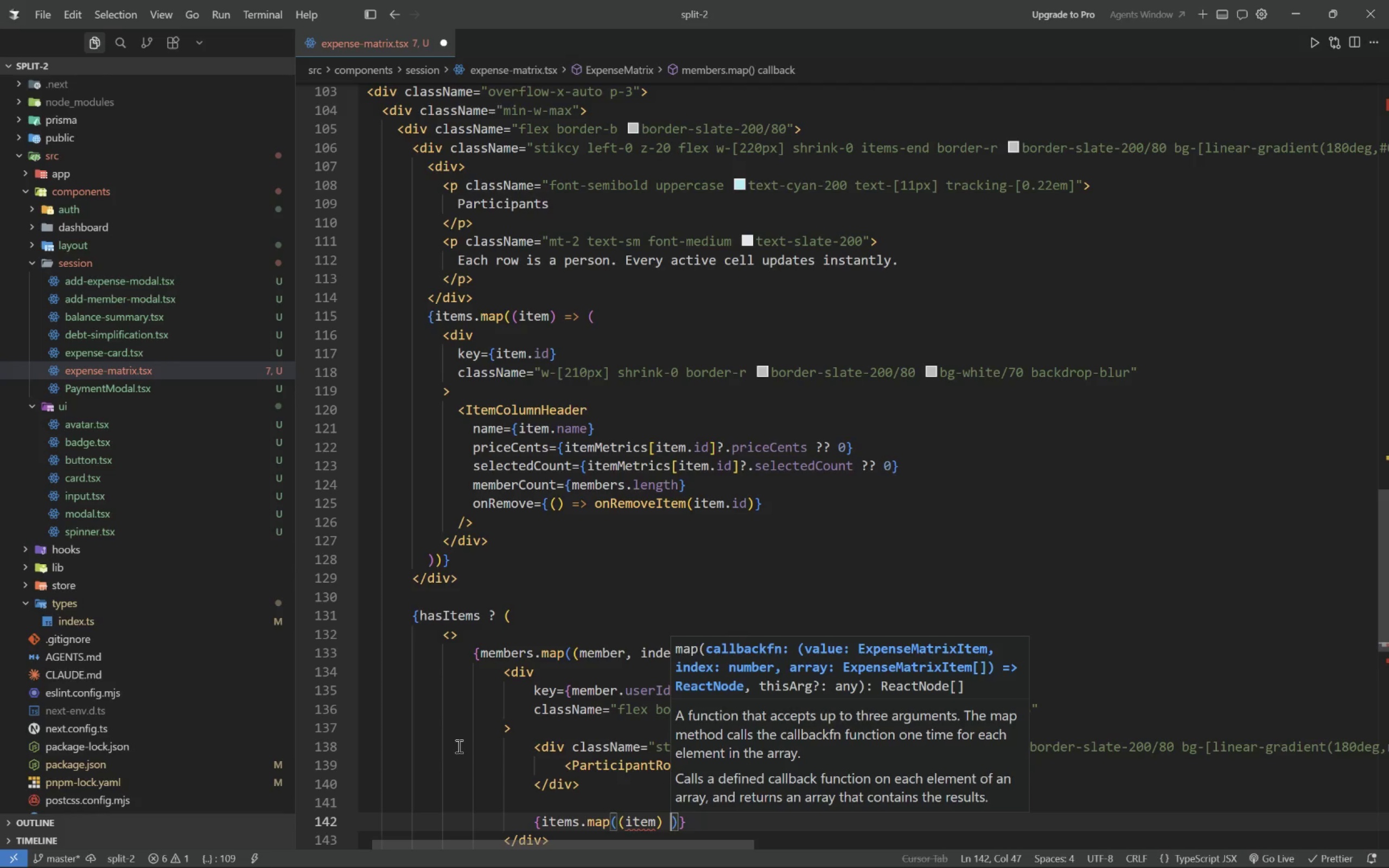 
key(Equal)
 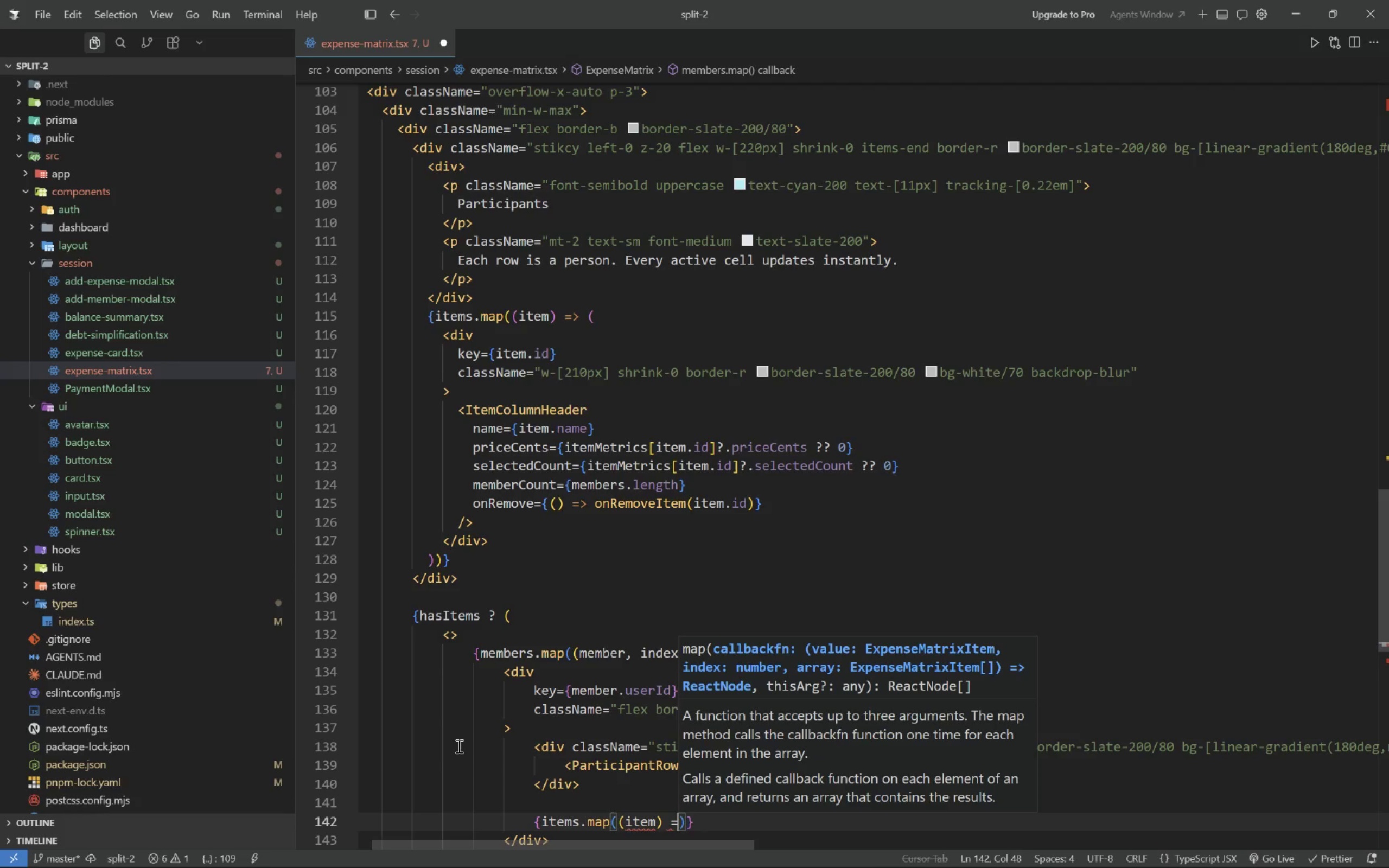 
key(Shift+ShiftLeft)
 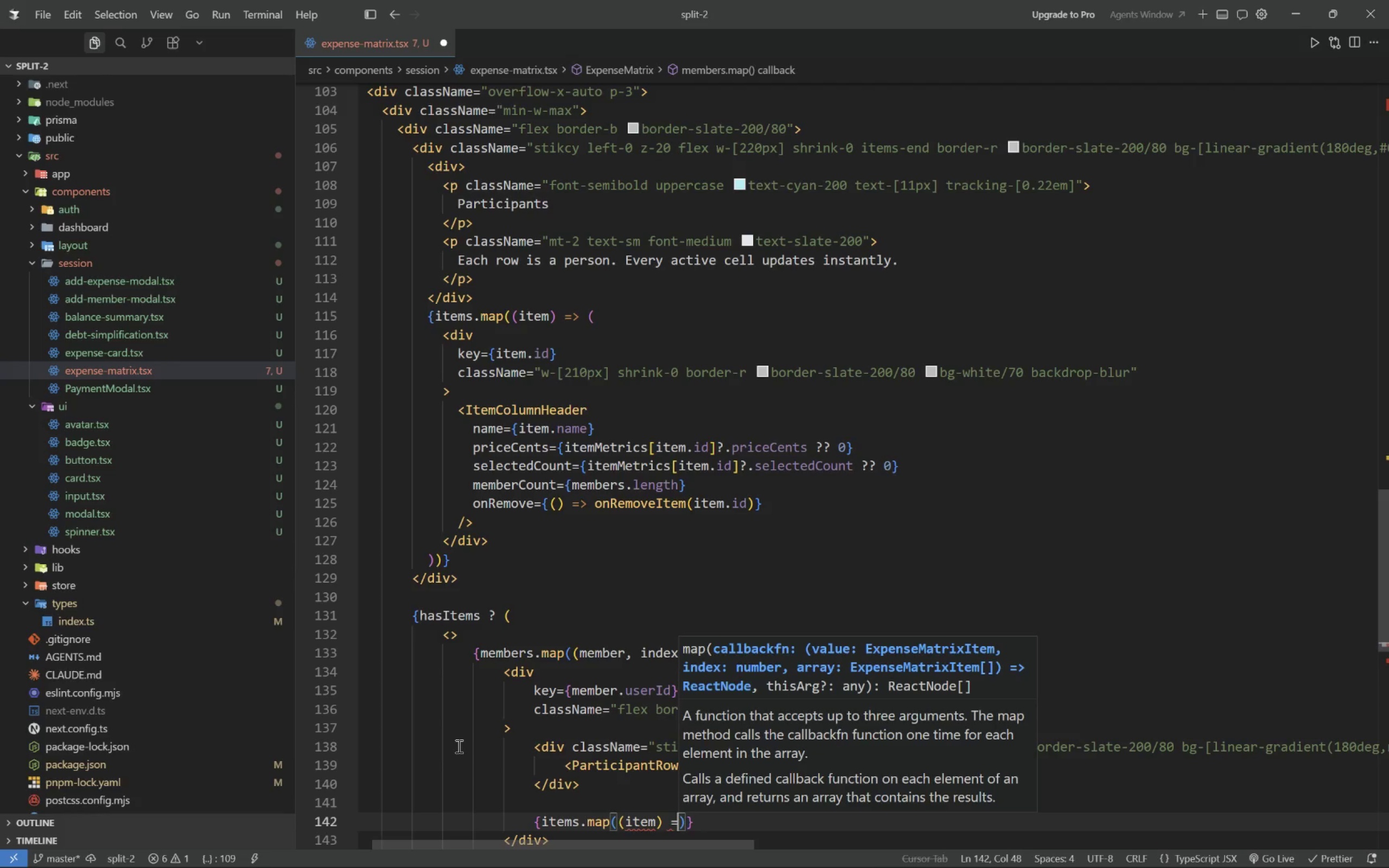 
key(Shift+Period)
 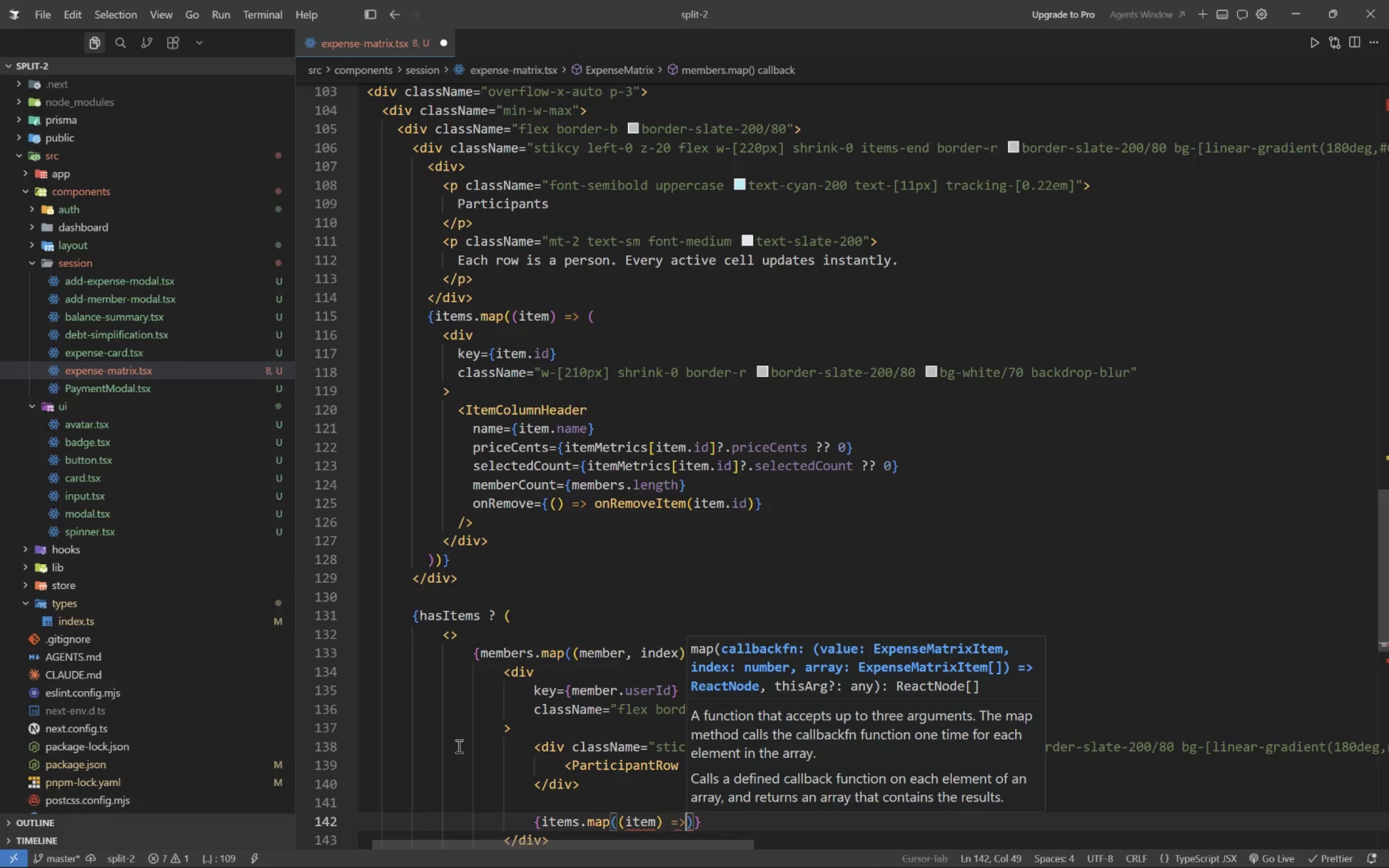 
key(Space)
 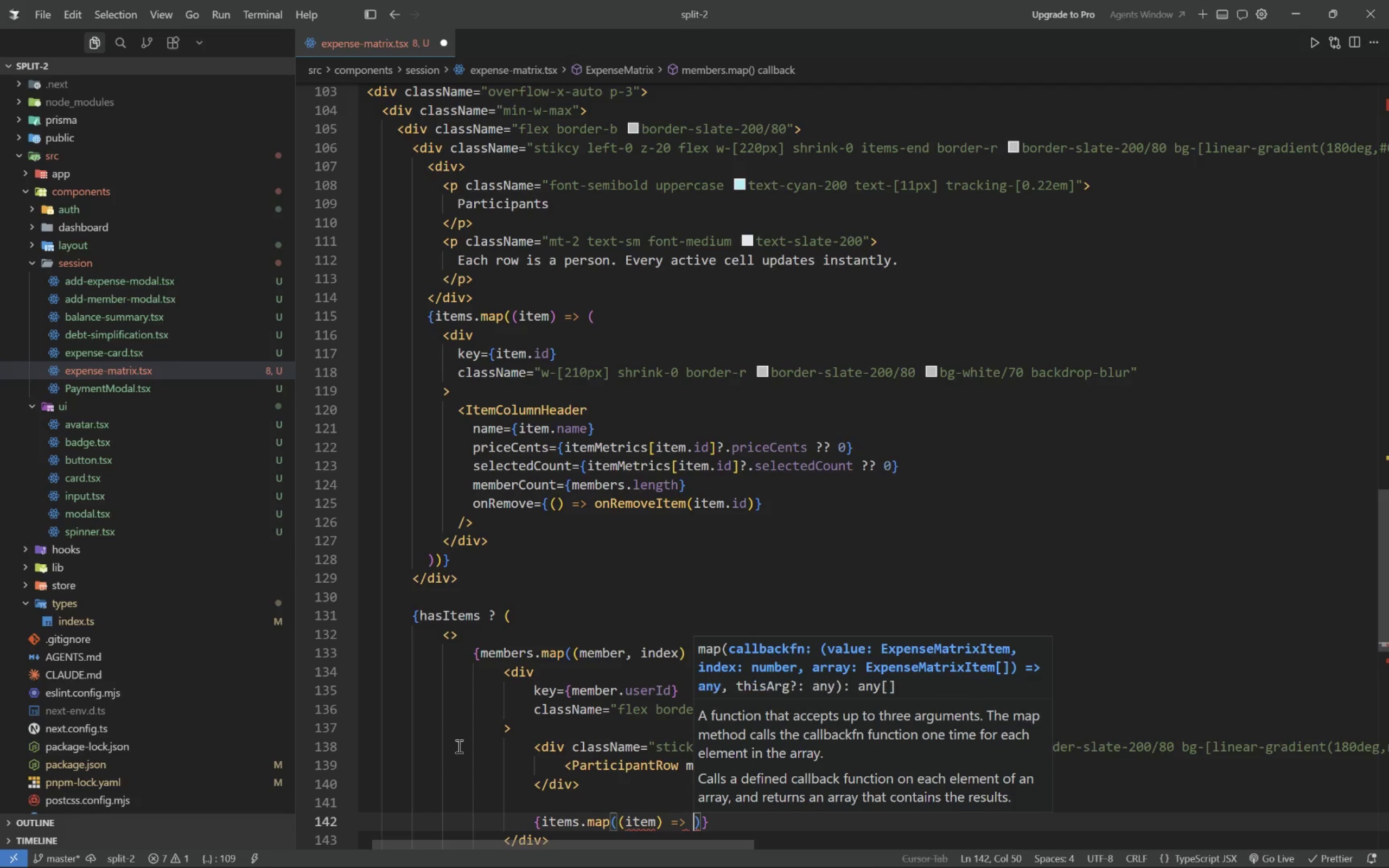 
key(Shift+ShiftLeft)
 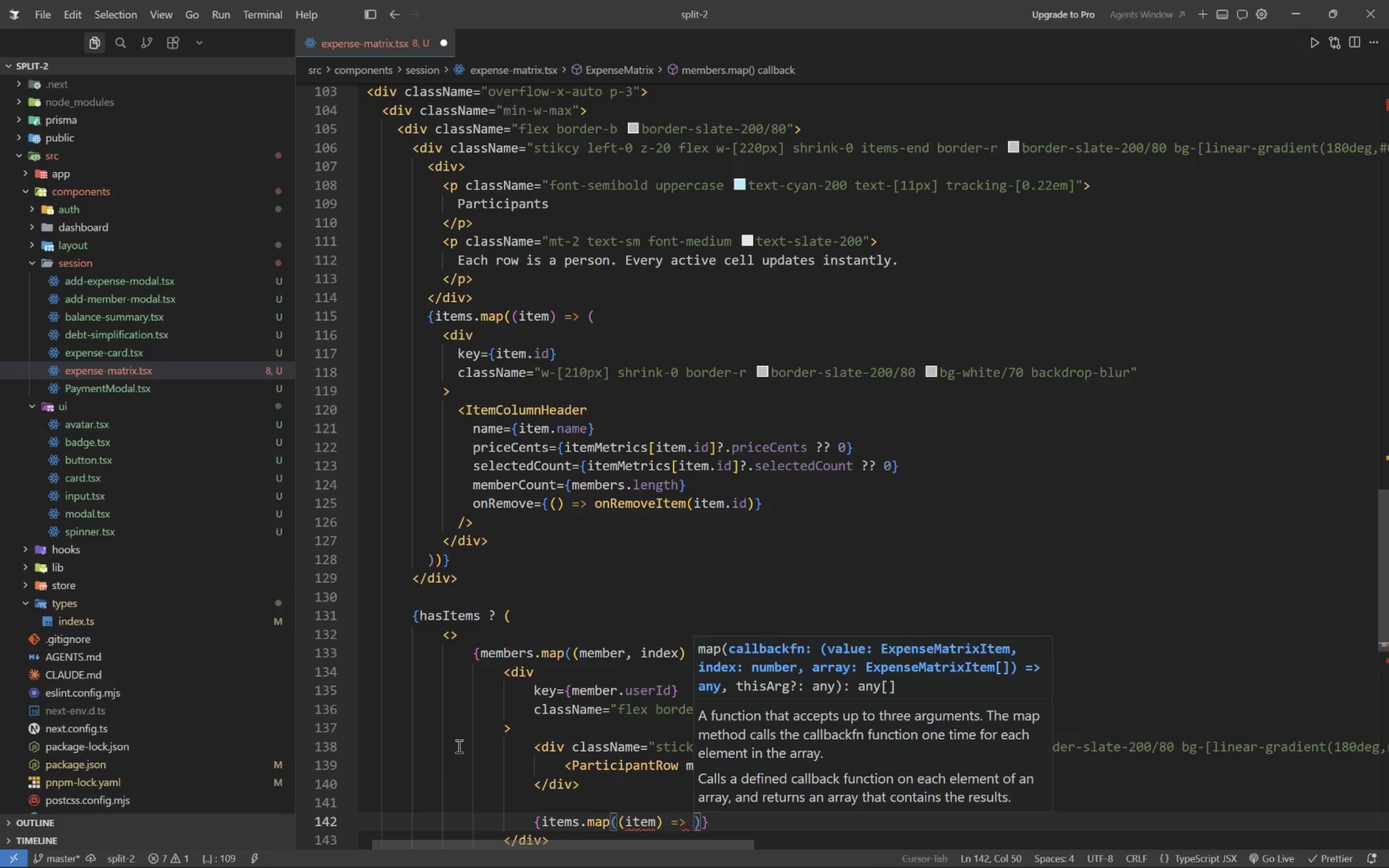 
key(Shift+BracketLeft)
 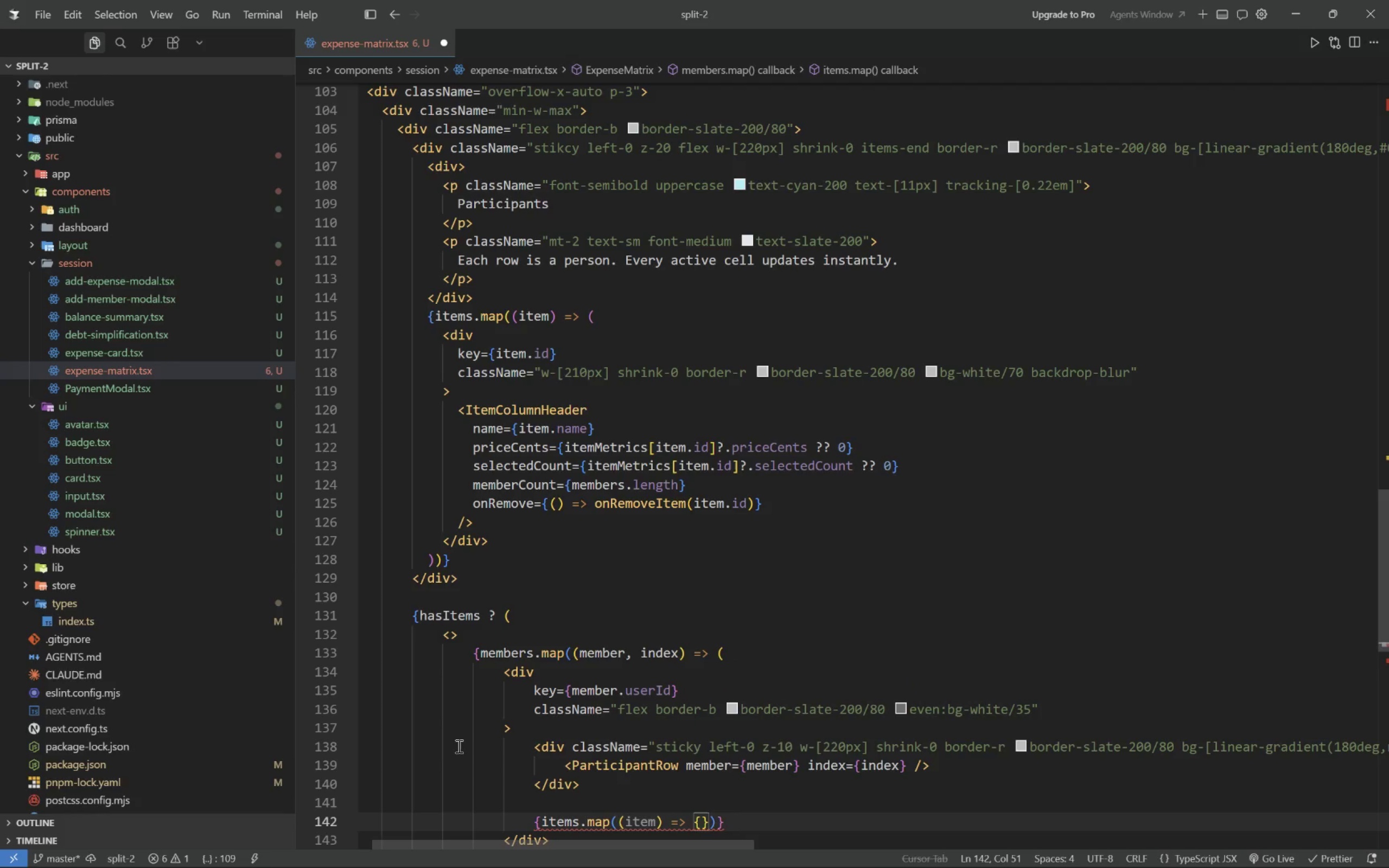 
key(Enter)
 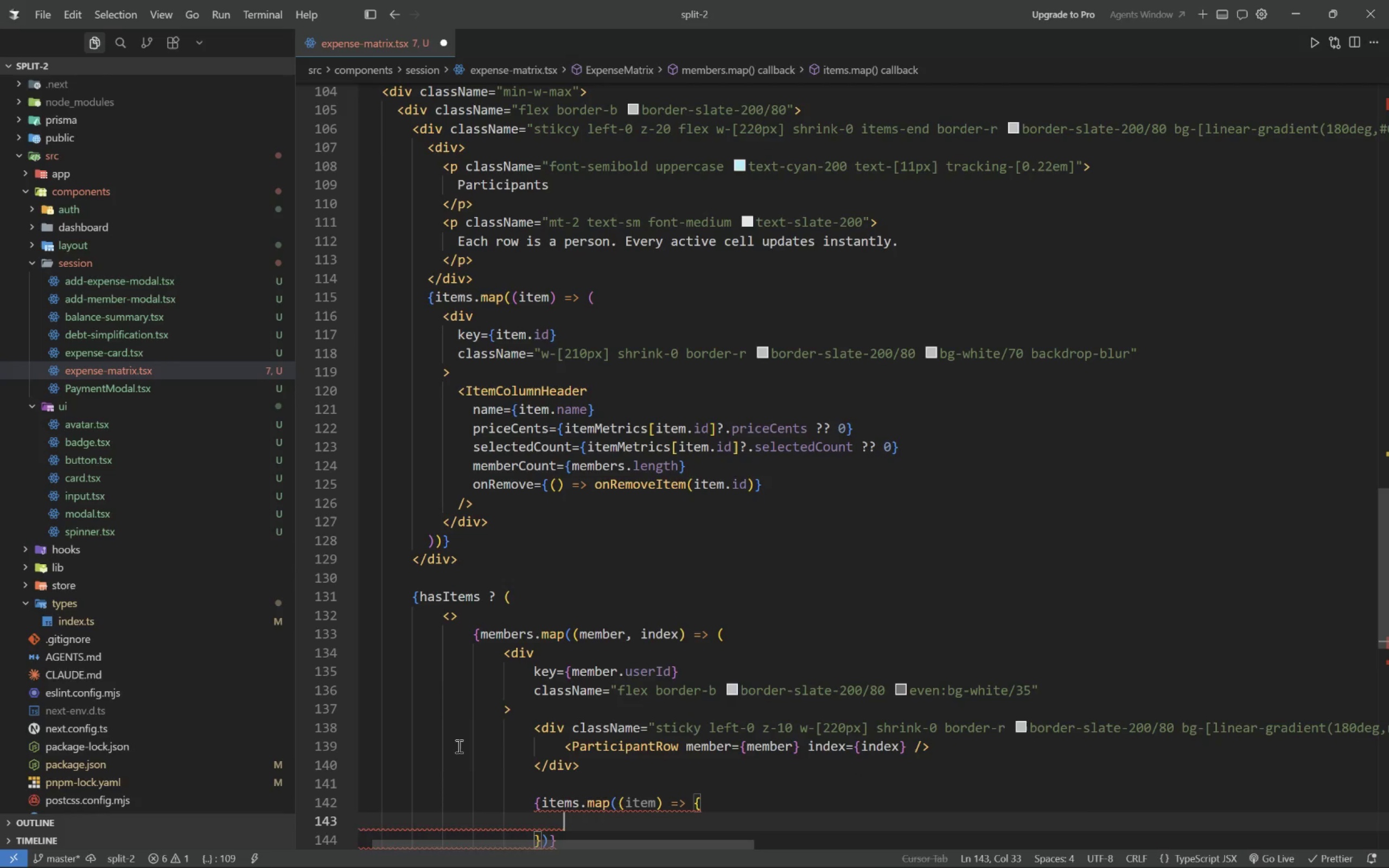 
type(const metrics = itemMetrics)
key(Tab)
type([item.id)
key(Tab)
key(Tab)
type(;)
 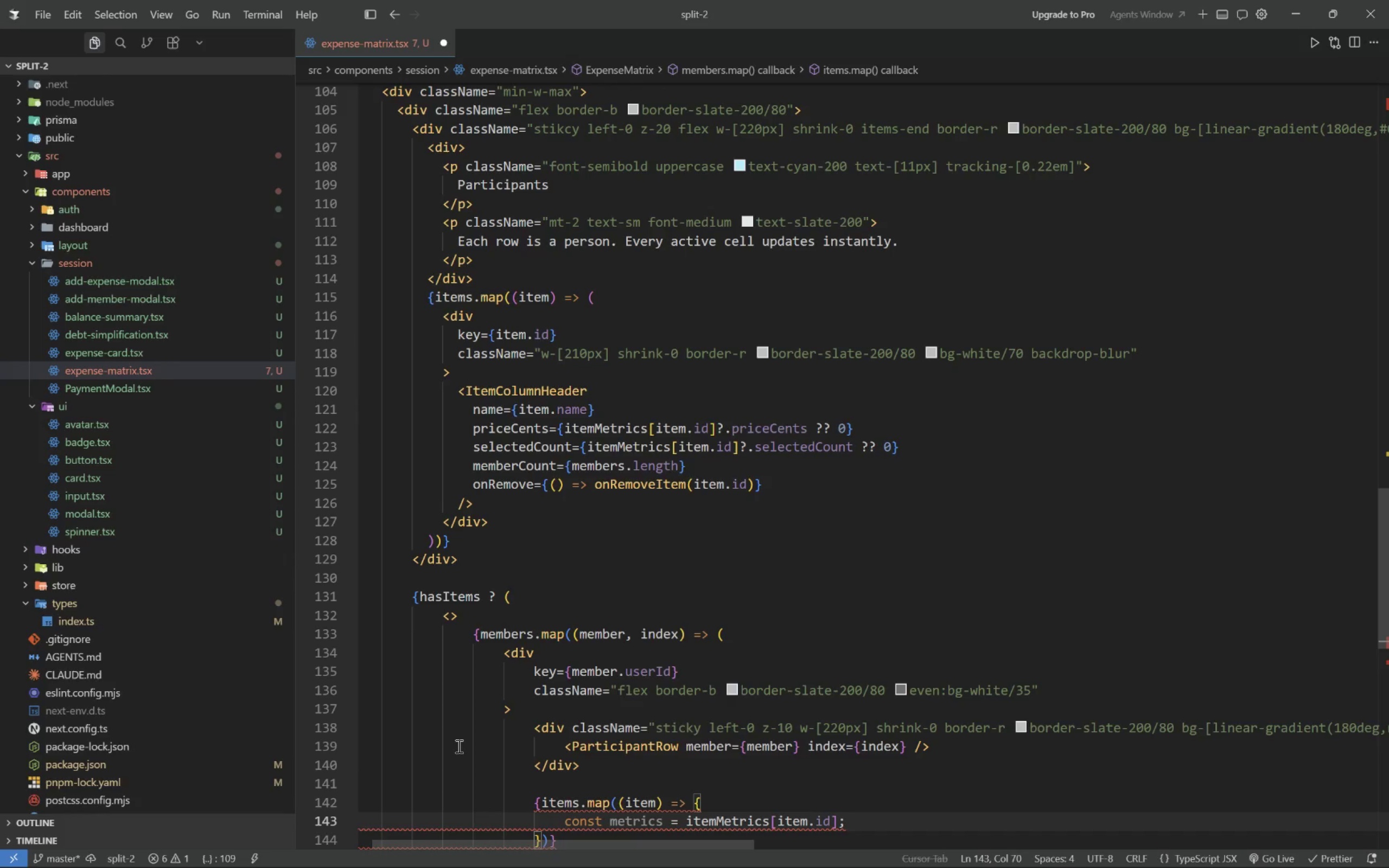 
key(Enter)
 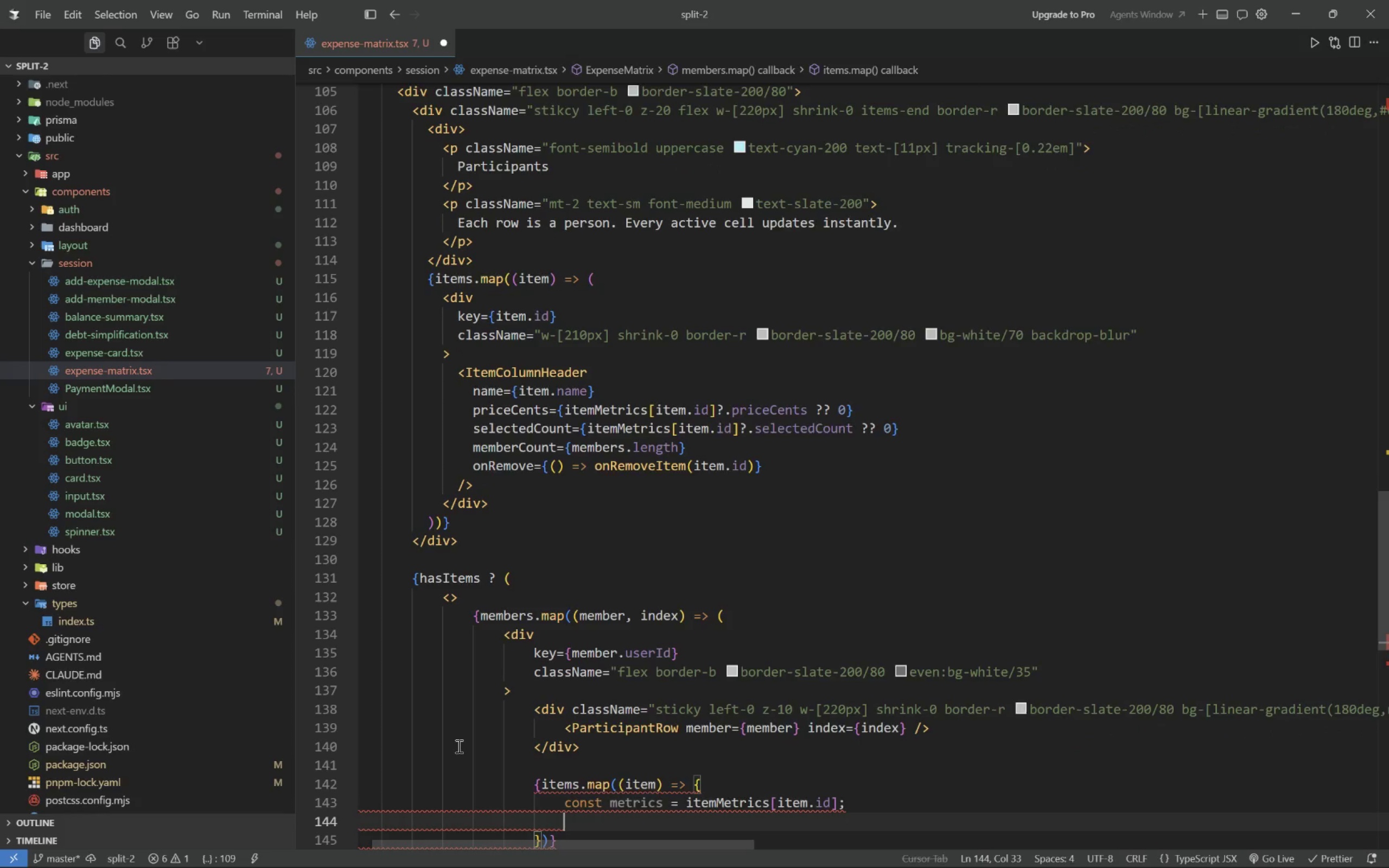 
key(Enter)
 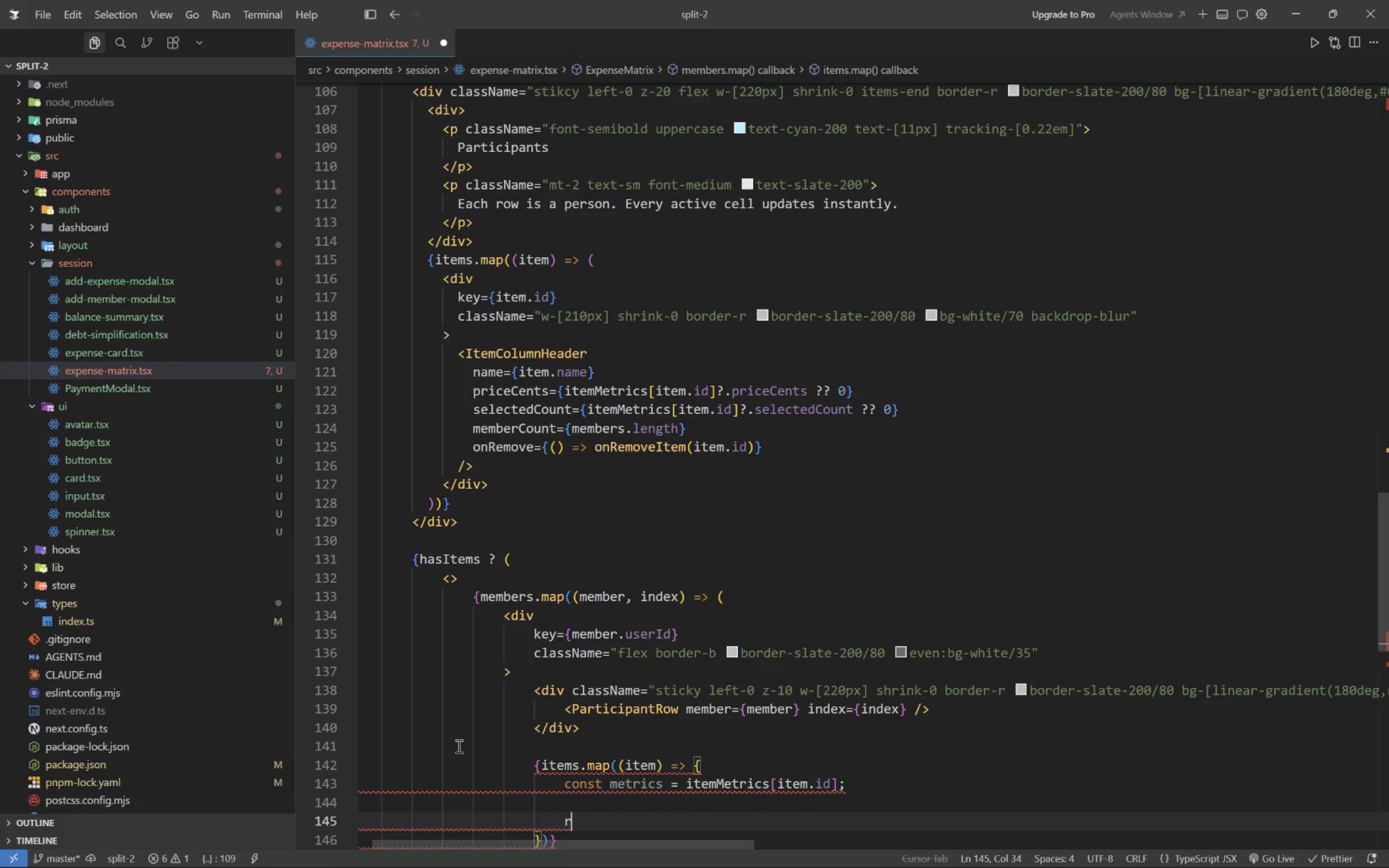 
type(return ()
 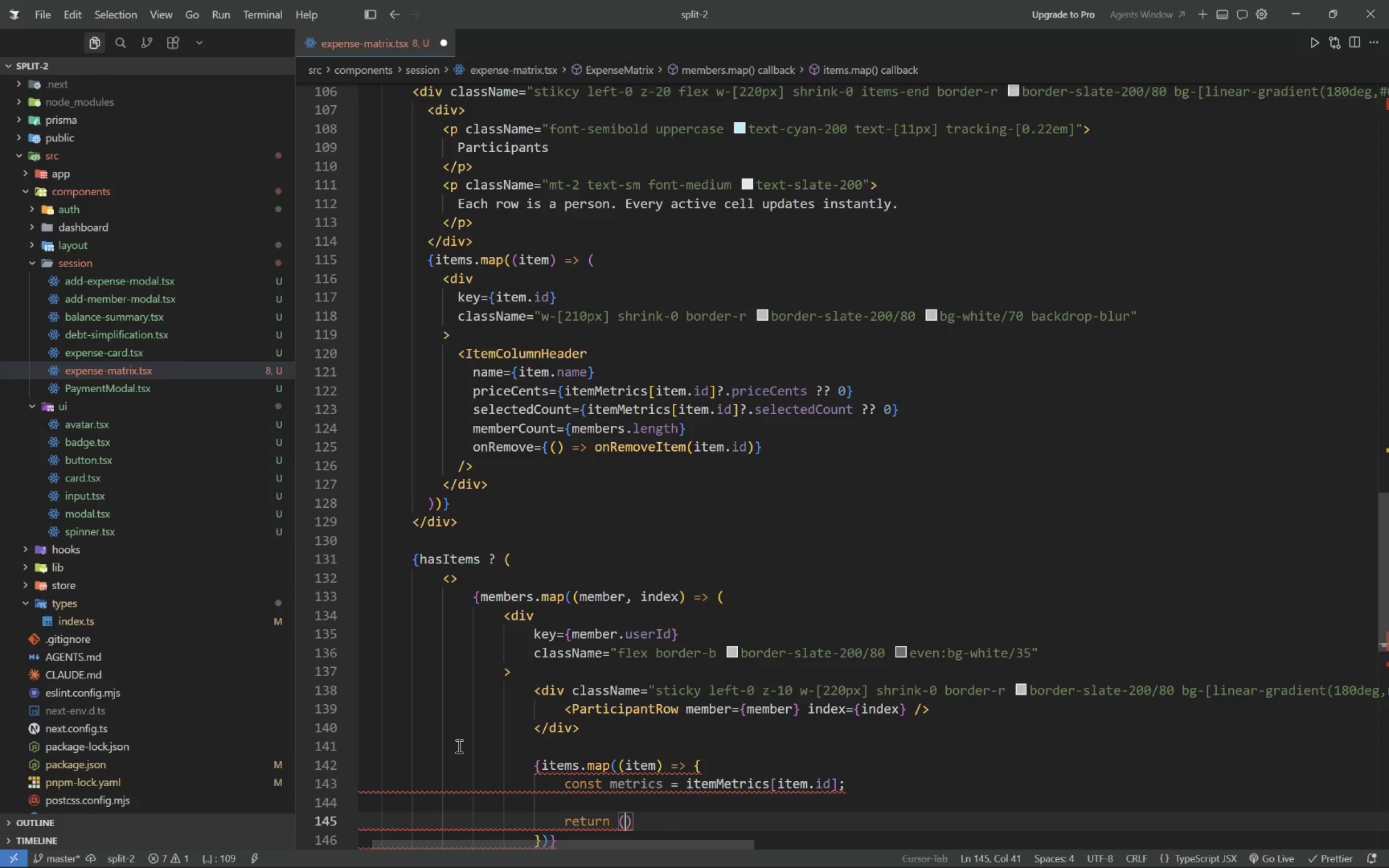 
 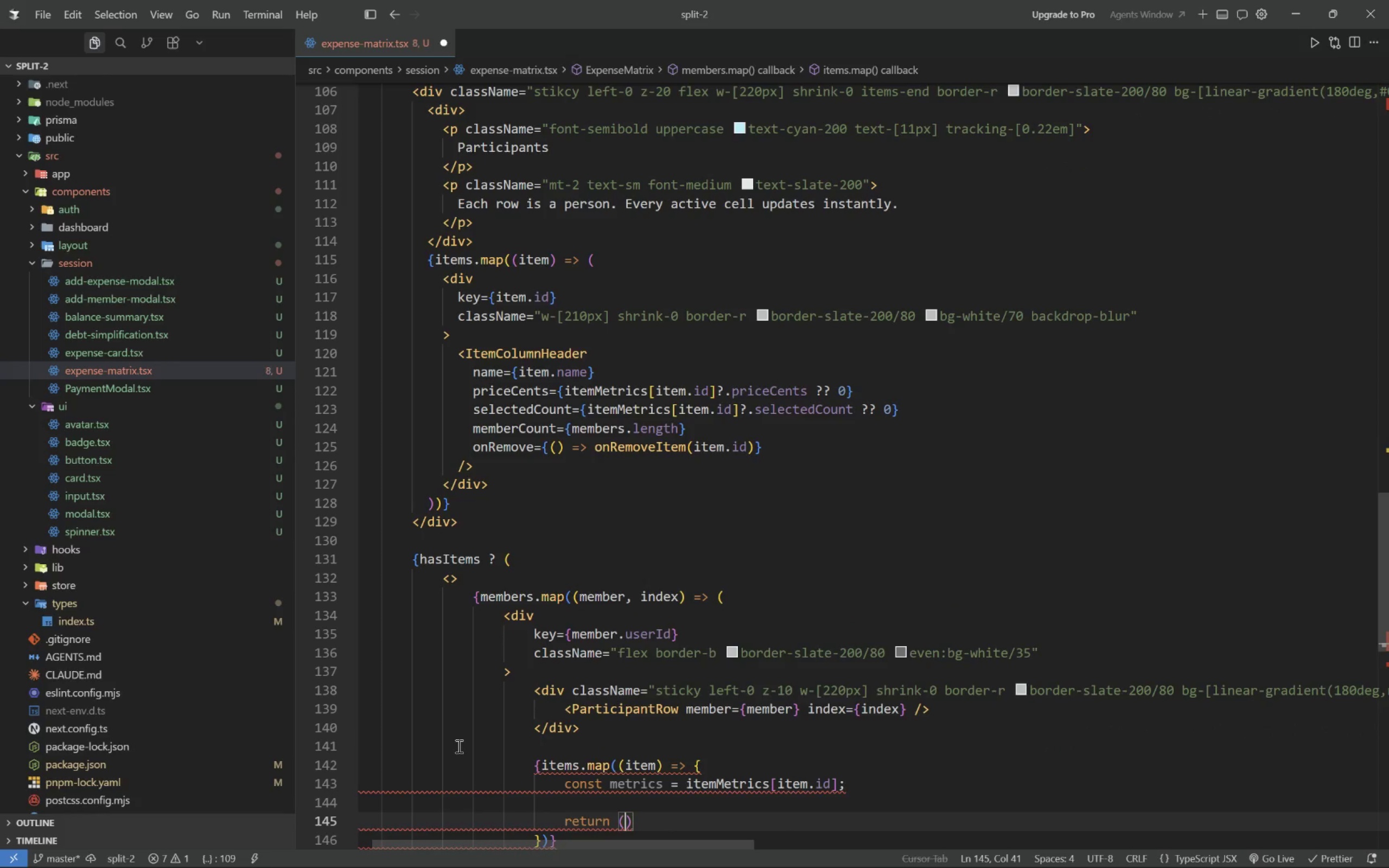 
key(Enter)
 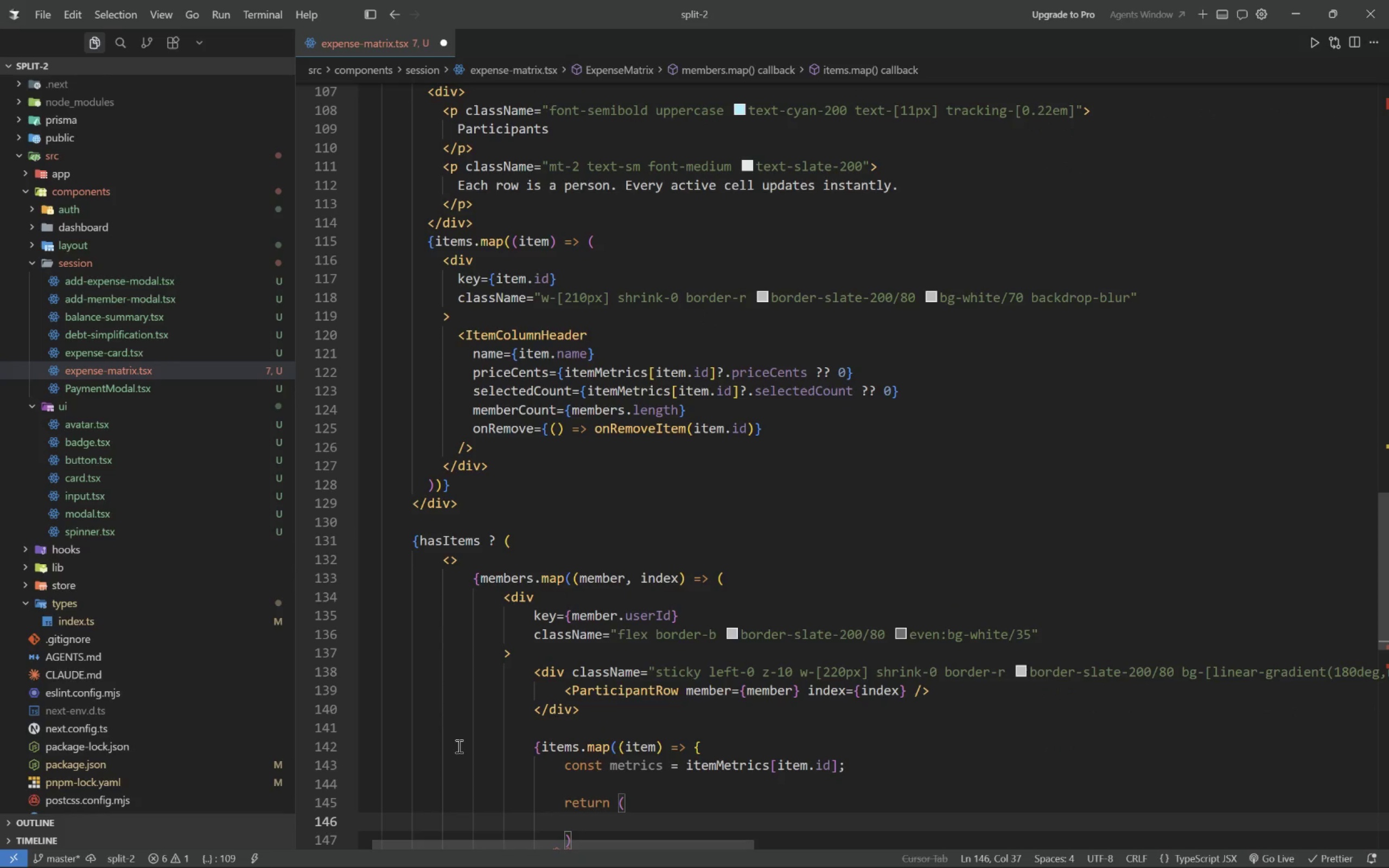 
type(<div>)
key(Backspace)
type(>)
key(Backspace)
key(Backspace)
key(Backspace)
key(Backspace)
key(Backspace)
type(div>)
 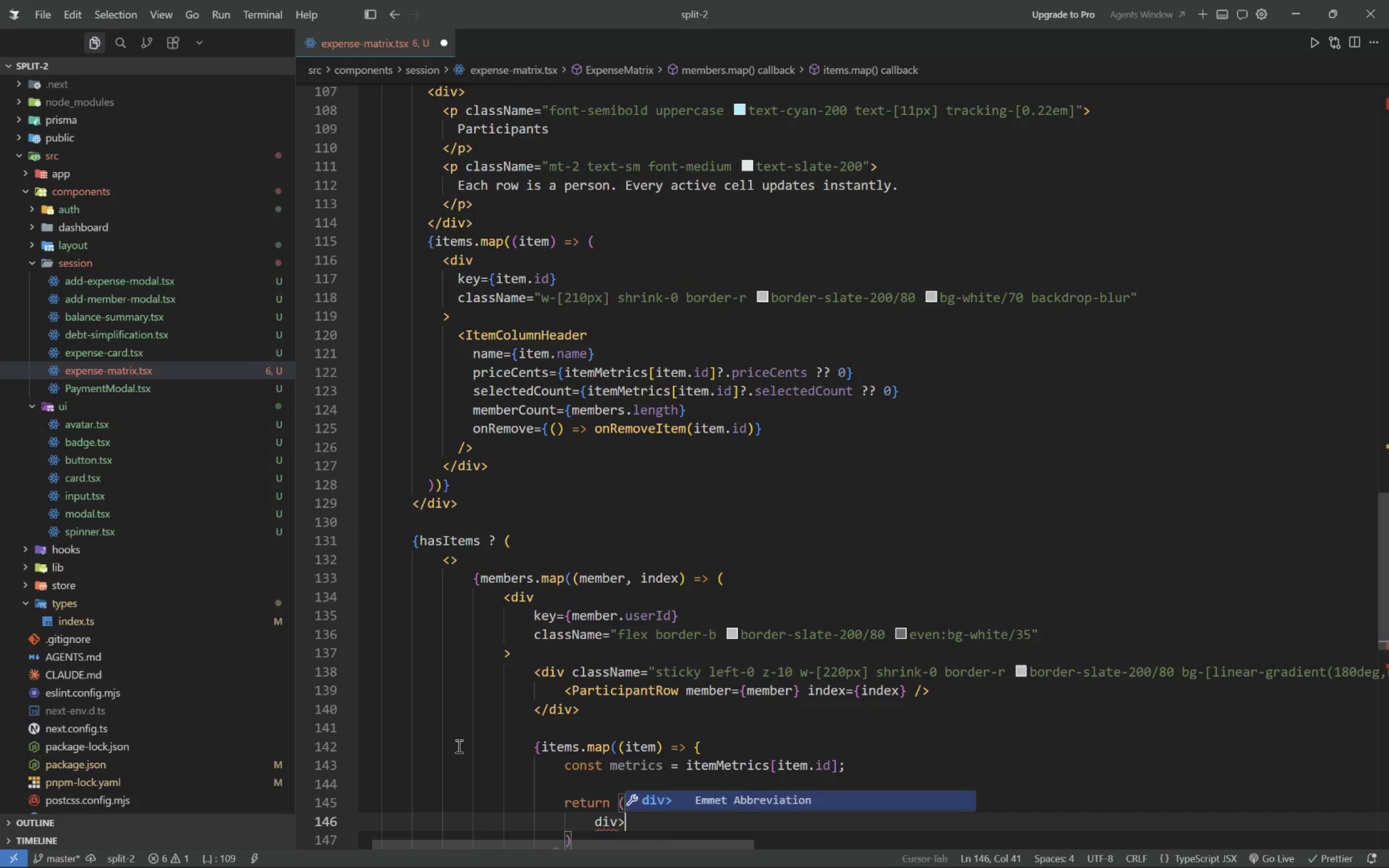 
key(Enter)
 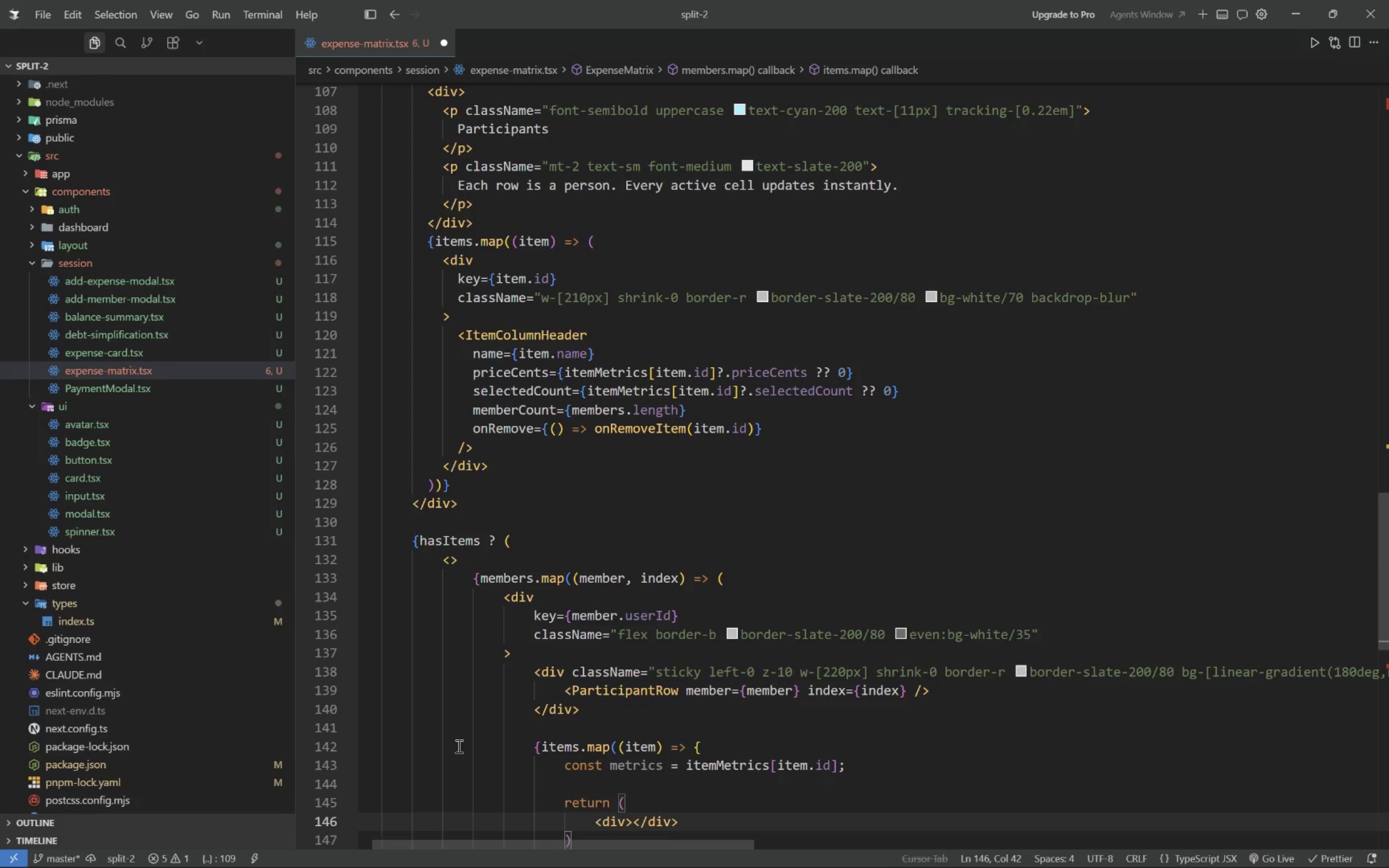 
key(ArrowLeft)
 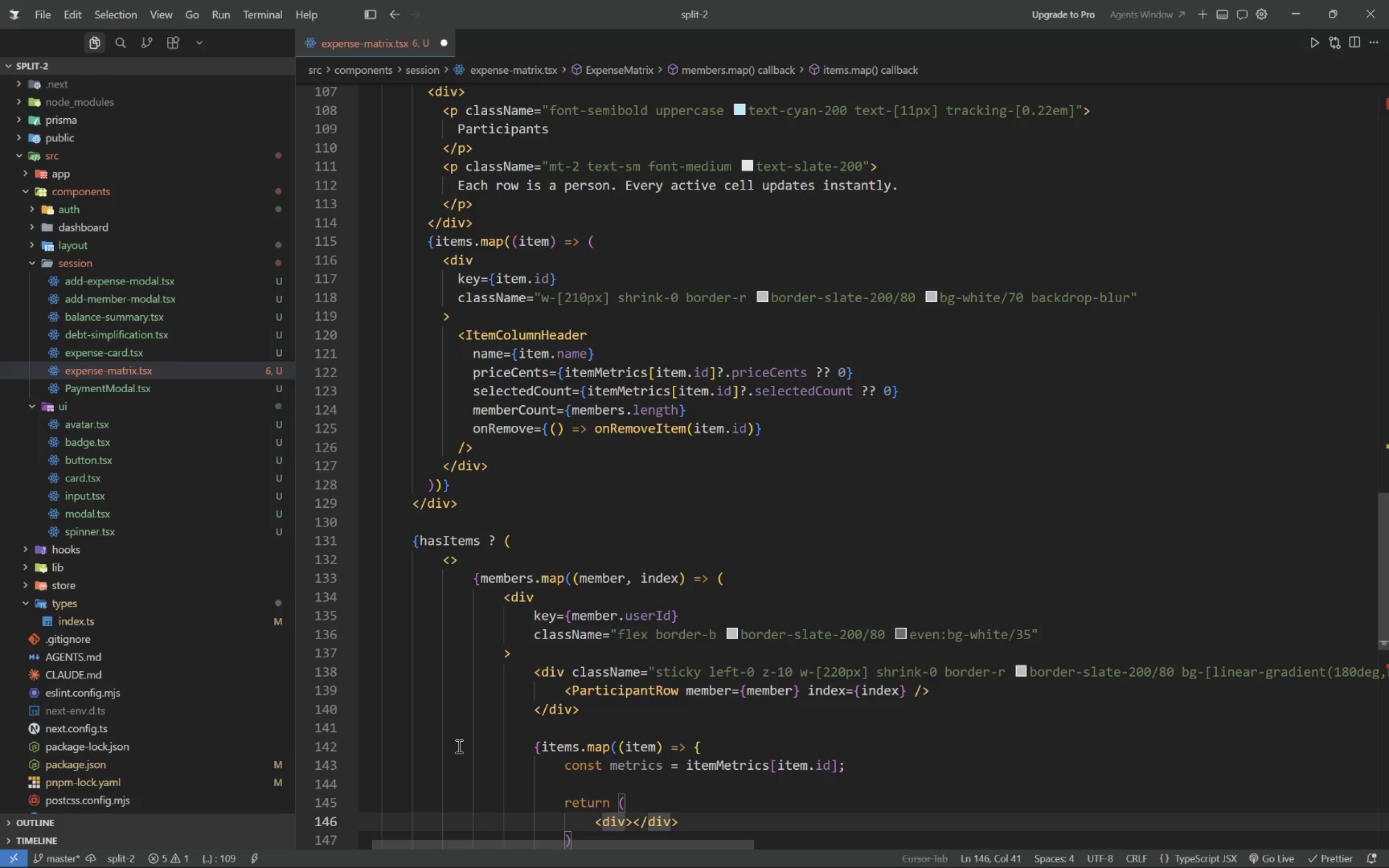 
type( key={`${item.id)
key(Tab)
key(Tab)
type(-${member.userId)
key(Tab)
key(Tab)
key(Tab)
key(Tab)
key(Tab)
type(l)
 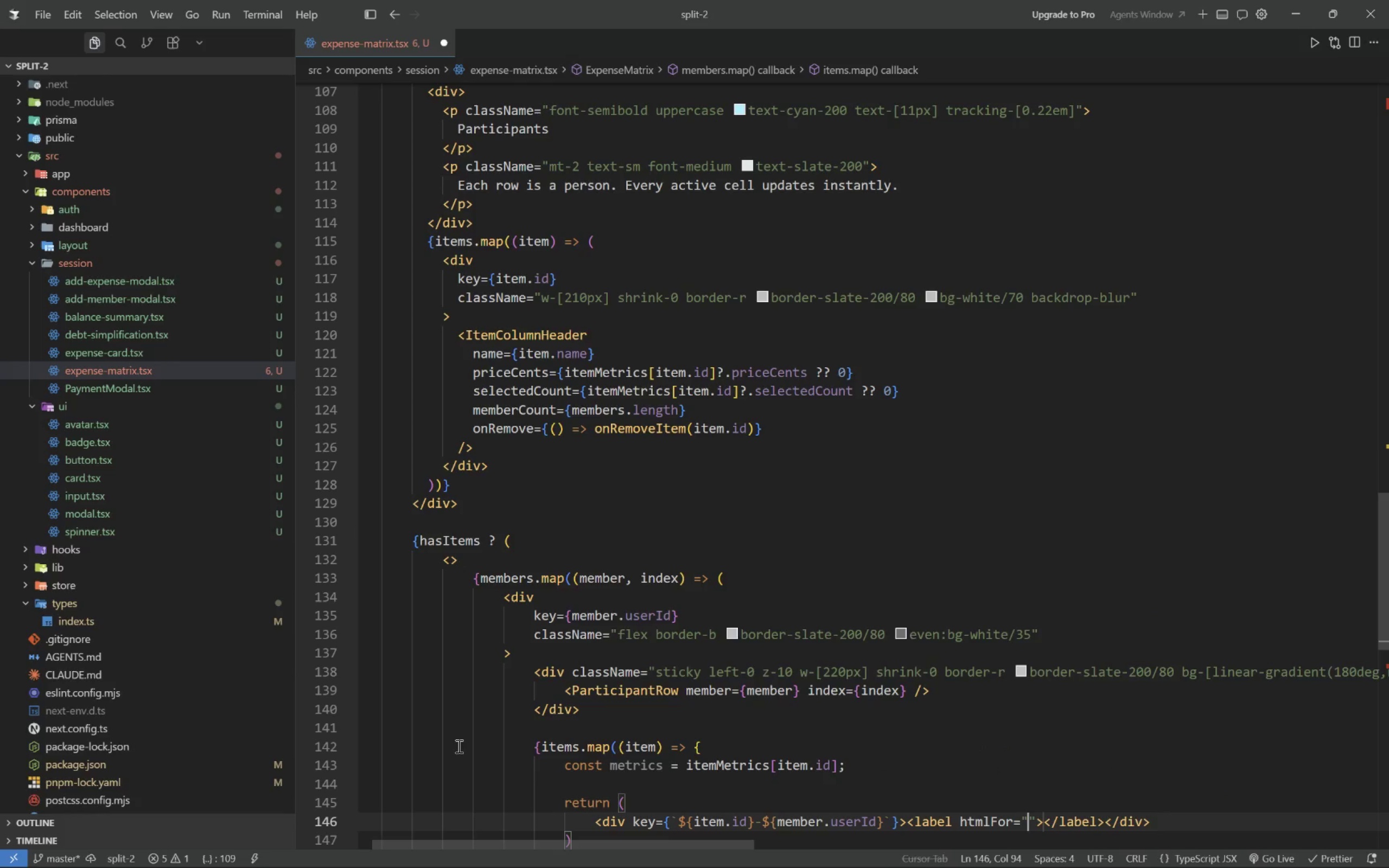 
 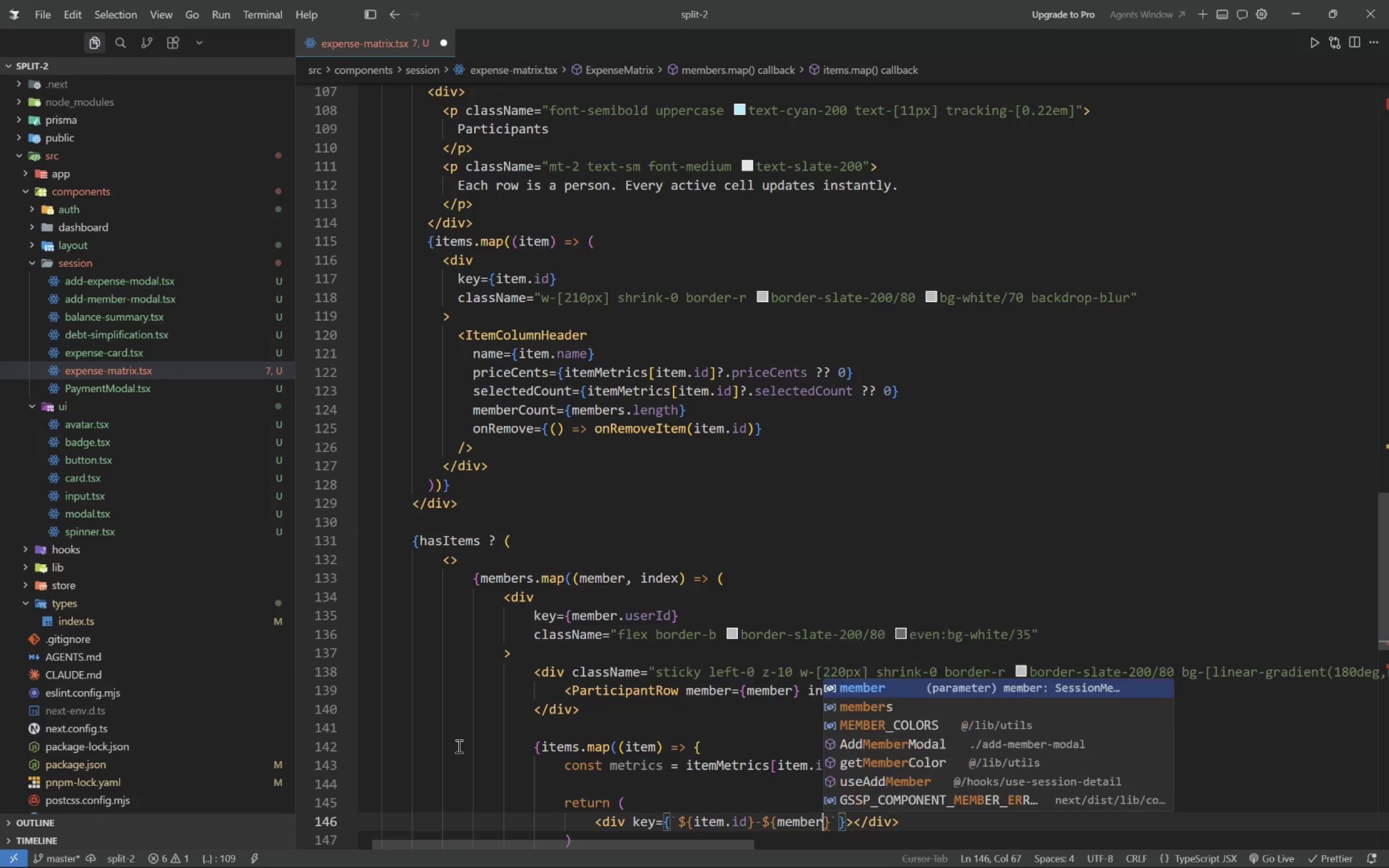 
key(Enter)
 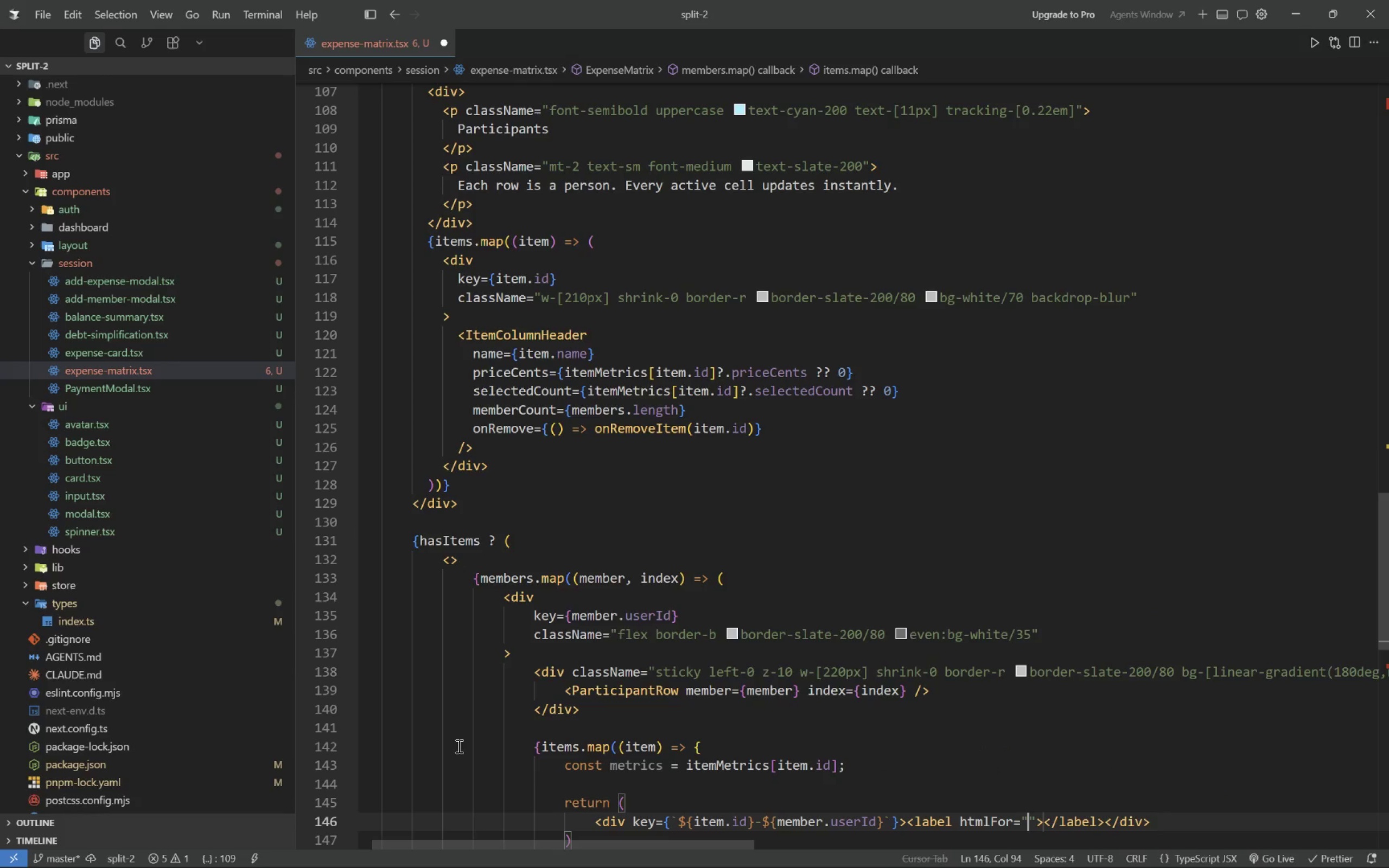 
key(Backspace)
 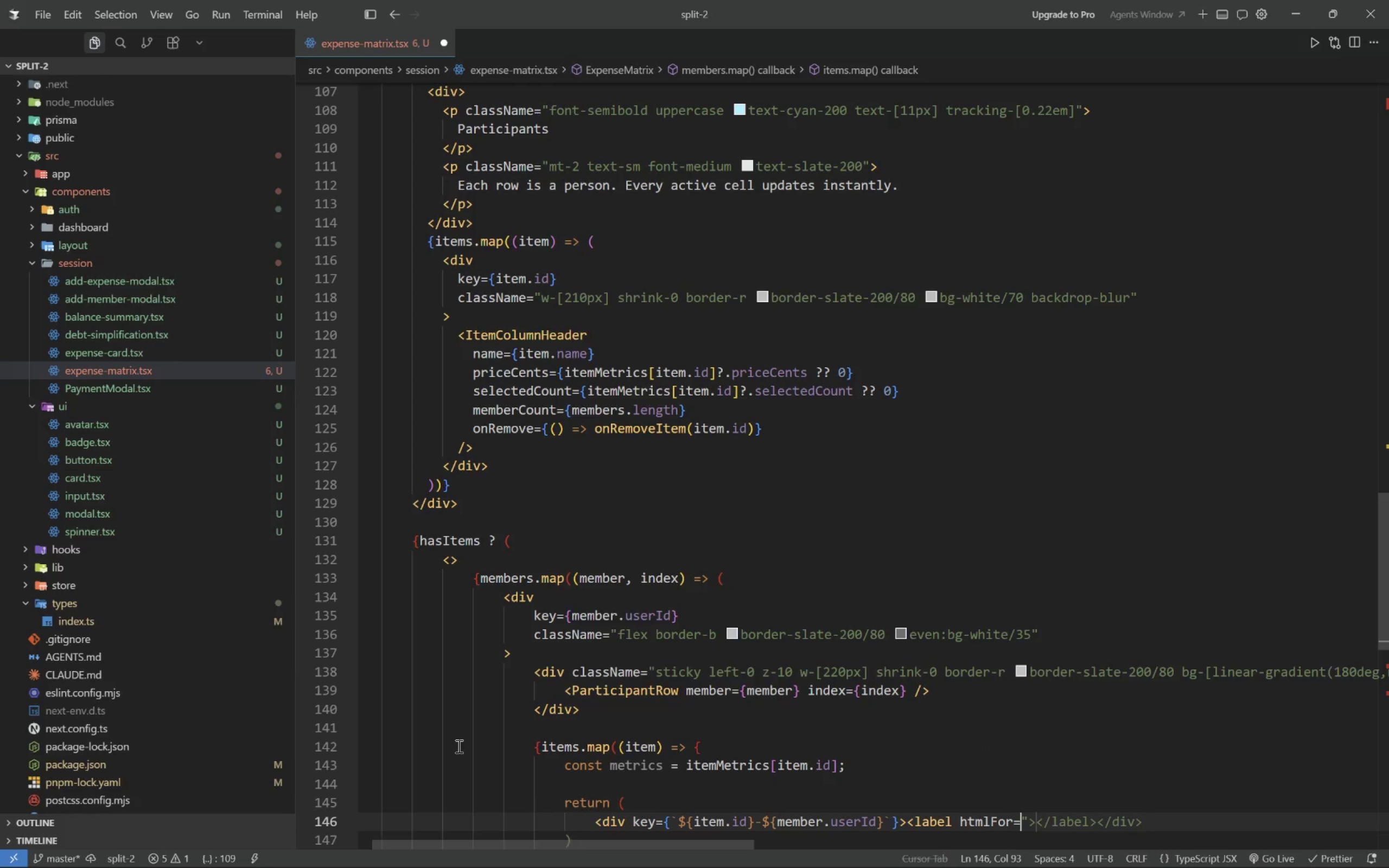 
key(Backspace)
 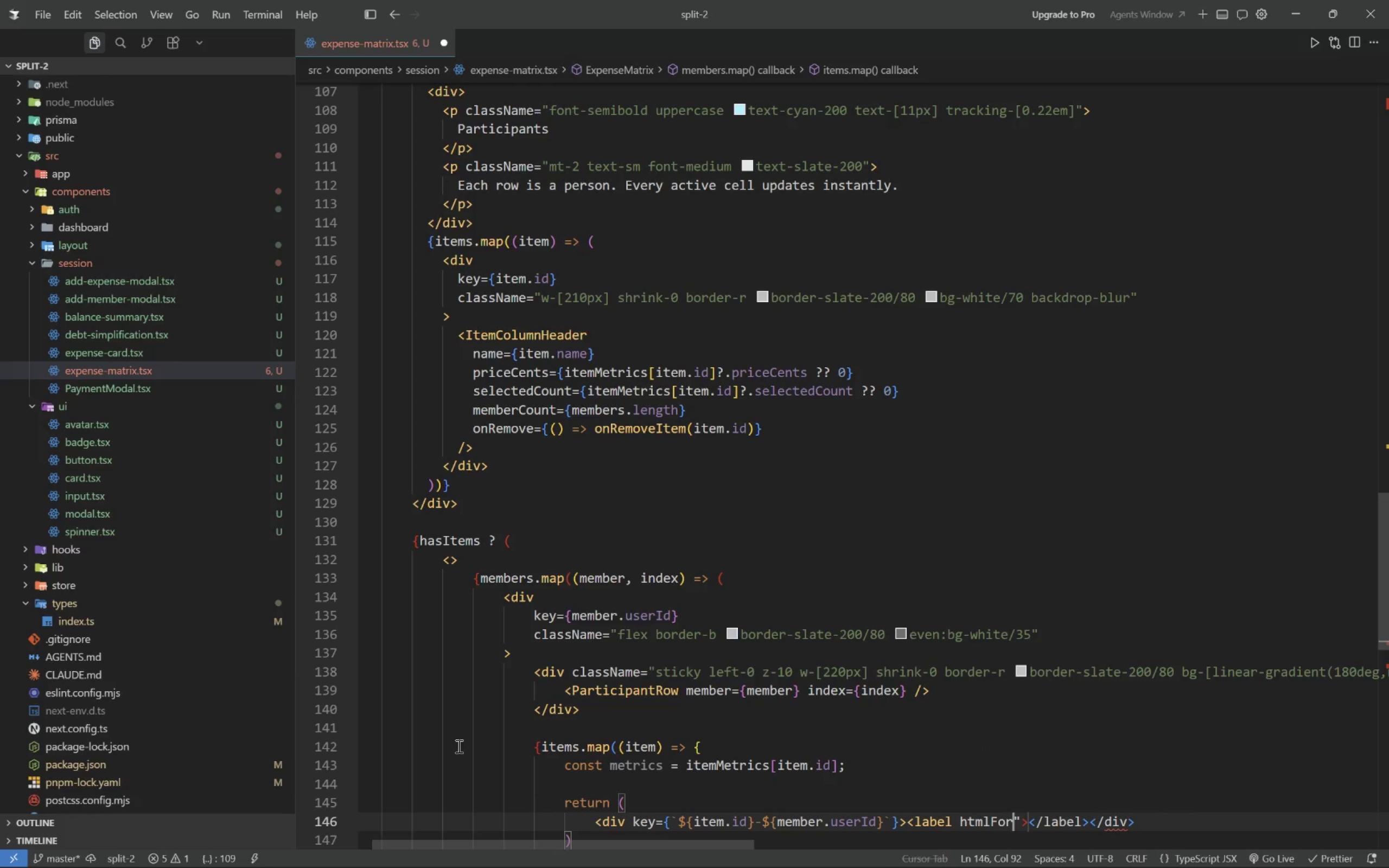 
hold_key(key=Backspace, duration=0.79)
 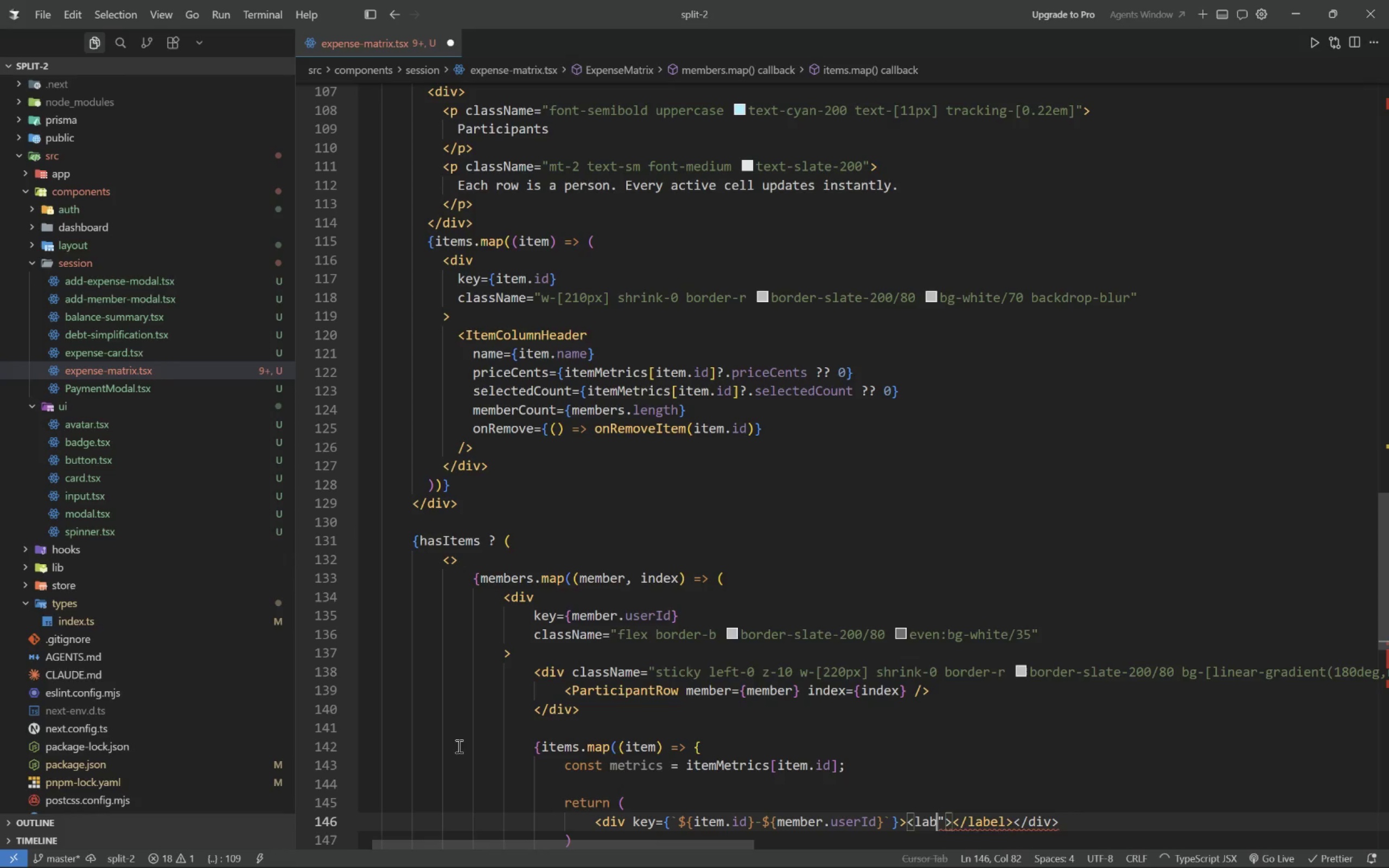 
key(Backspace)
 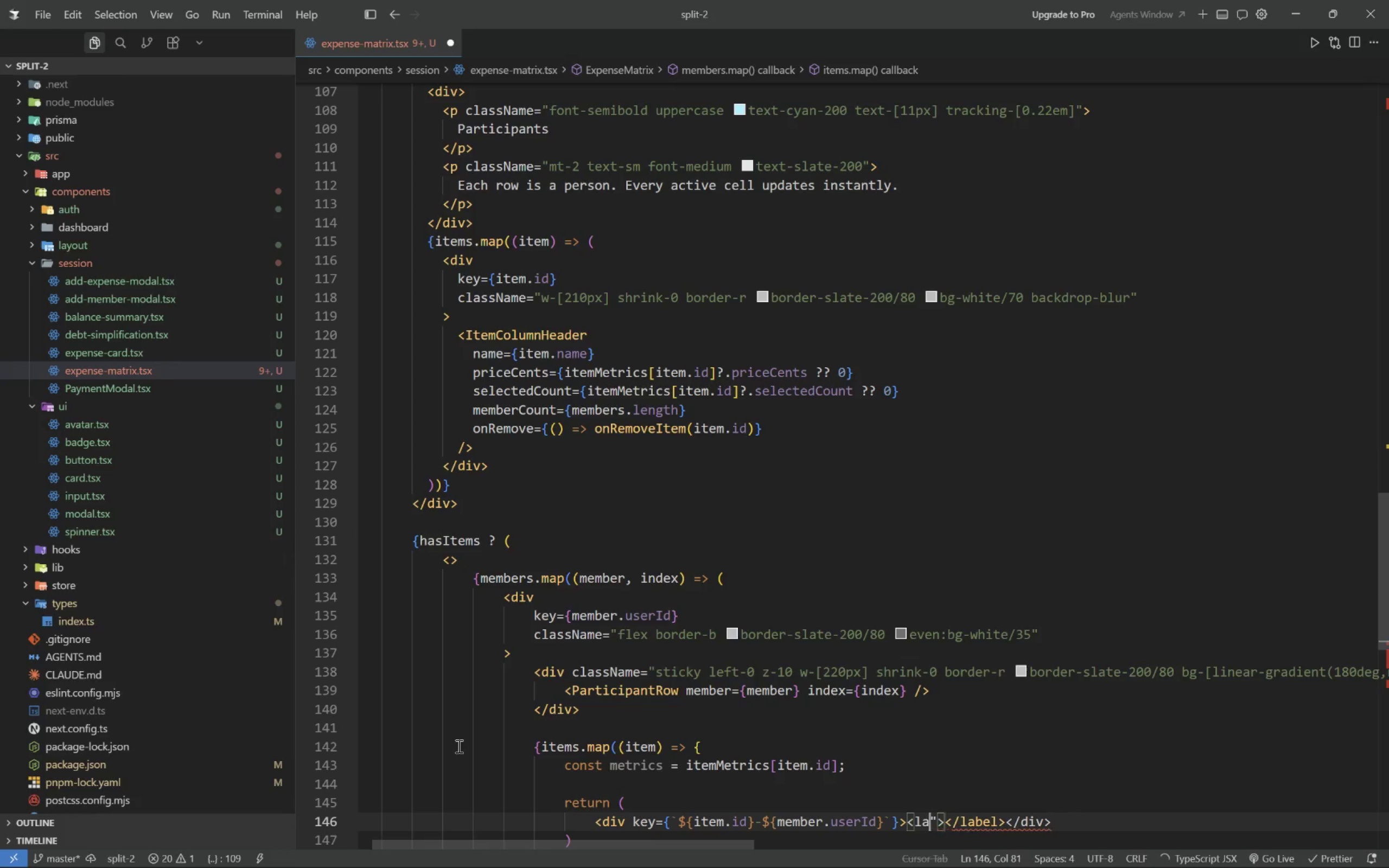 
key(Backspace)
 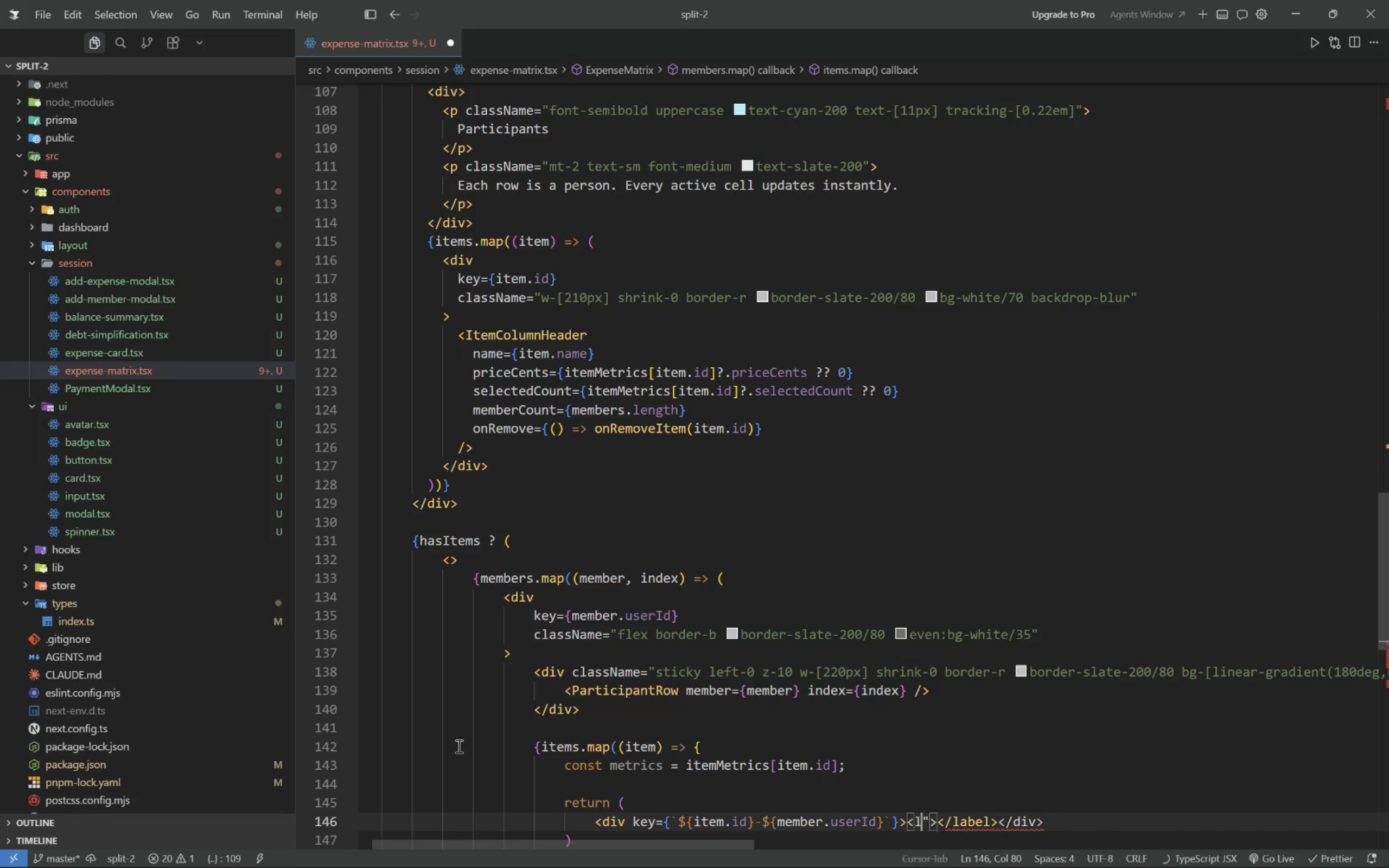 
key(Backspace)
 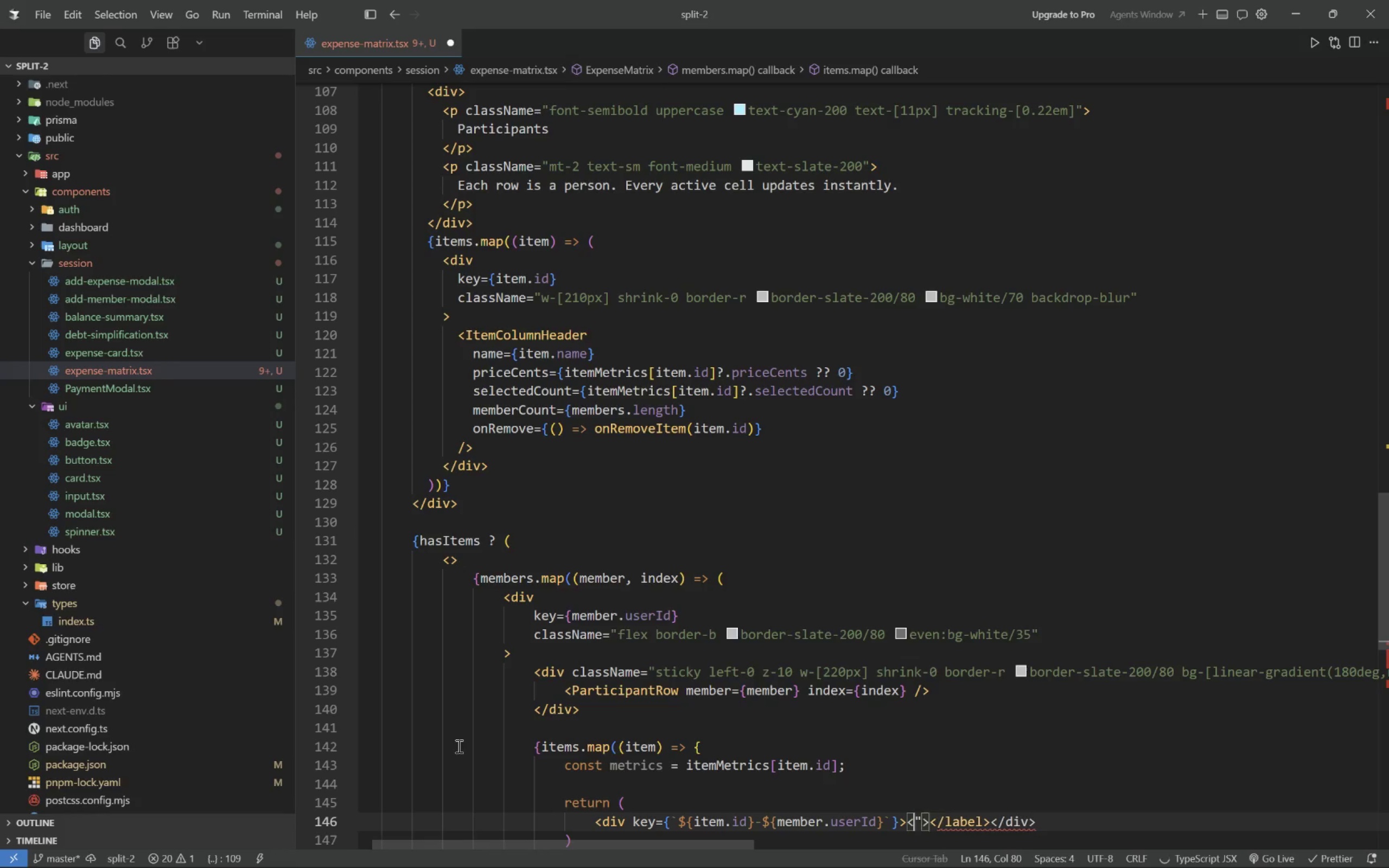 
key(Backspace)
 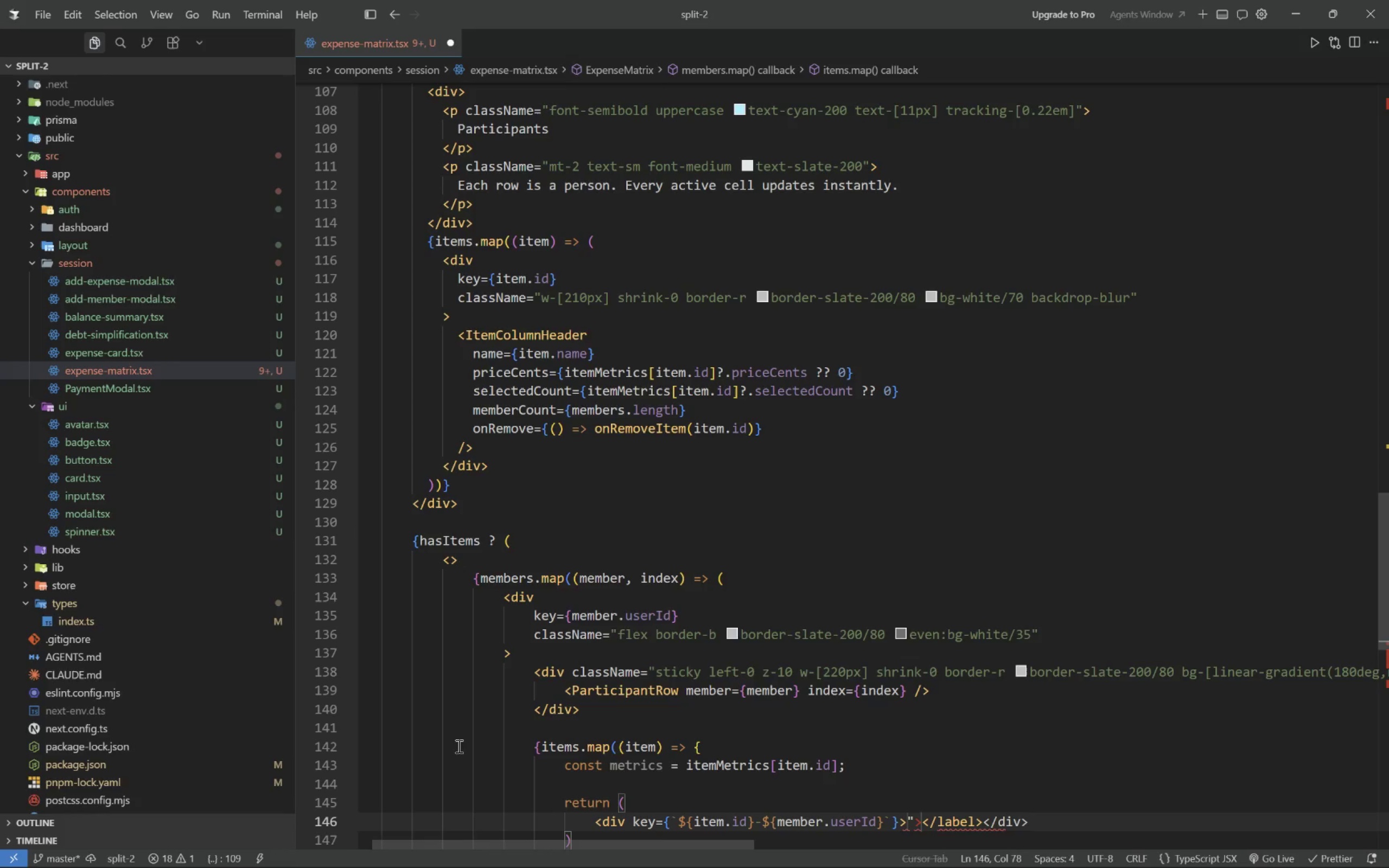 
key(Delete)
 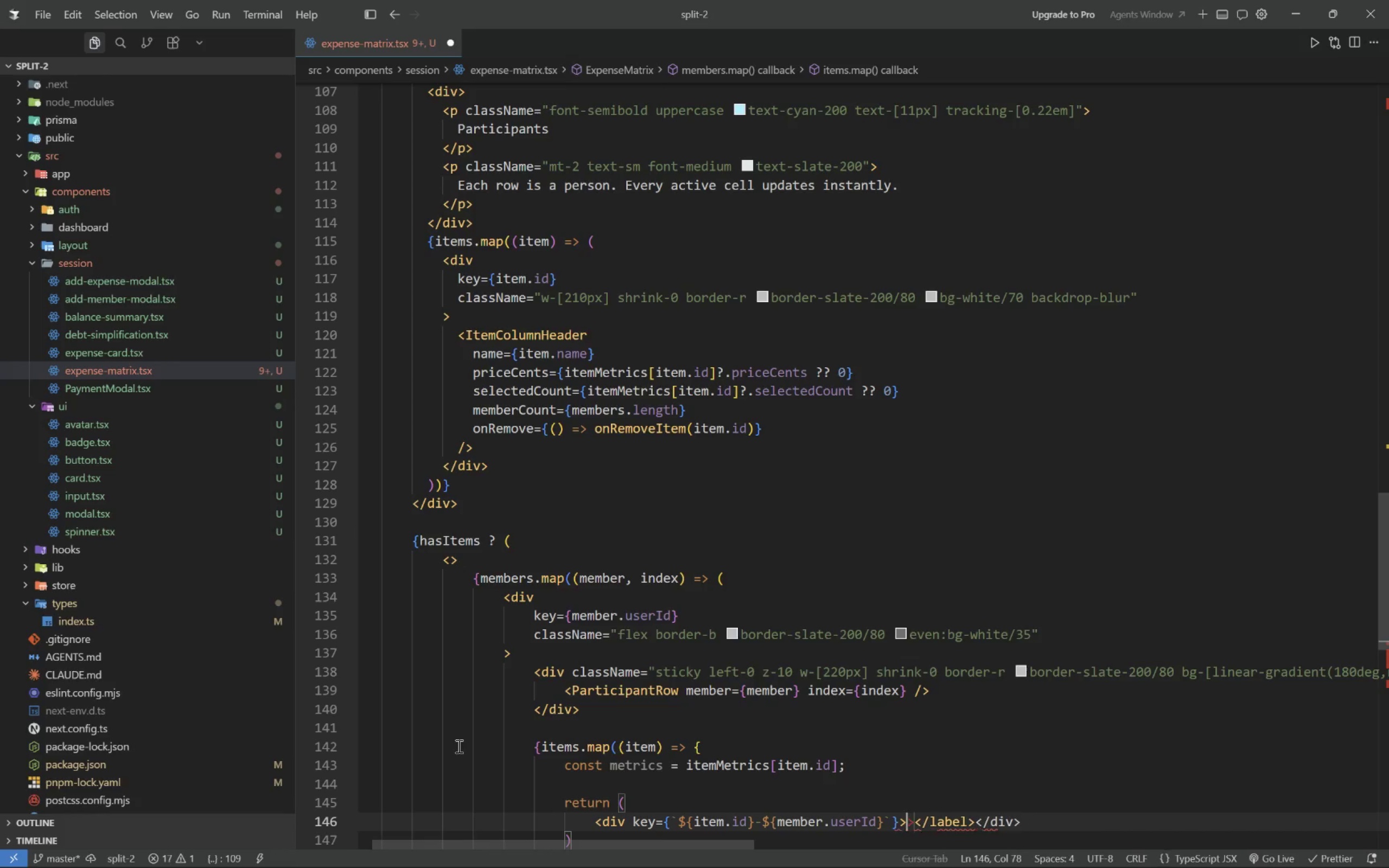 
key(Delete)
 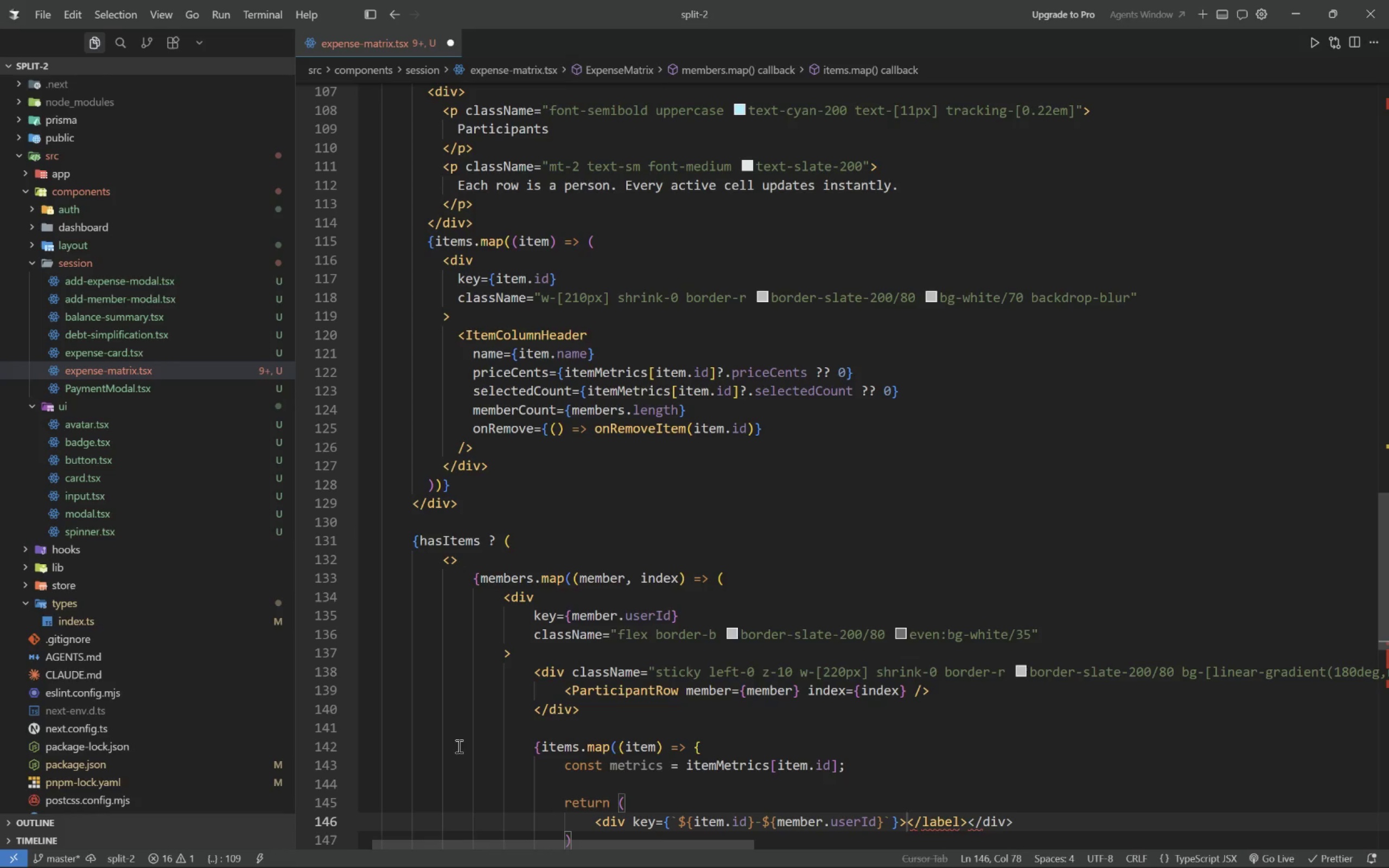 
key(Enter)
 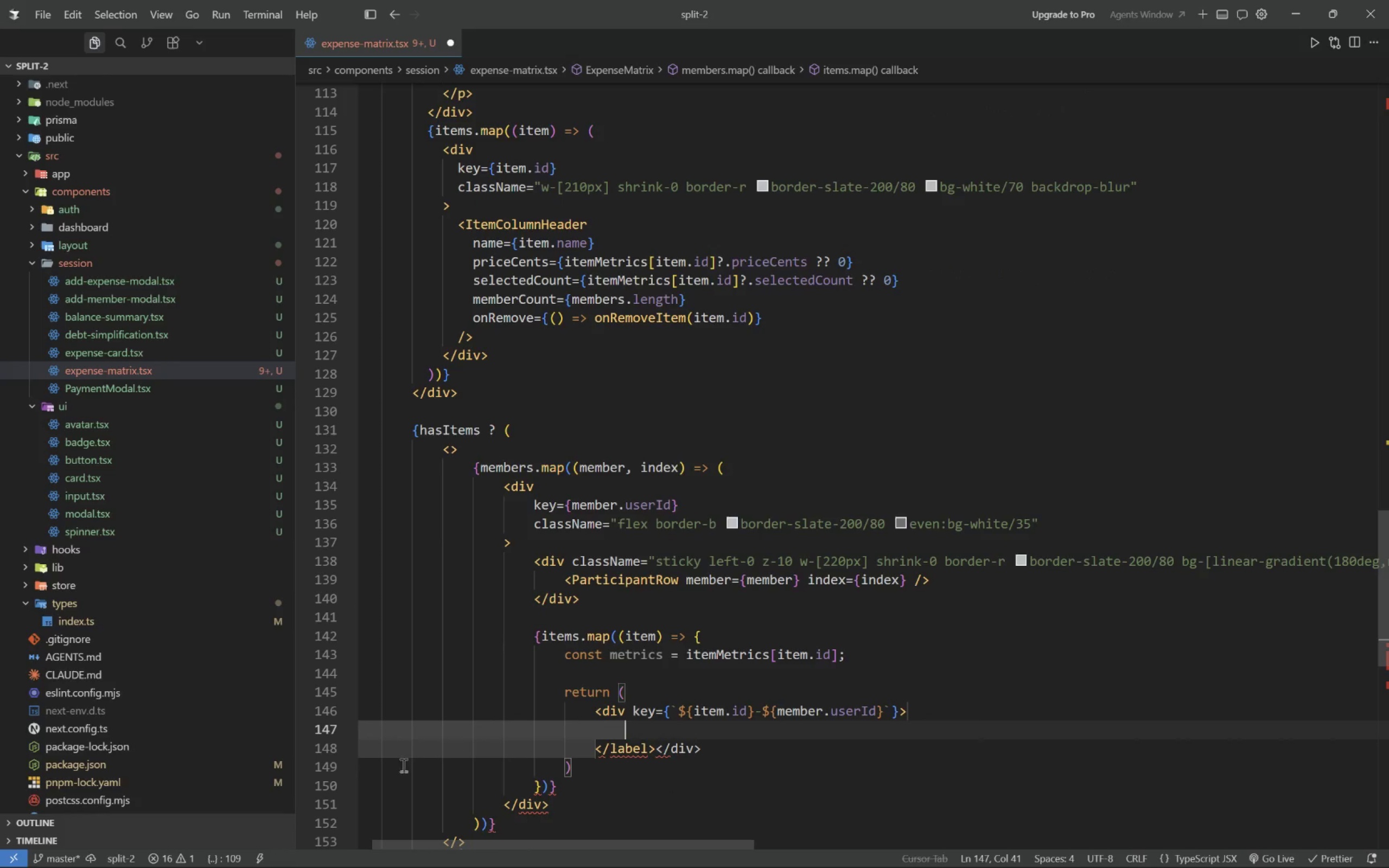 
left_click_drag(start_coordinate=[656, 745], to_coordinate=[585, 743])
 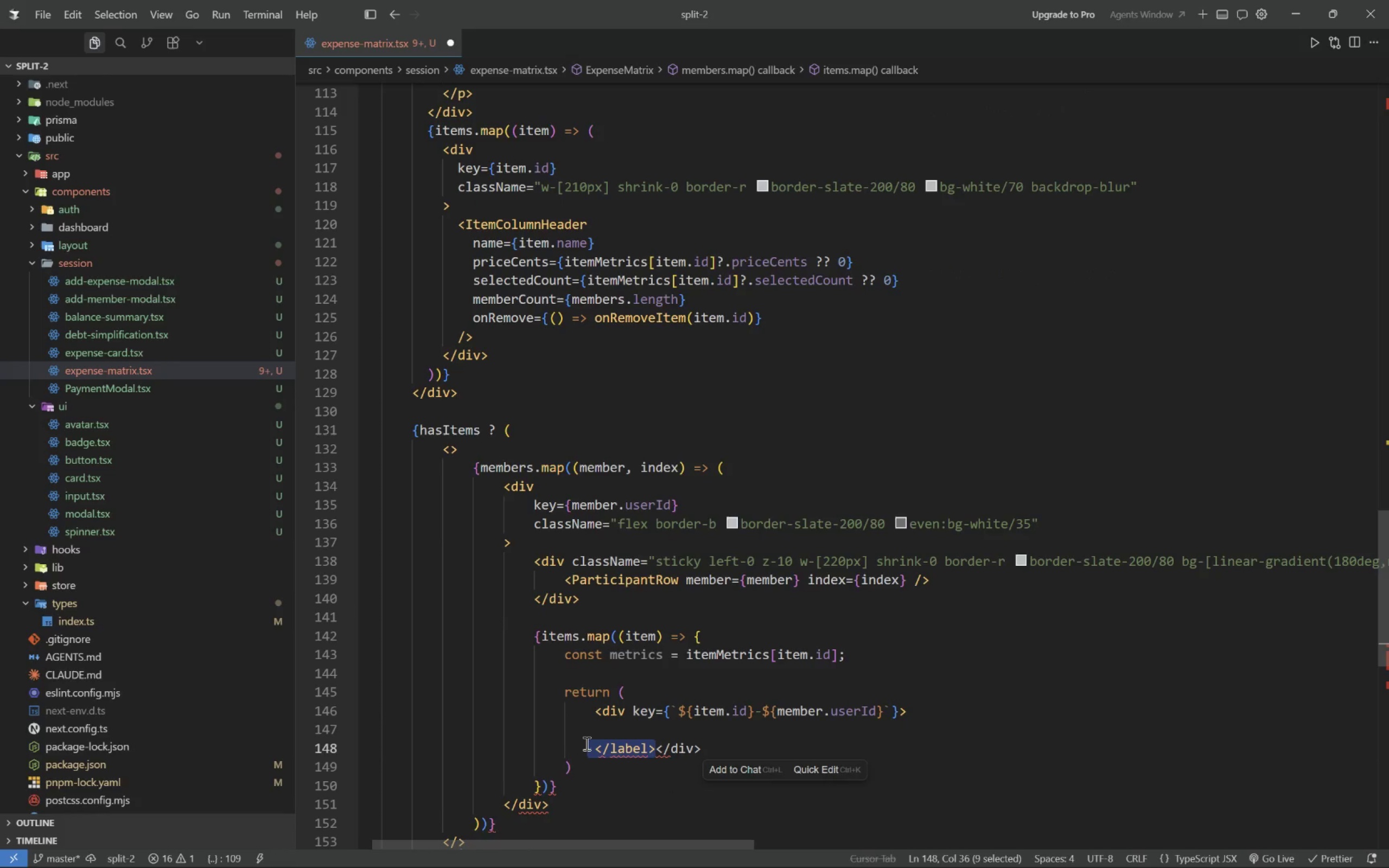 
key(Backspace)
 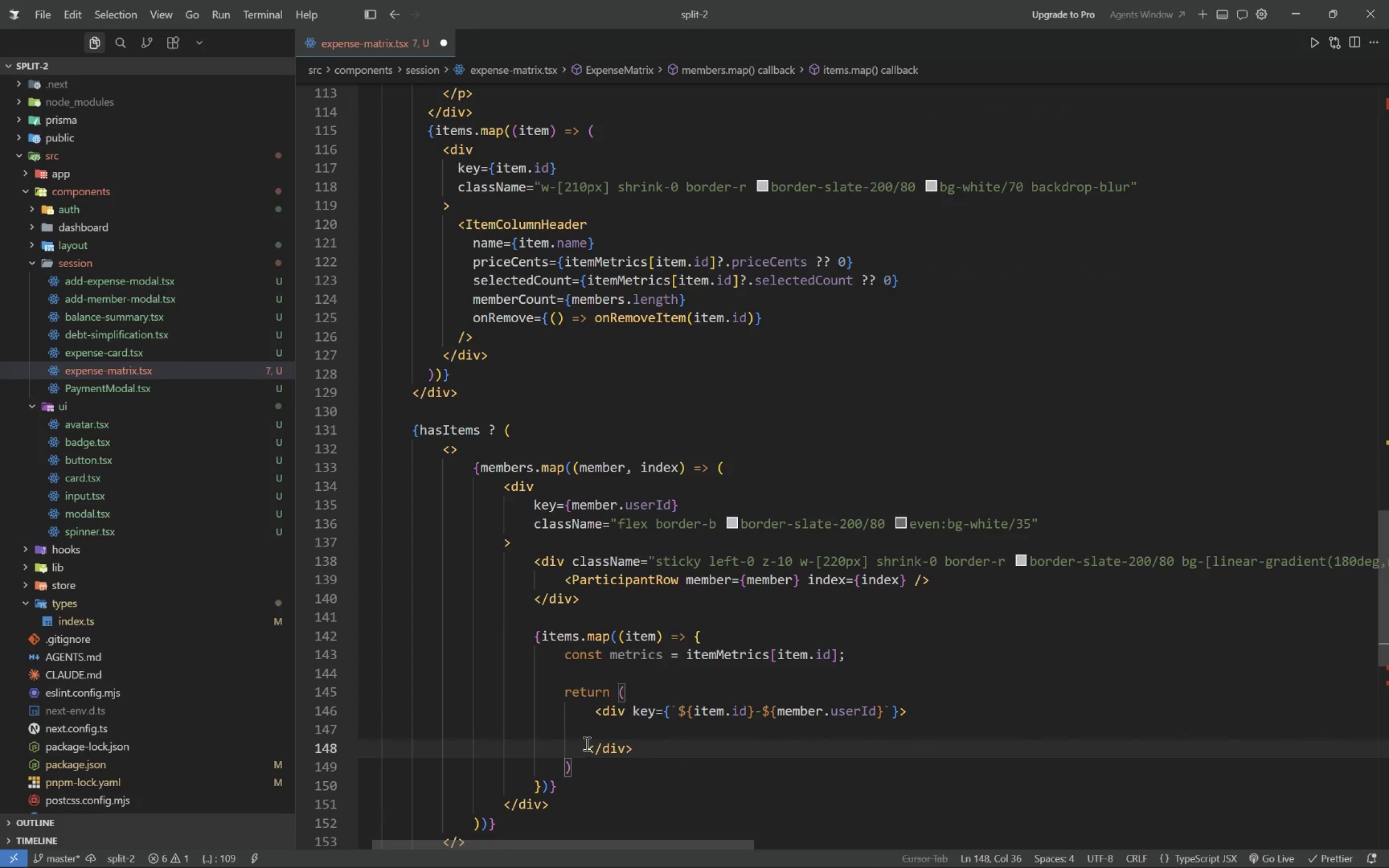 
key(ArrowUp)
 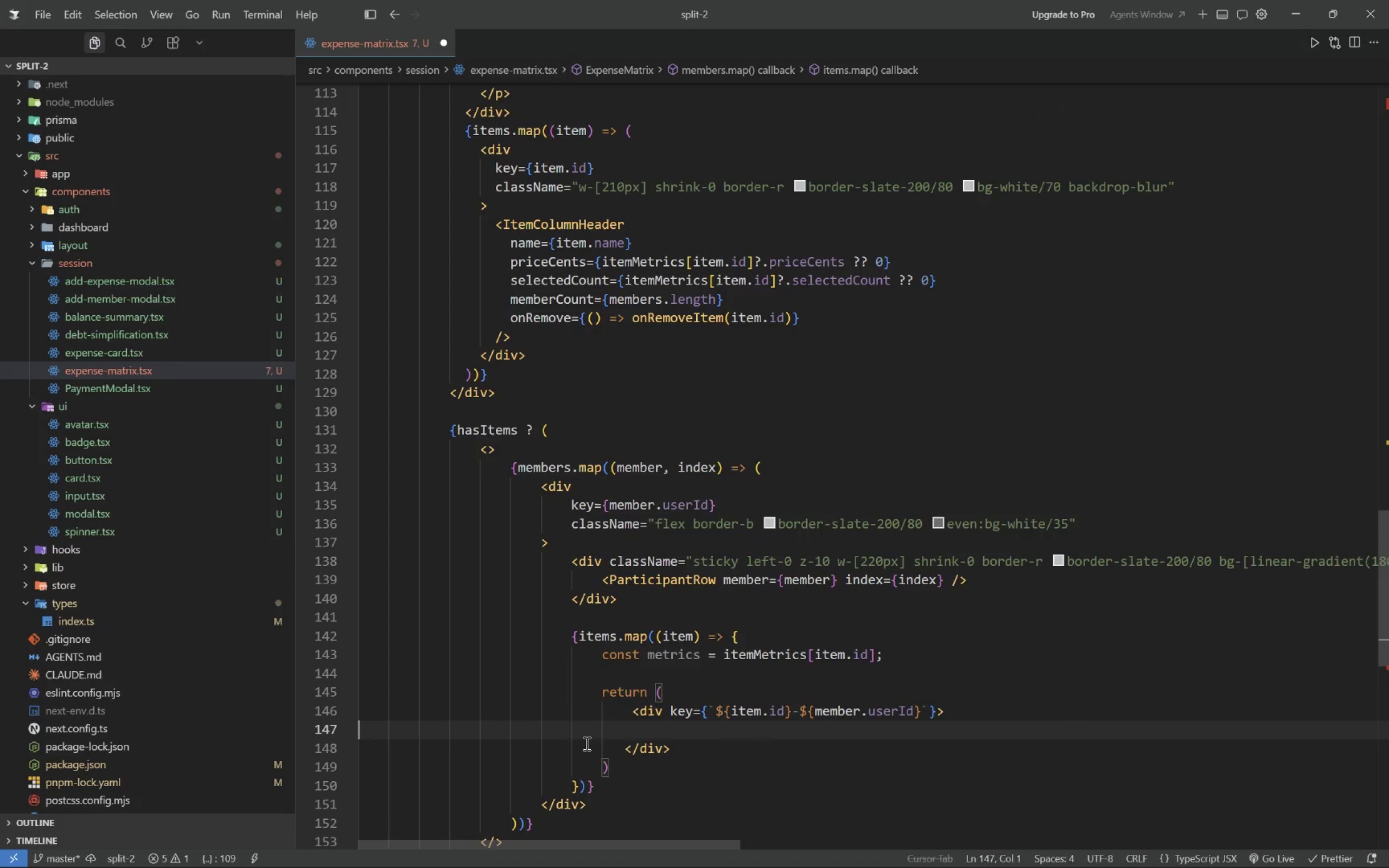 
key(Tab)
 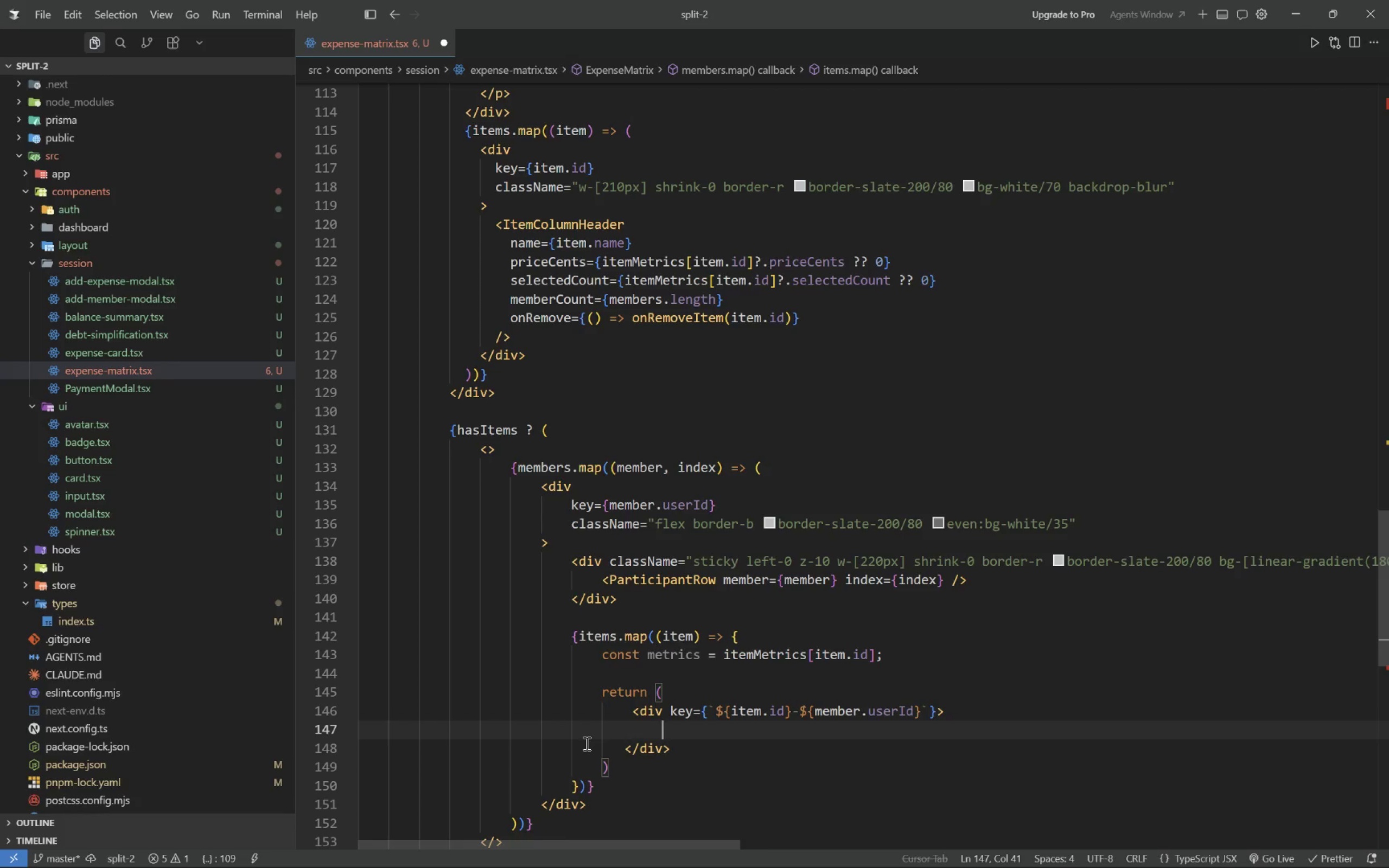 
key(ArrowUp)
 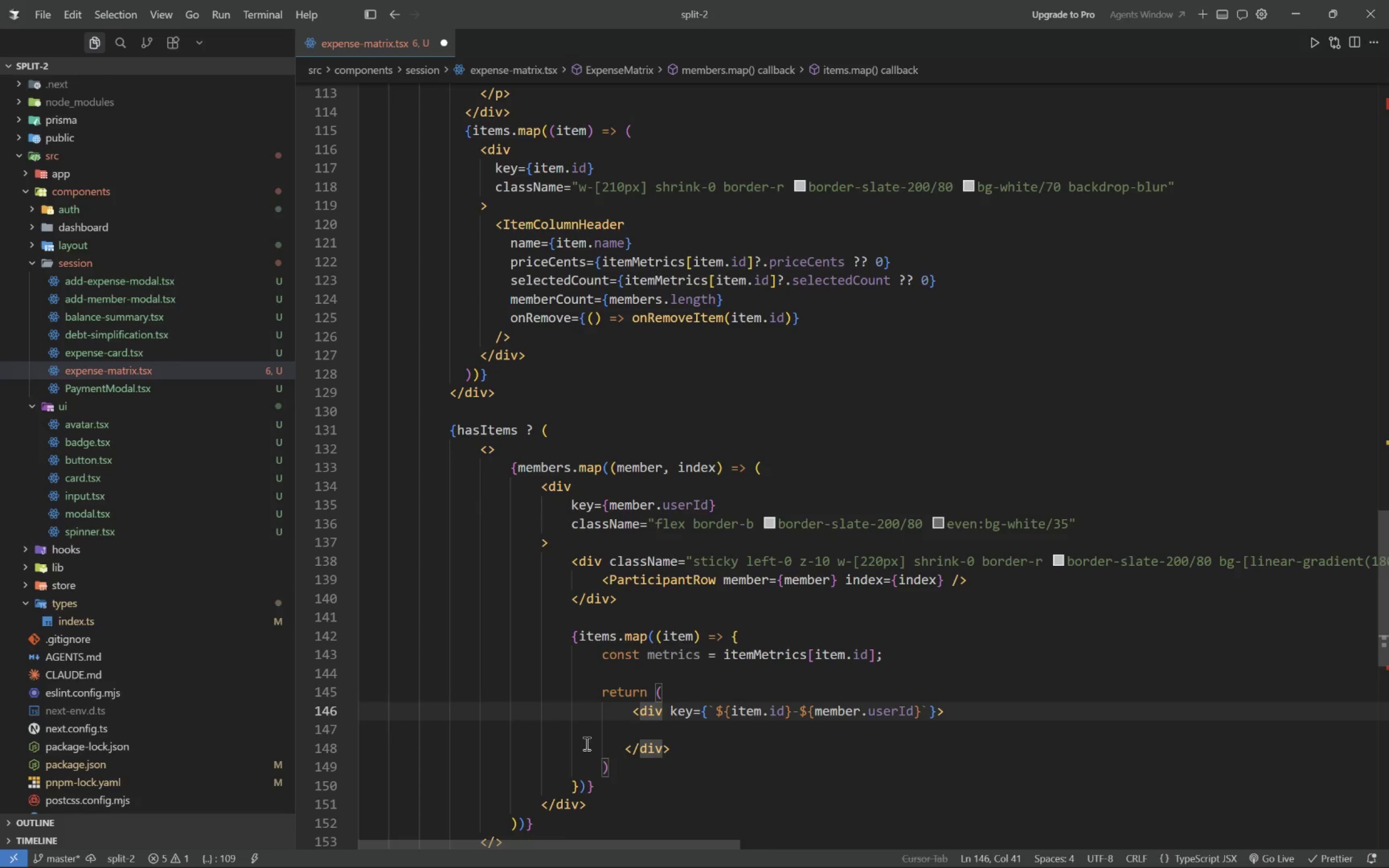 
key(Enter)
 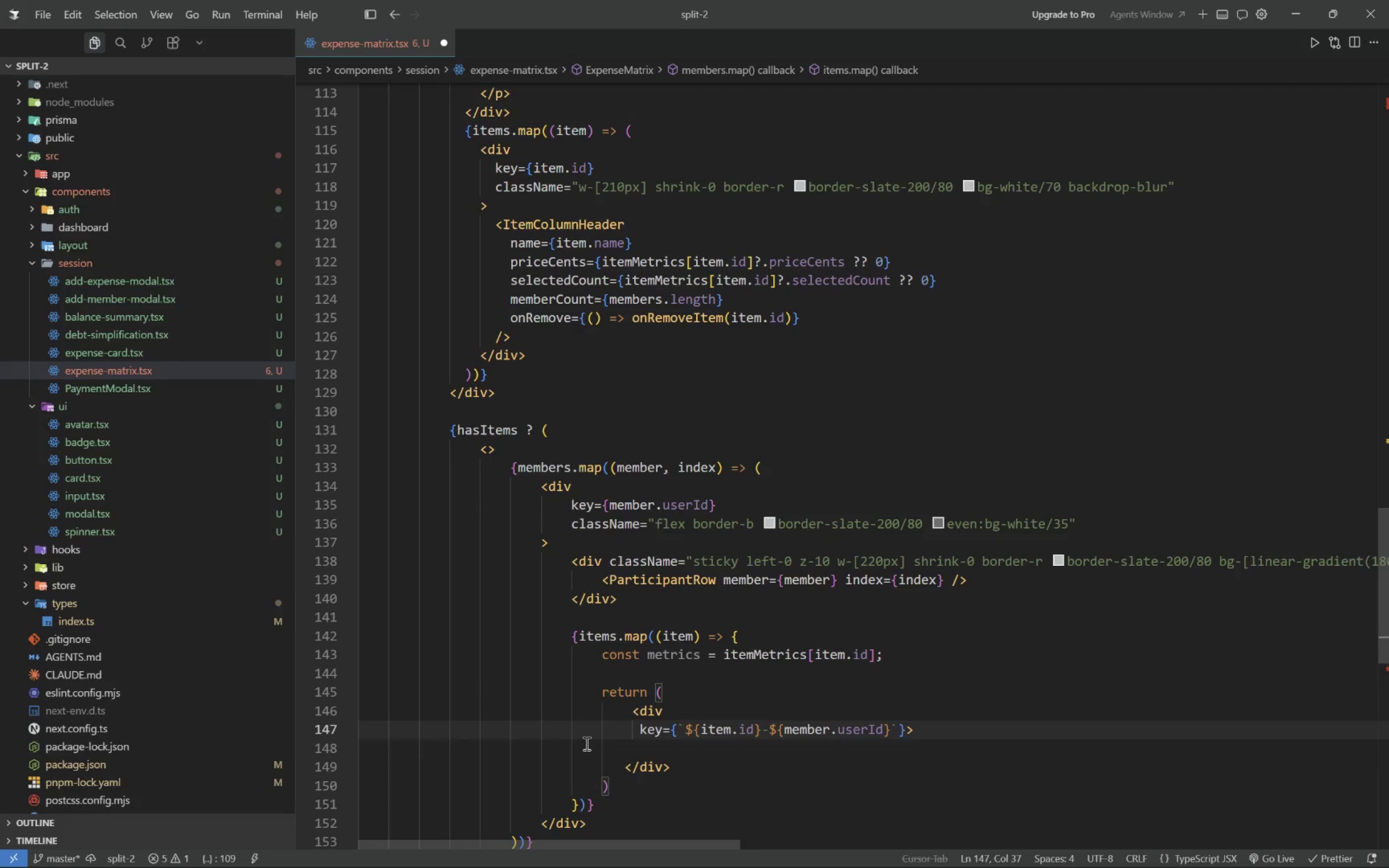 
key(End)
 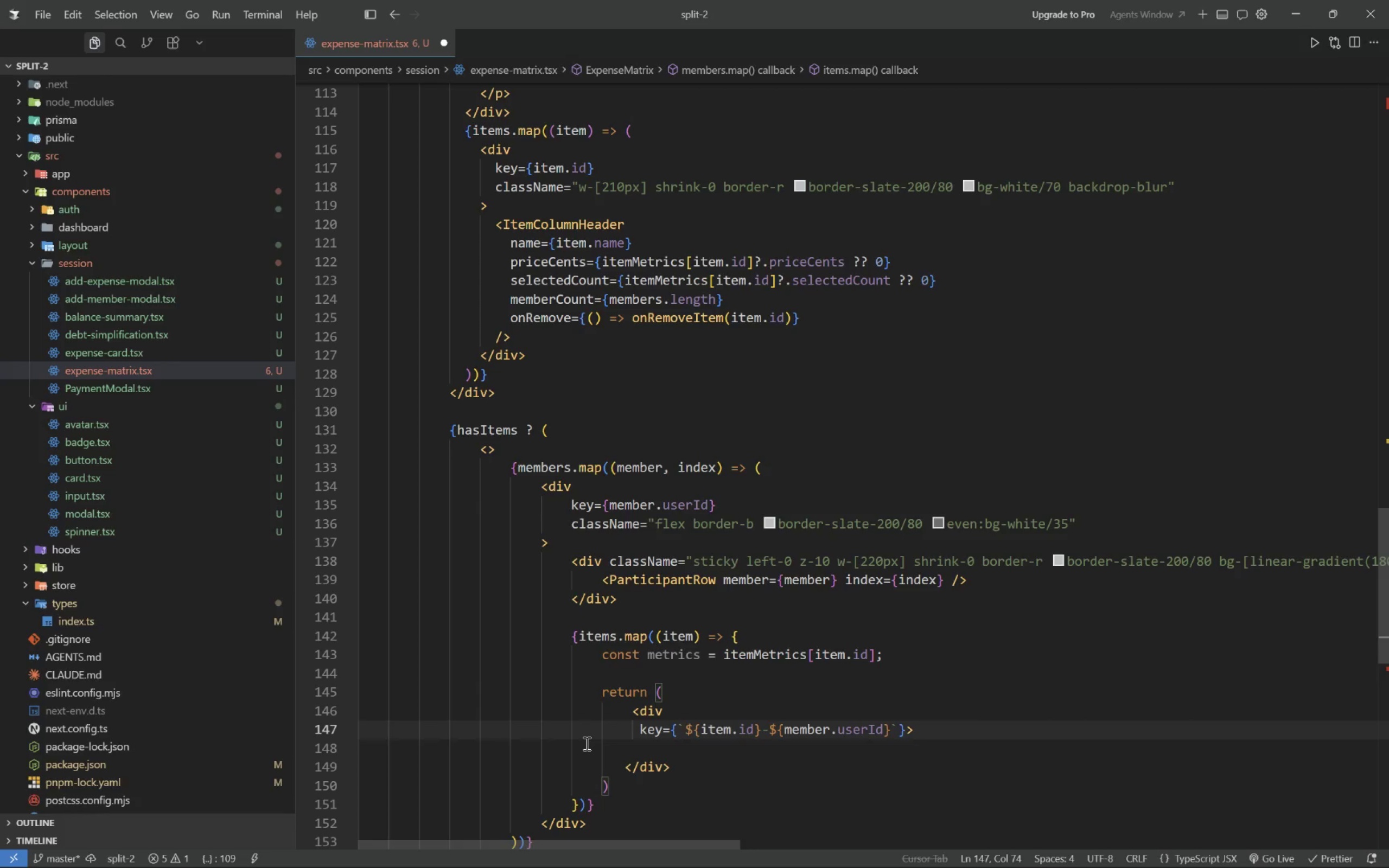 
key(ArrowLeft)
 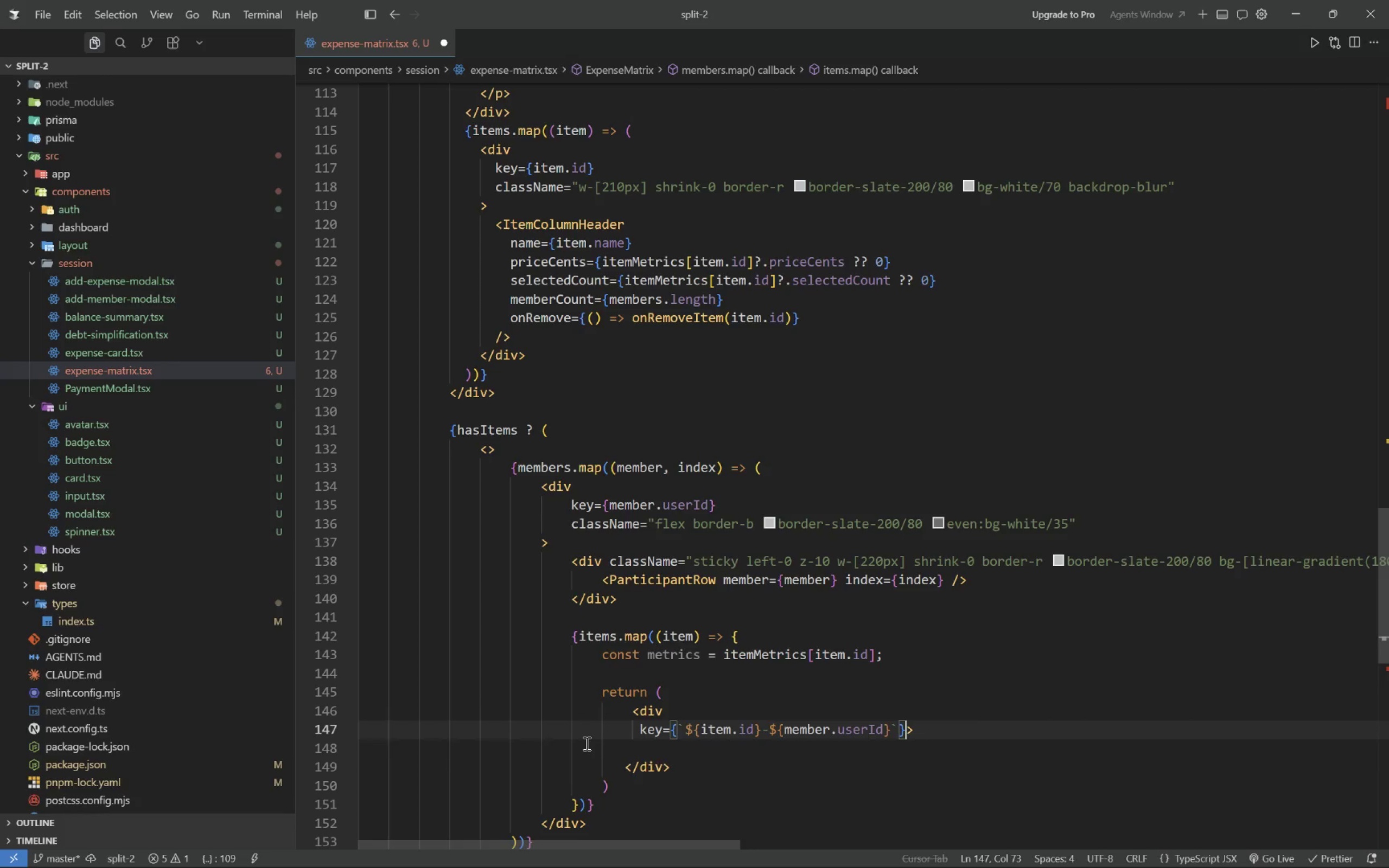 
key(Enter)
 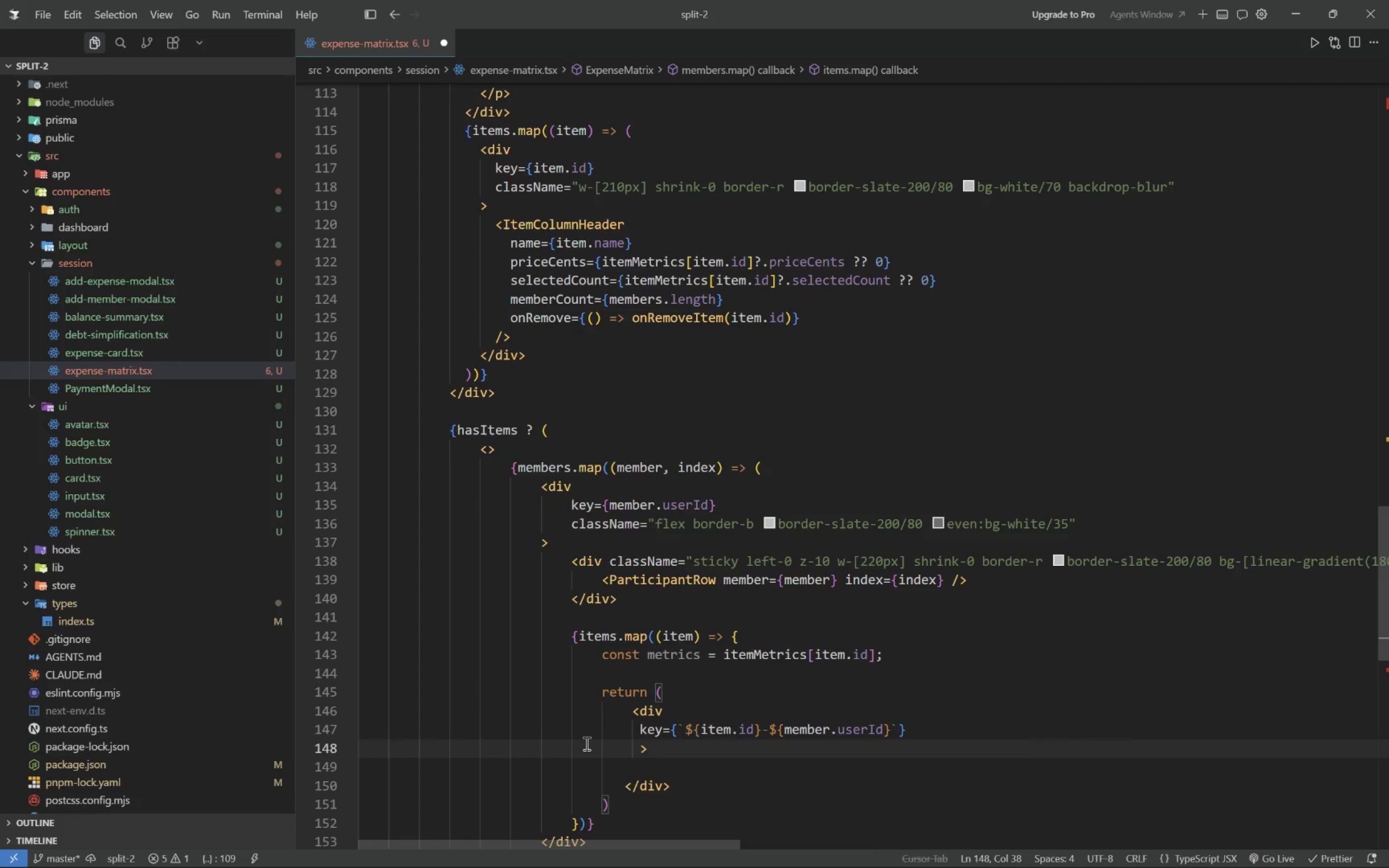 
key(Enter)
 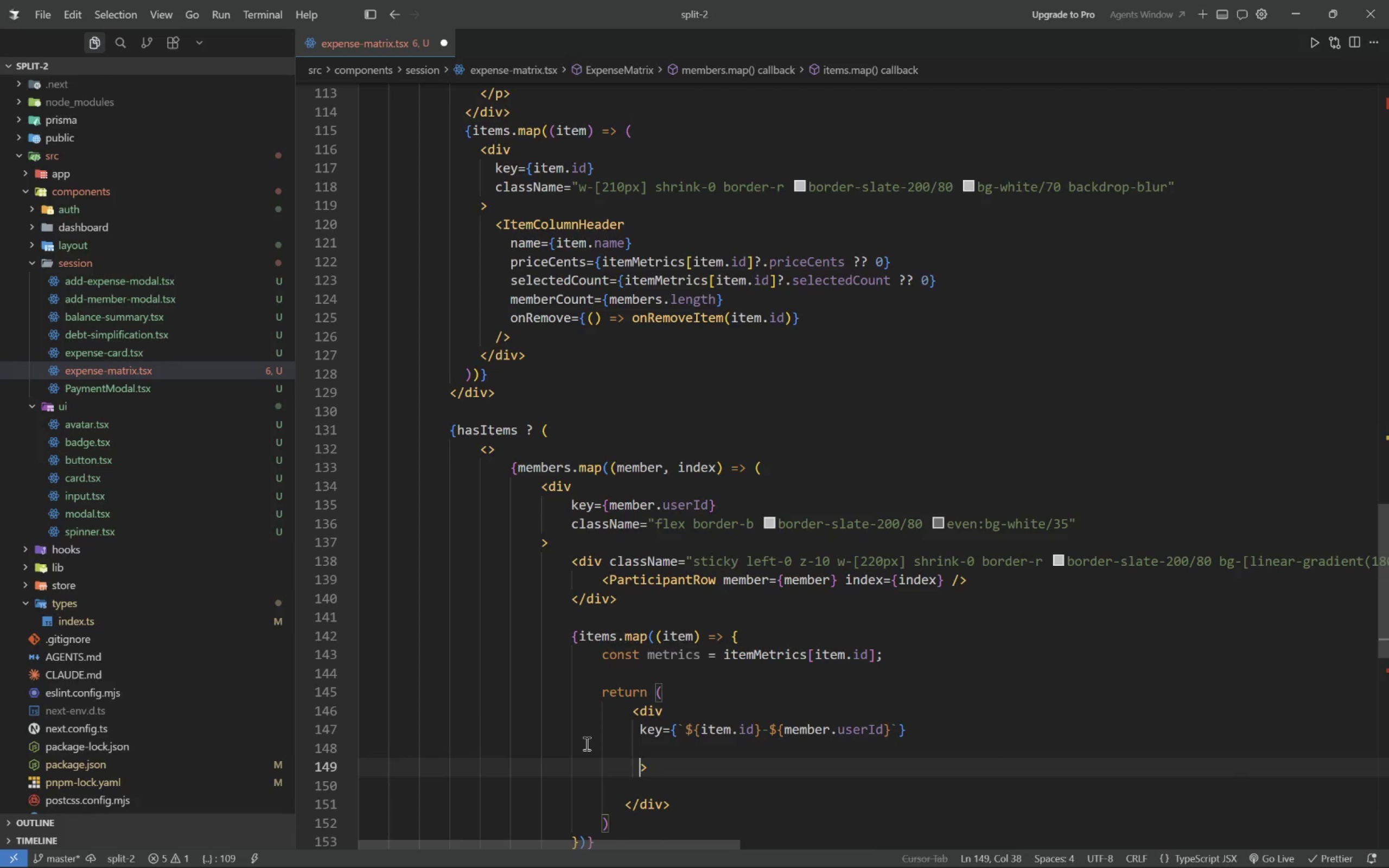 
key(ArrowUp)
 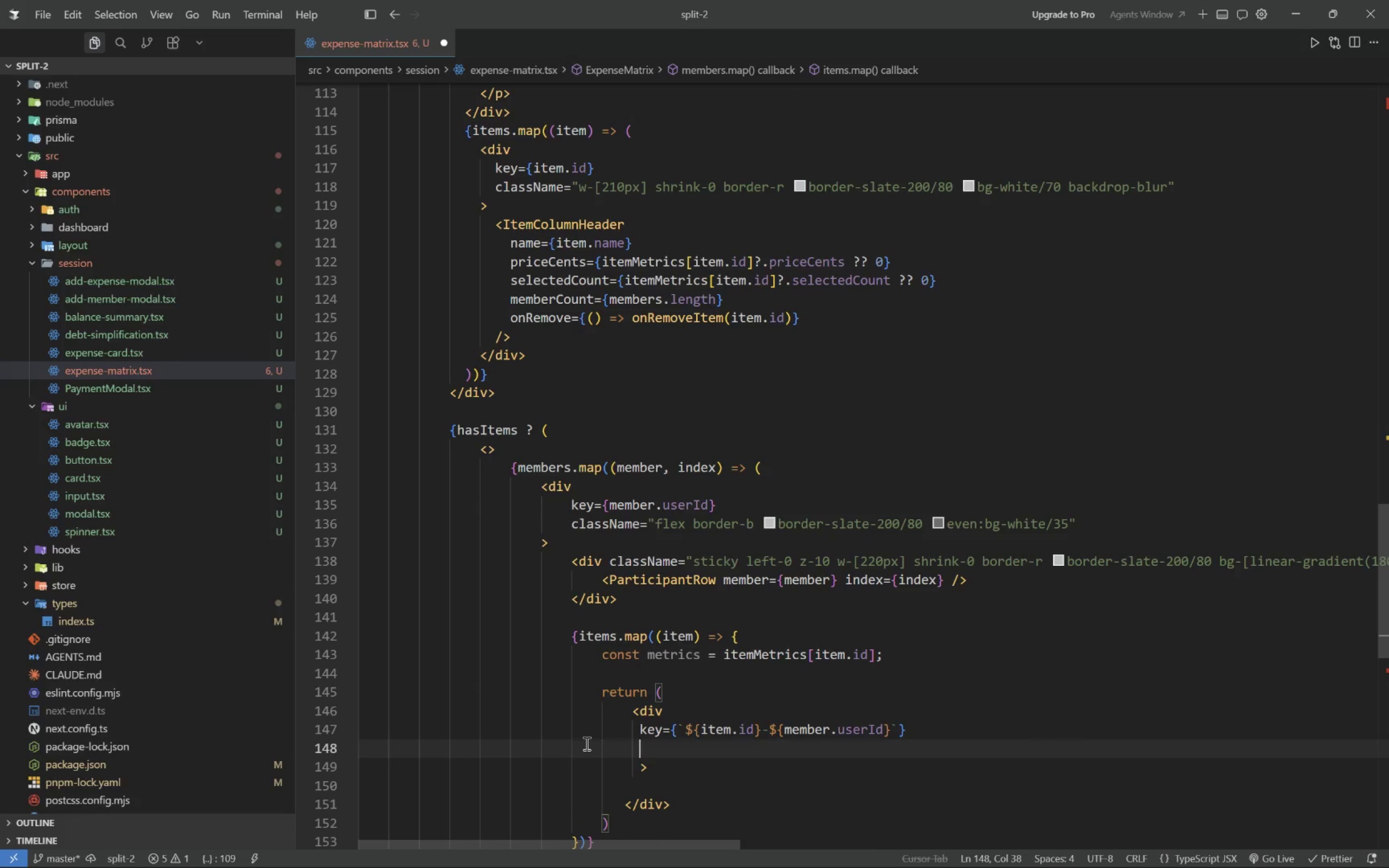 
key(Tab)
key(Backspace)
type(classNam)
key(Tab)
type(w-[210px] shrik)
key(Backspace)
type(nk-0 border-r border-slate-200/80 bg-2hi)
key(Backspace)
key(Backspace)
key(Backspace)
type(white/34)
key(Backspace)
type(5)
key(Tab)
 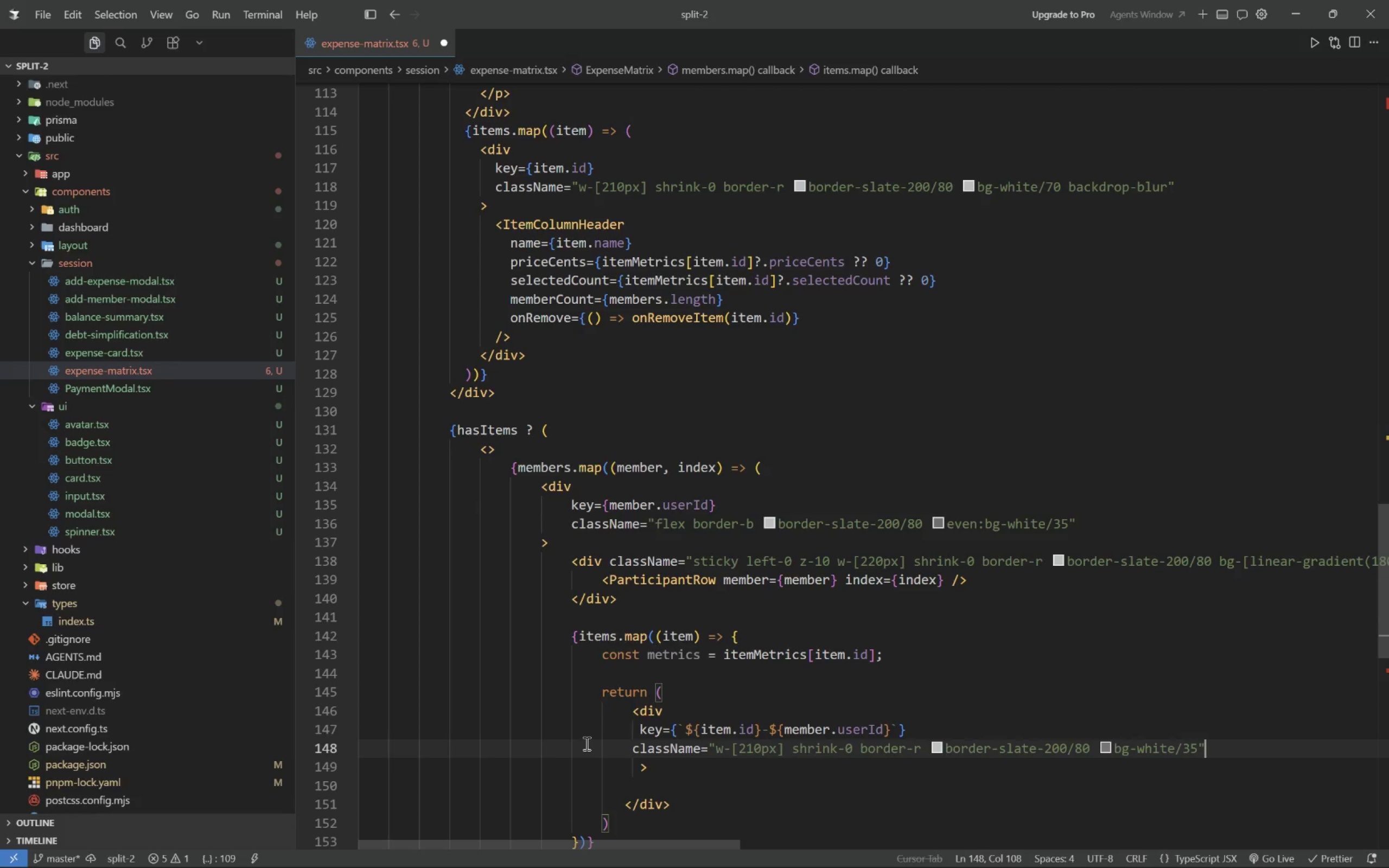 
key(ArrowDown)
 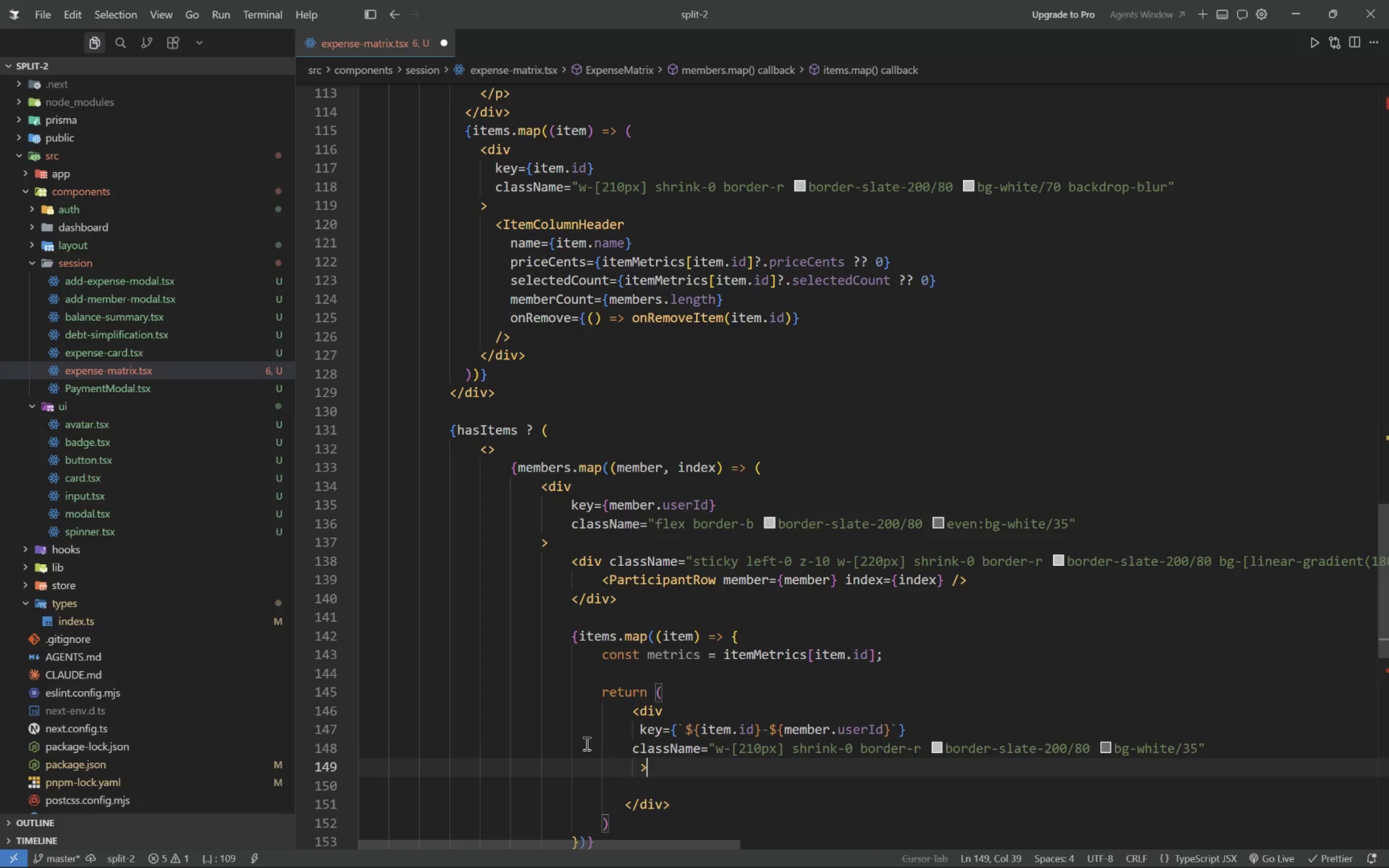 
key(Enter)
 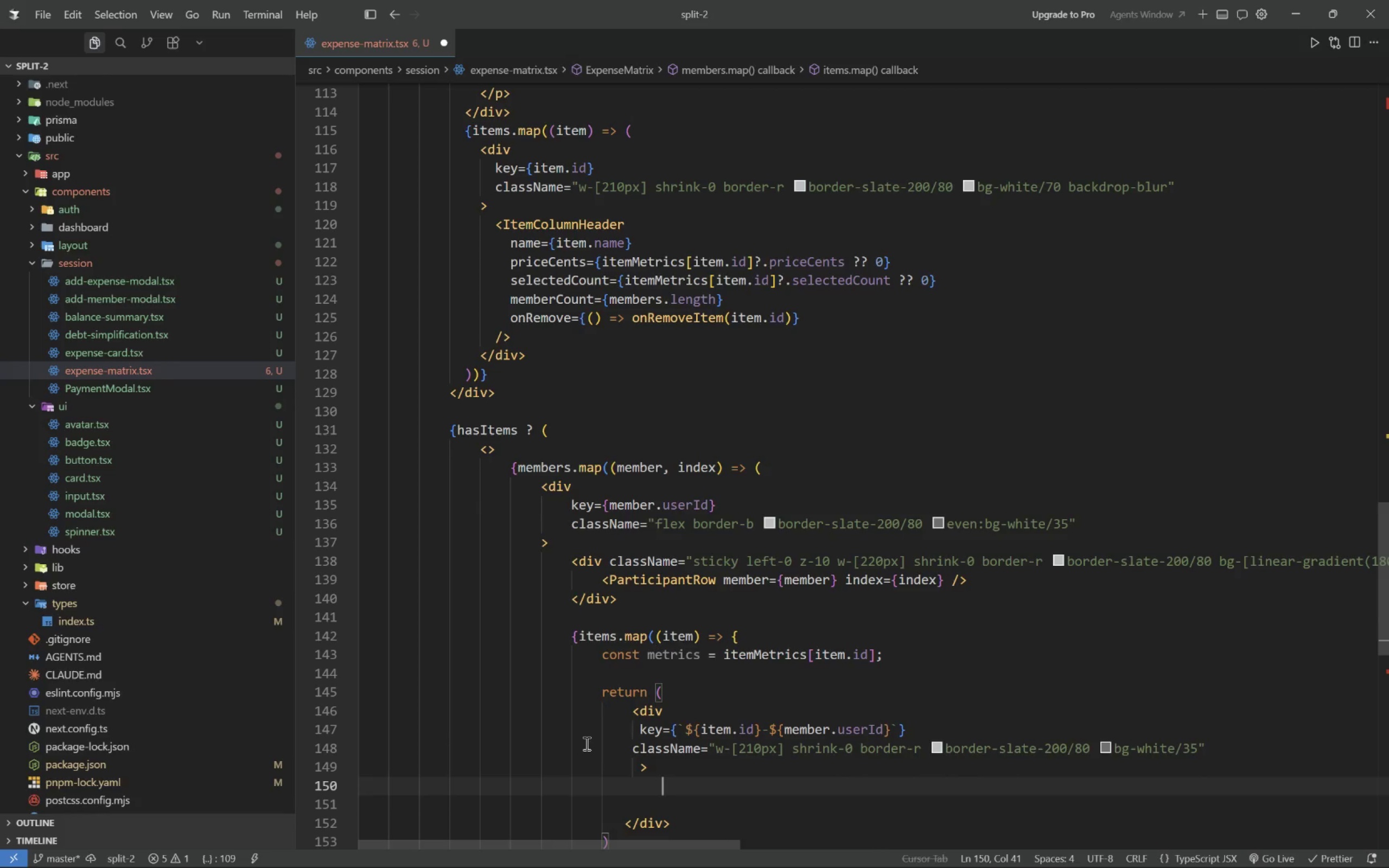 
type(<MatrixCell active={Boolean(metrics?.sele)
 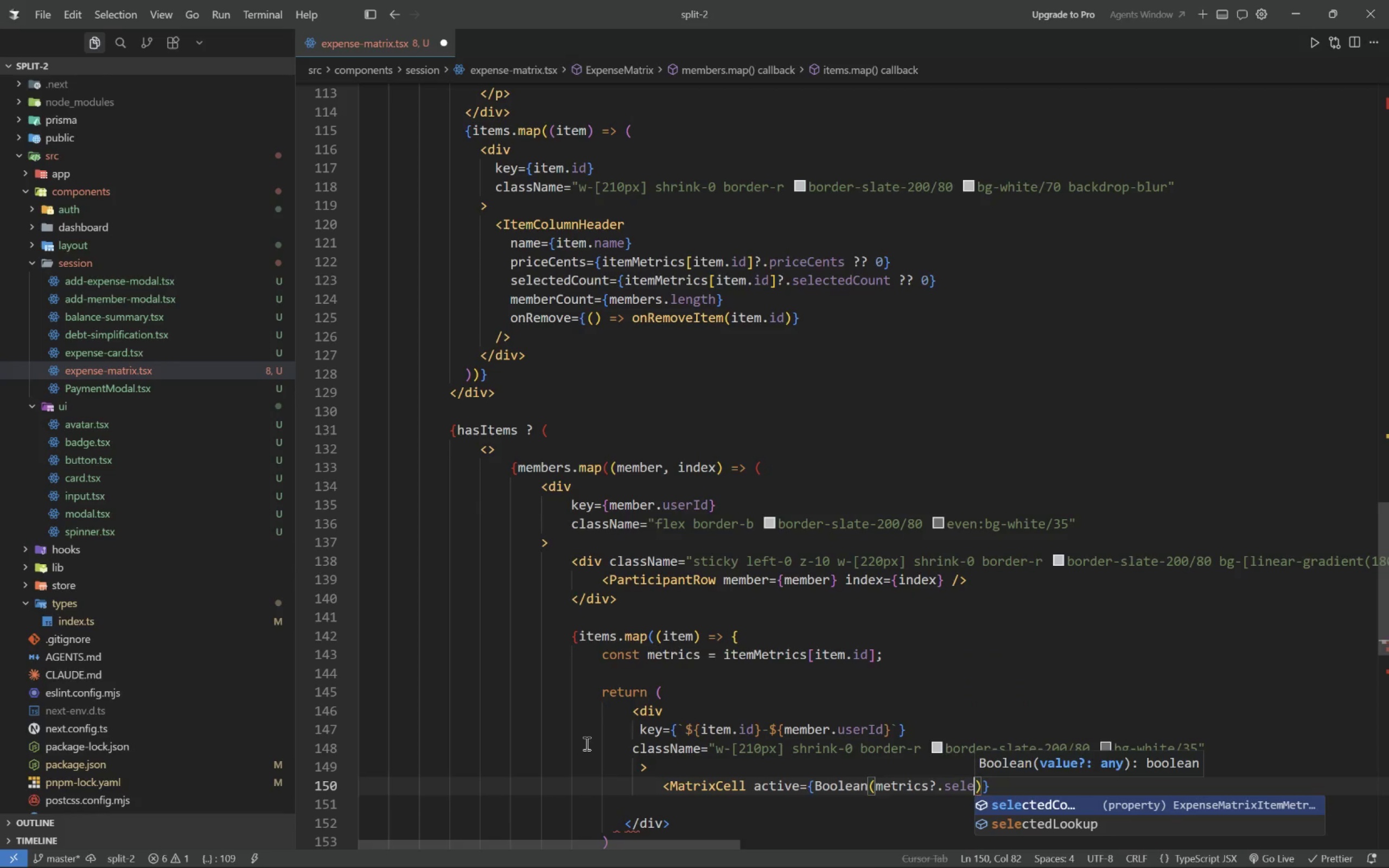 
key(ArrowDown)
 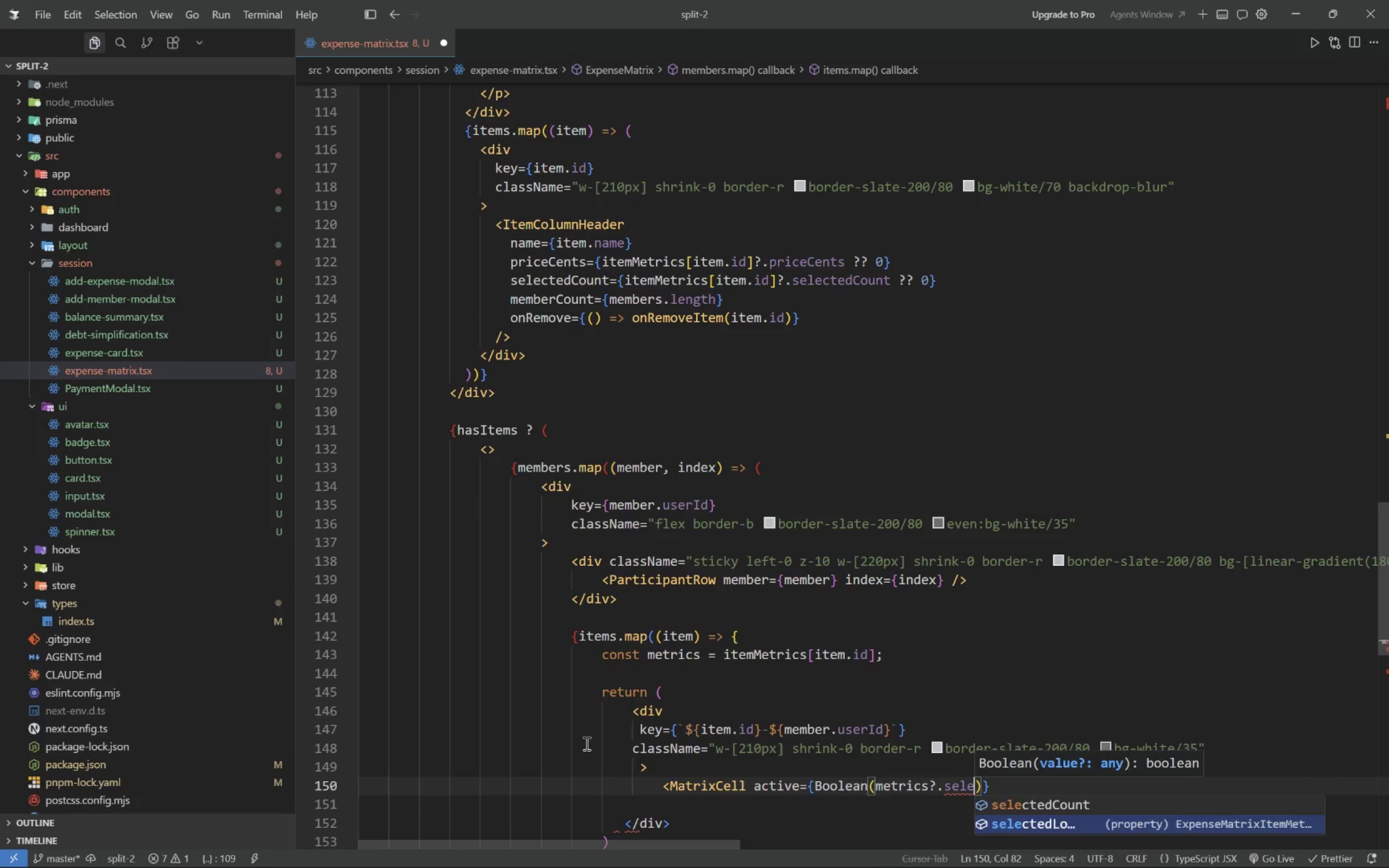 
key(Enter)
 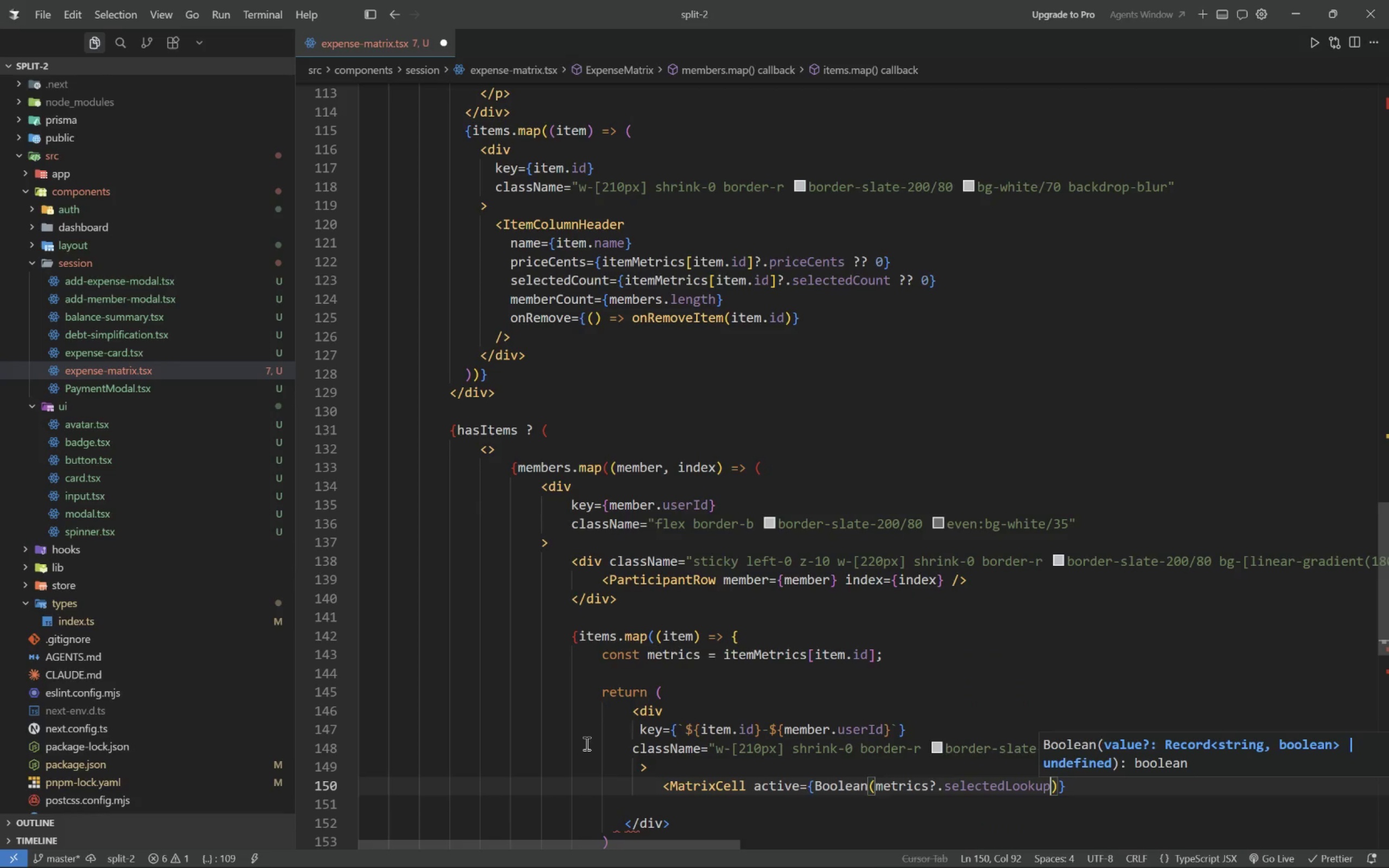 
type([member.userI)
key(Tab)
key(Tab)
 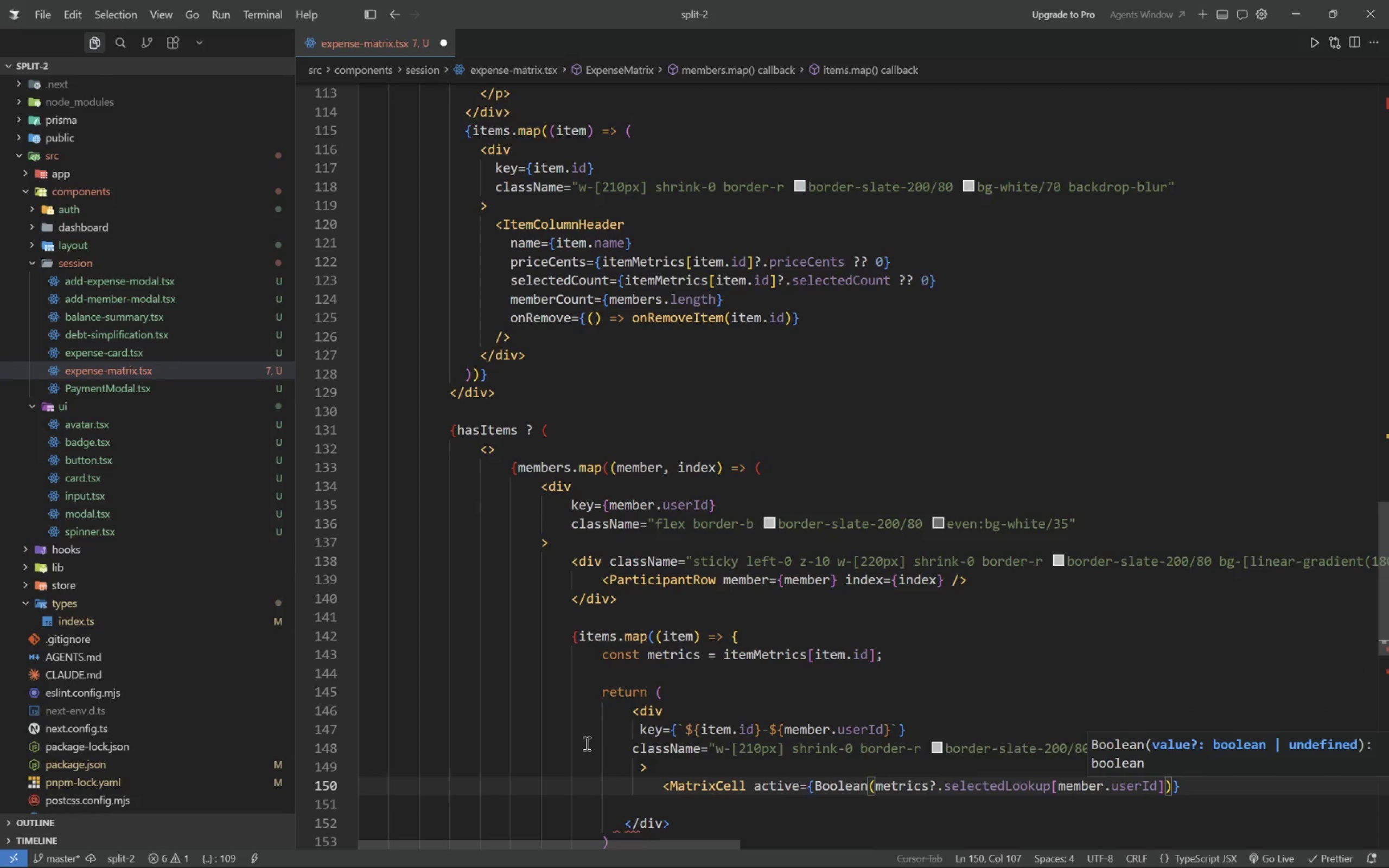 
wait(6.21)
 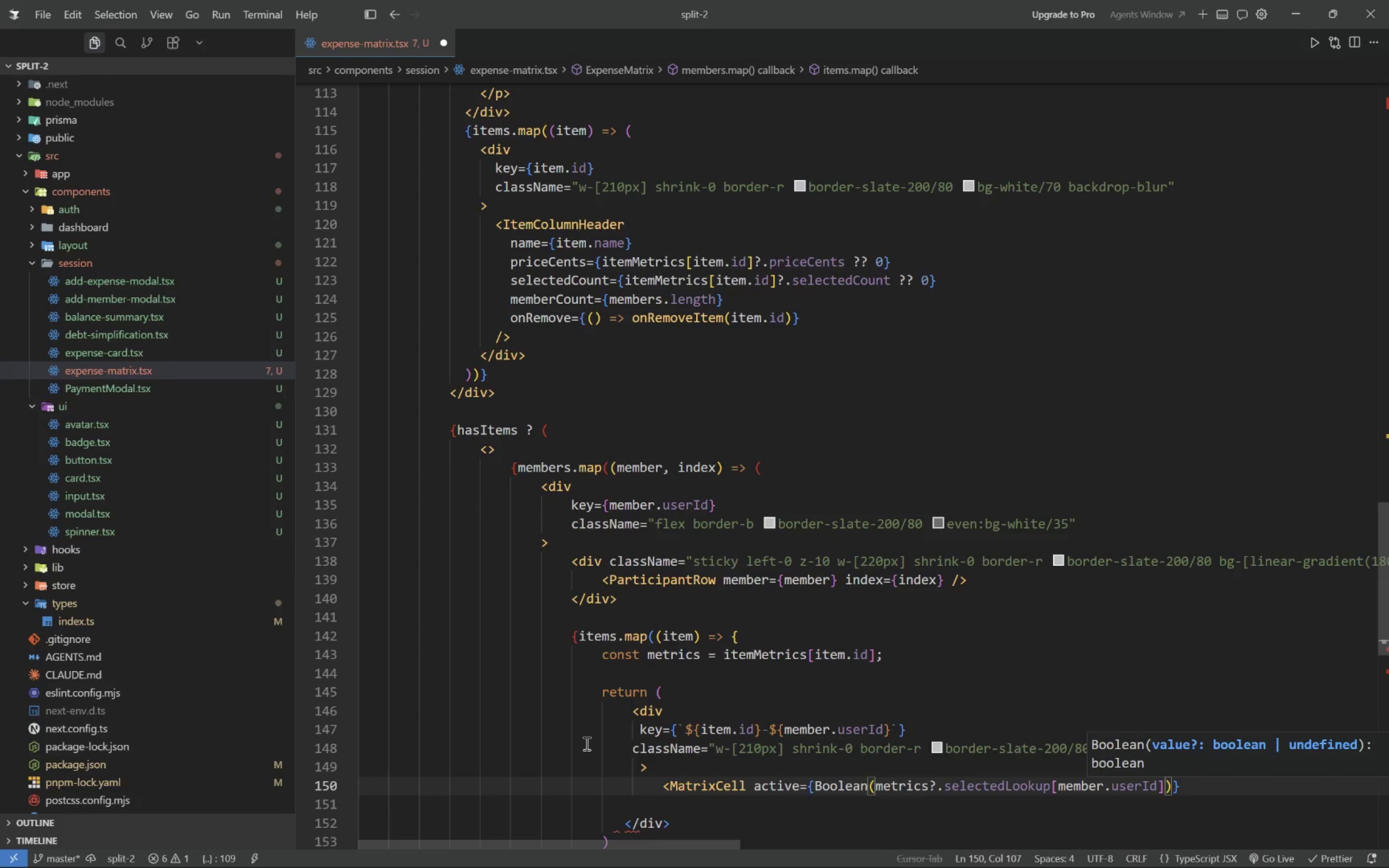 
left_click([753, 784])
 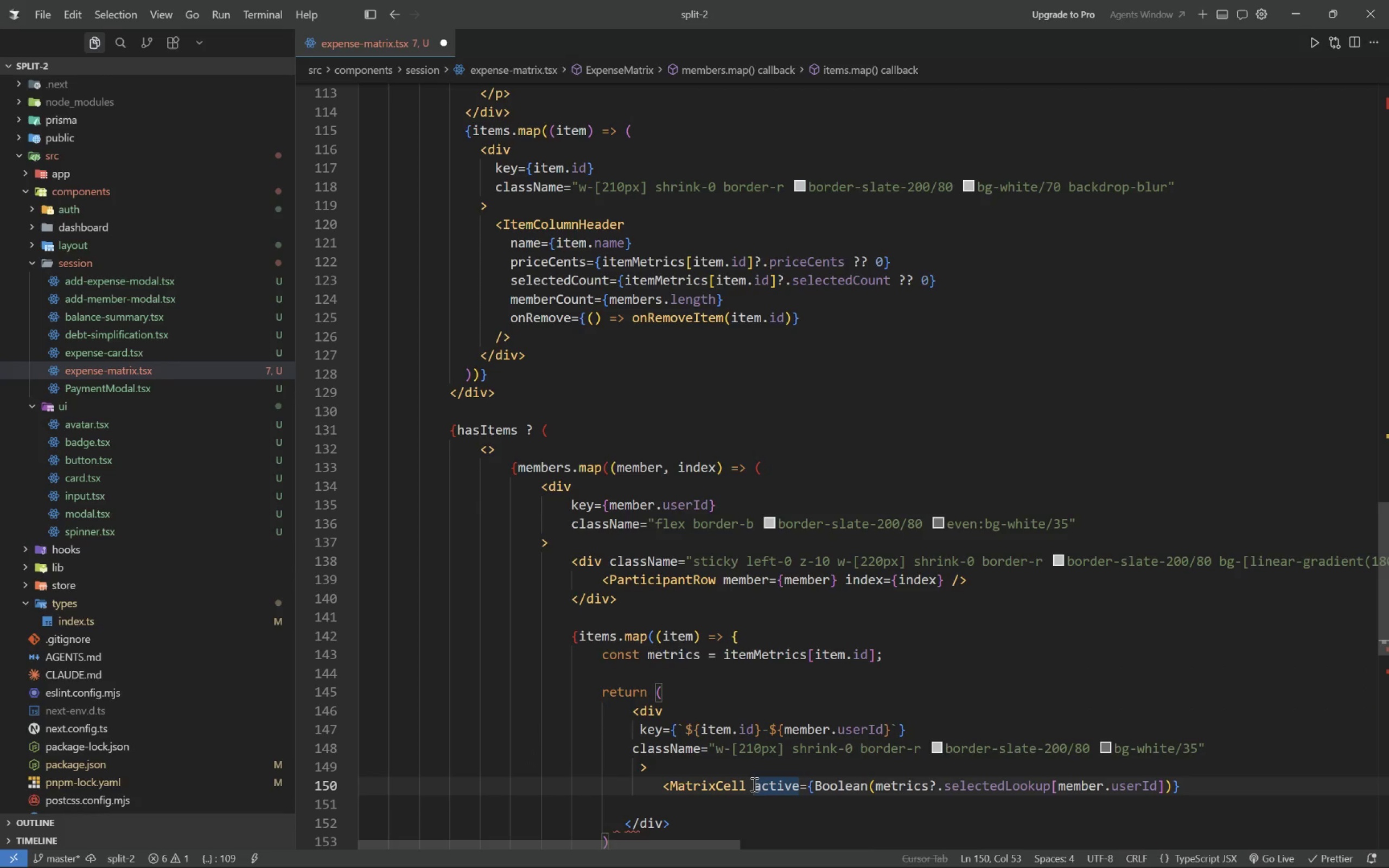 
key(Enter)
 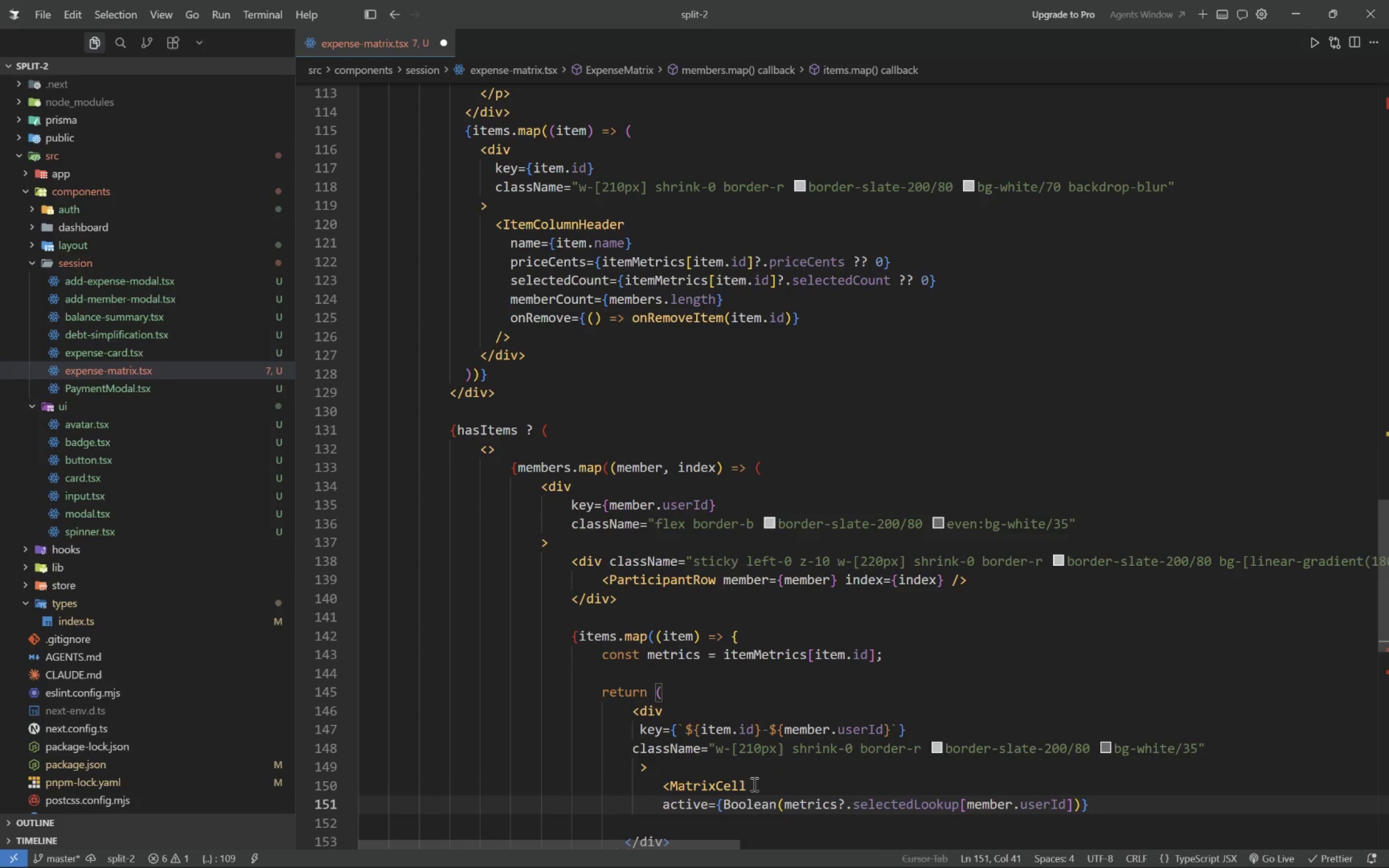 
key(End)
 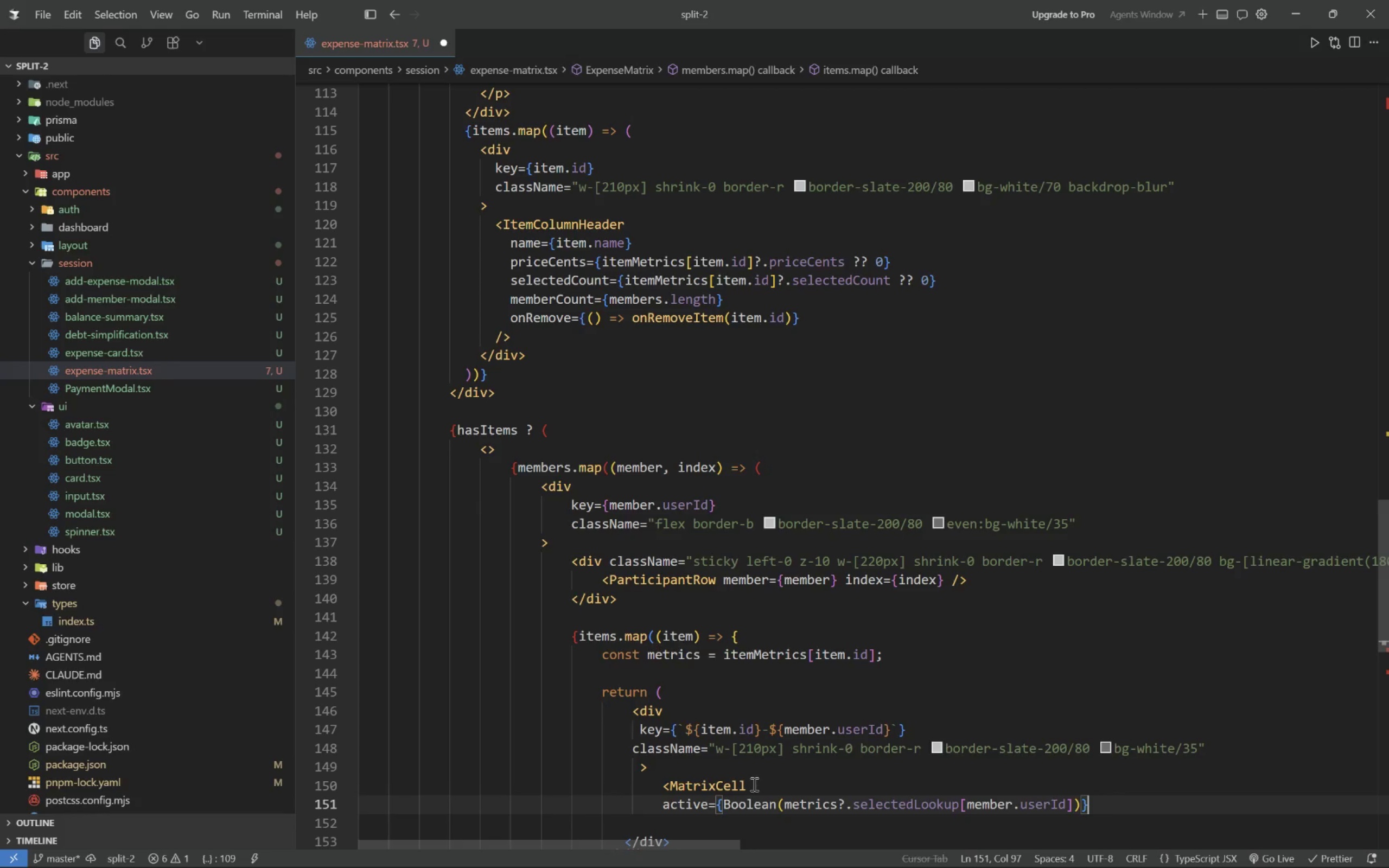 
key(Enter)
 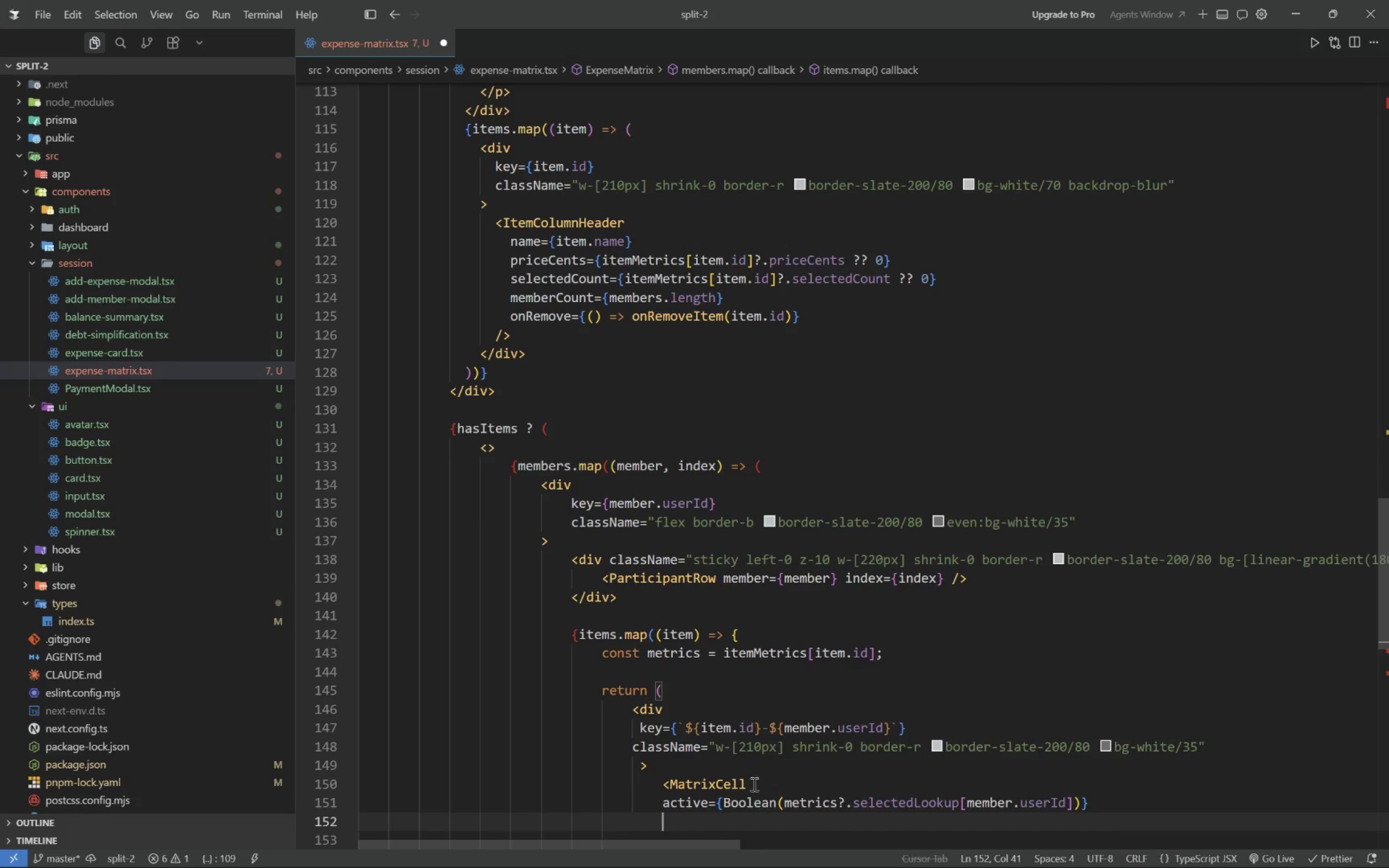 
type(shareCents={metrics?.shareA)
key(Tab)
type([member.userId)
 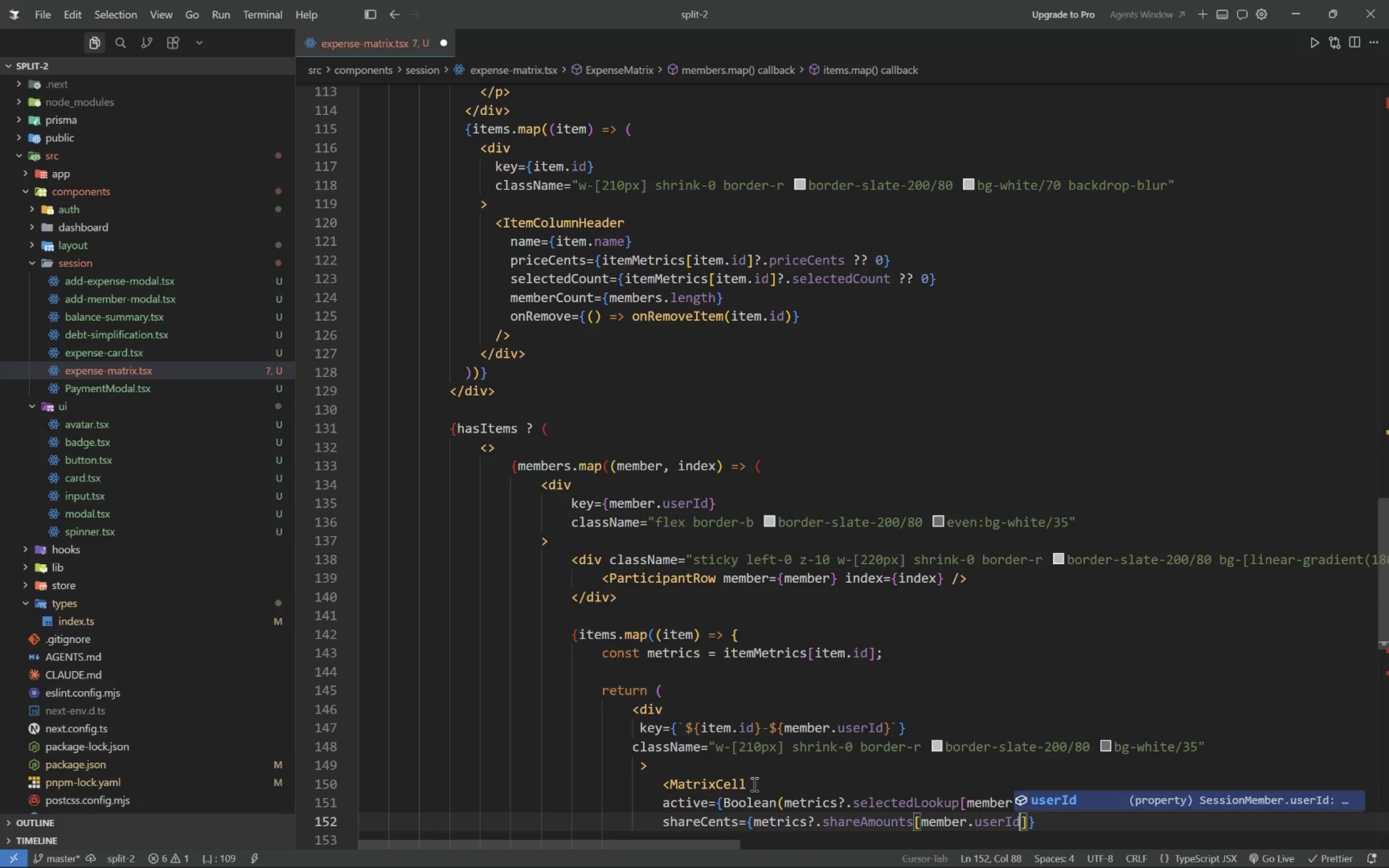 
key(ArrowRight)
 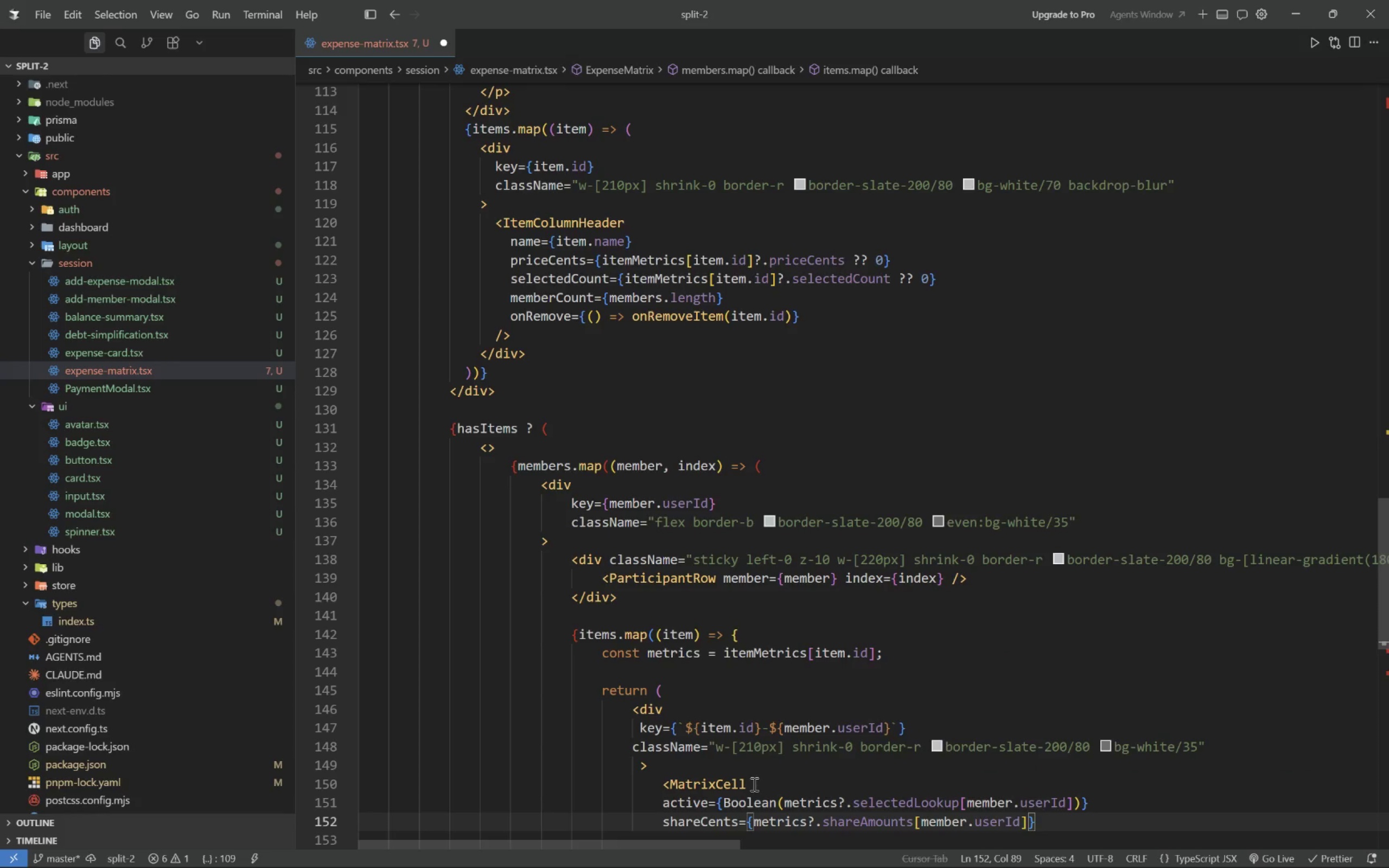 
type( ?? nul)
 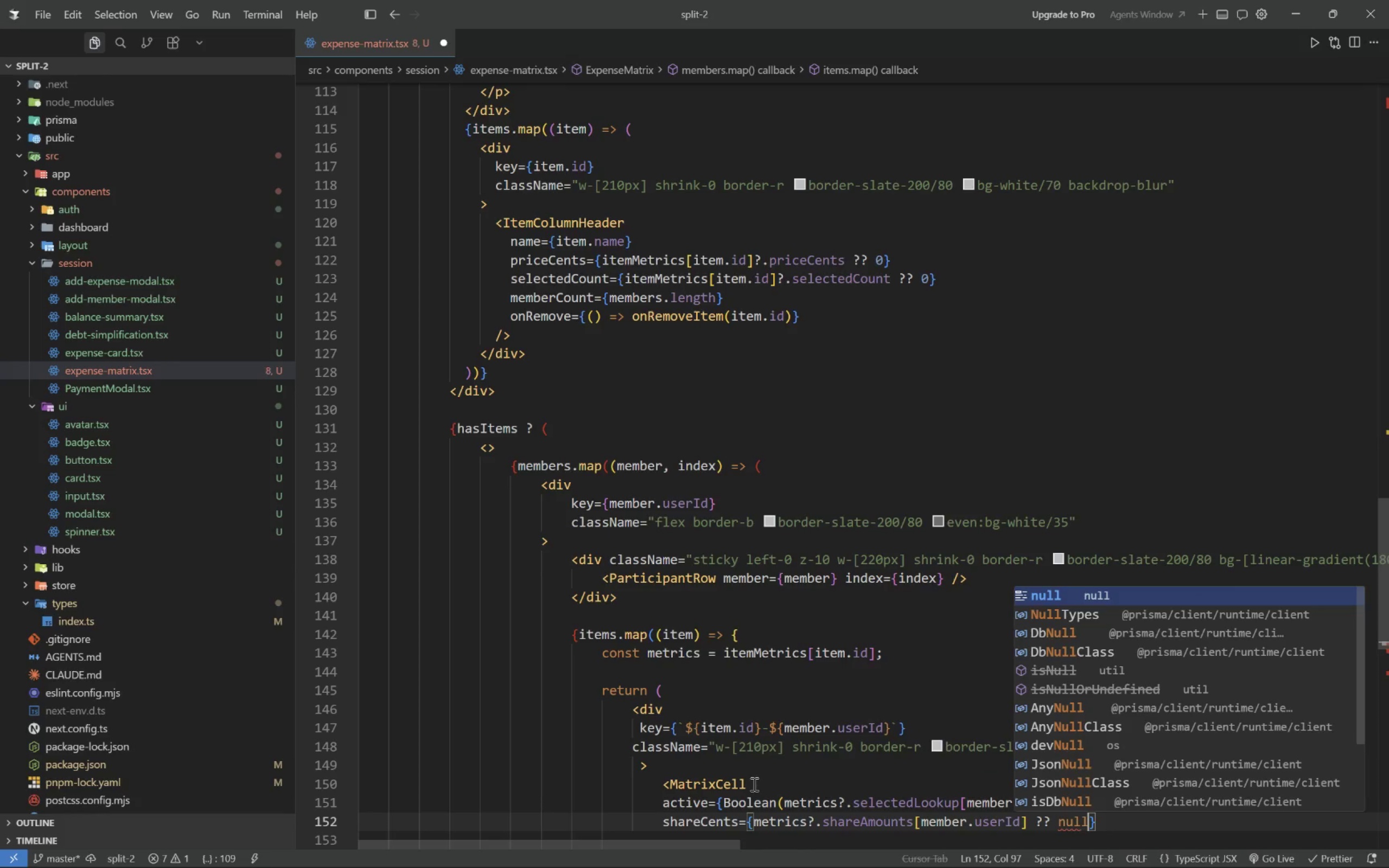 
key(ArrowRight)
 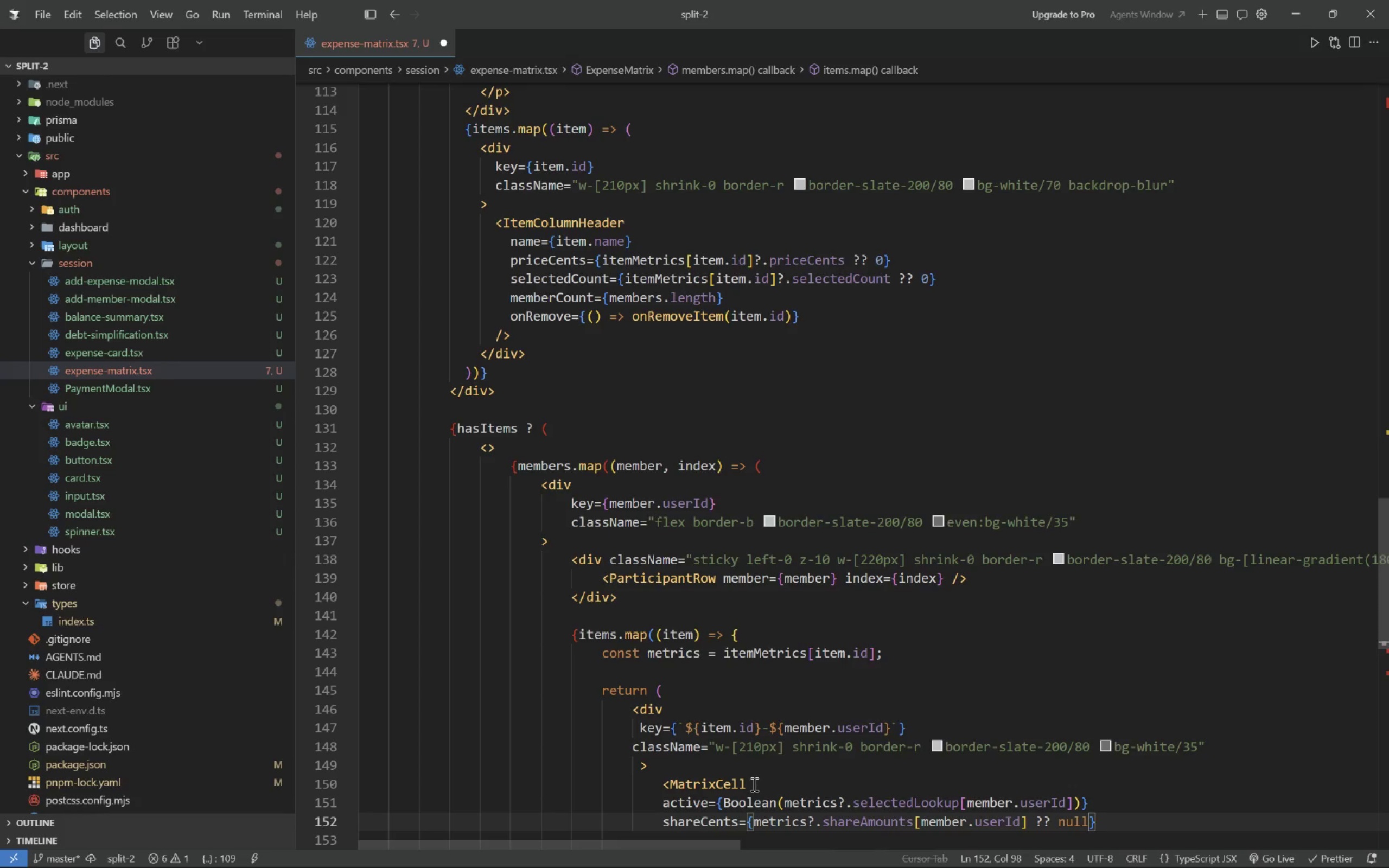 
key(Enter)
 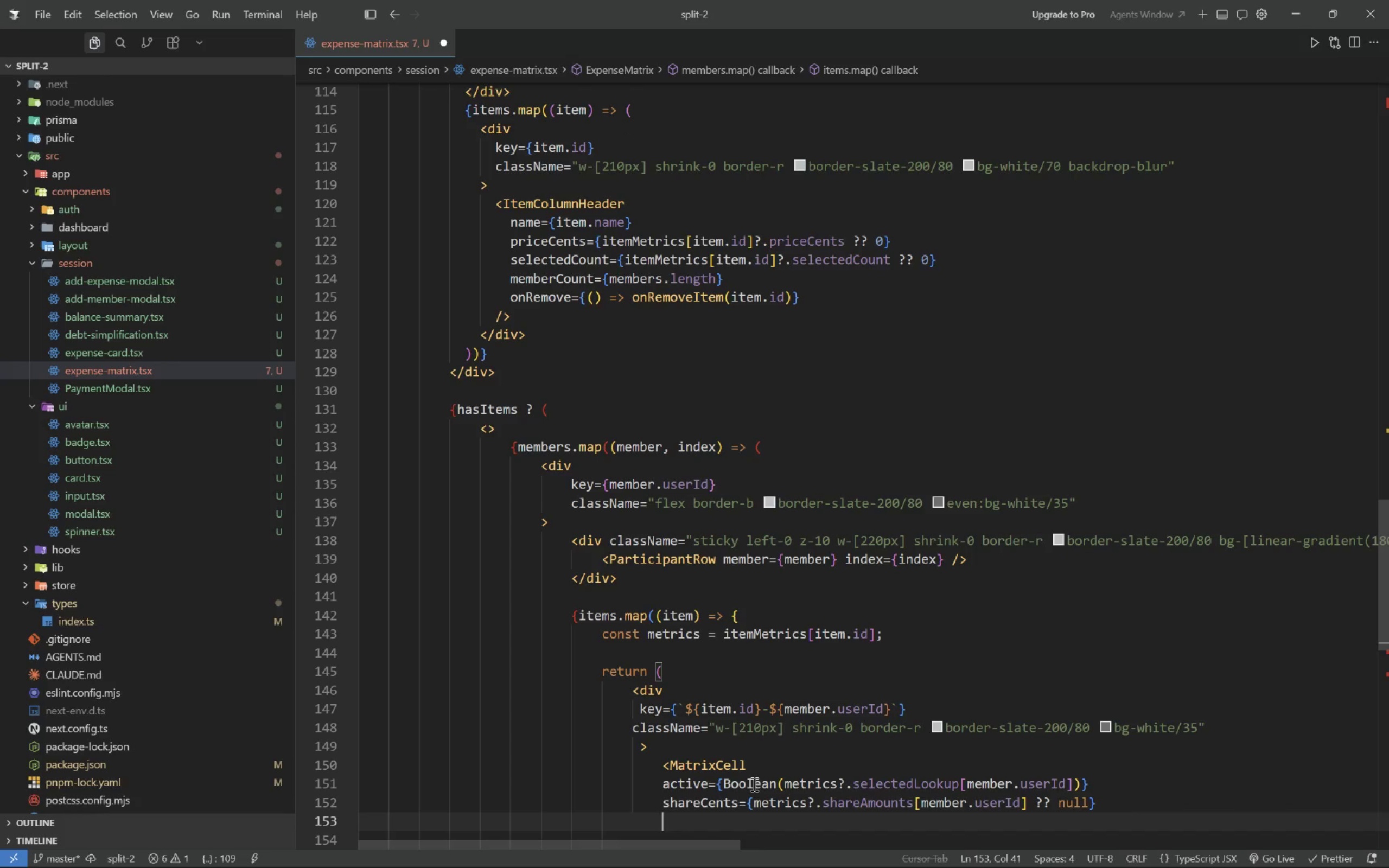 
hold_key(key=O, duration=0.31)
 